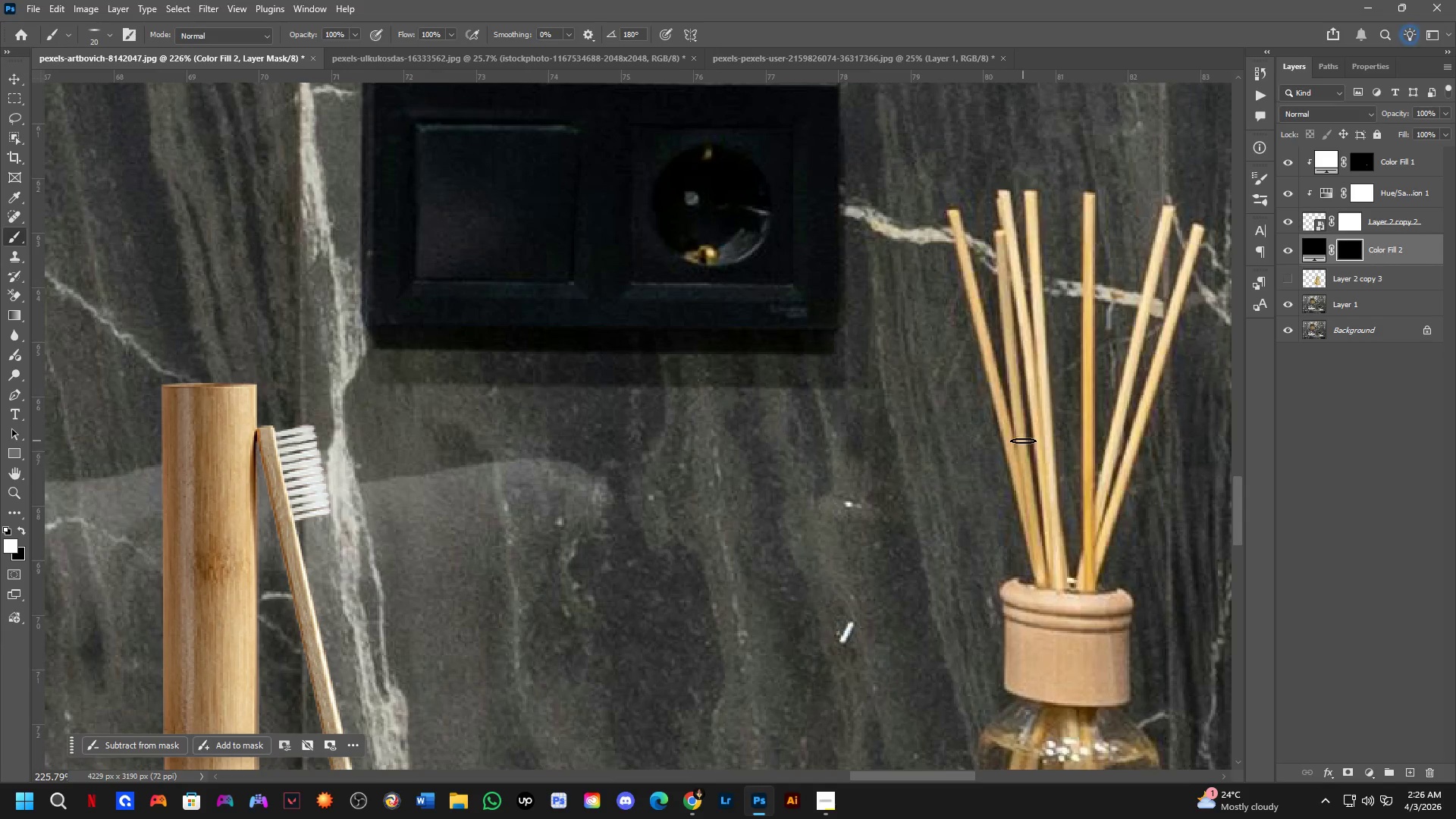 
scroll: coordinate [1022, 442], scroll_direction: down, amount: 11.0
 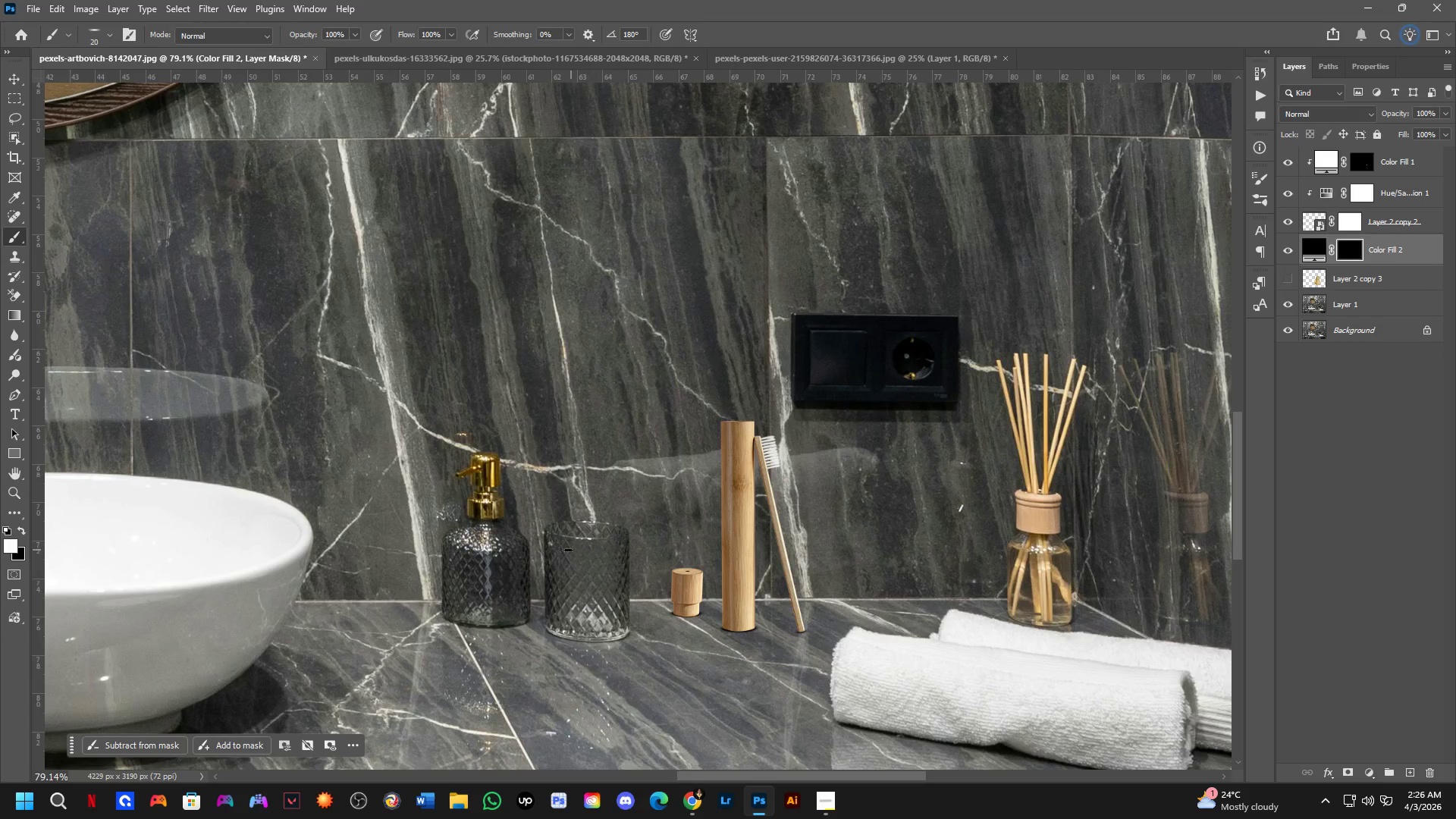 
scroll: coordinate [554, 544], scroll_direction: up, amount: 3.0
 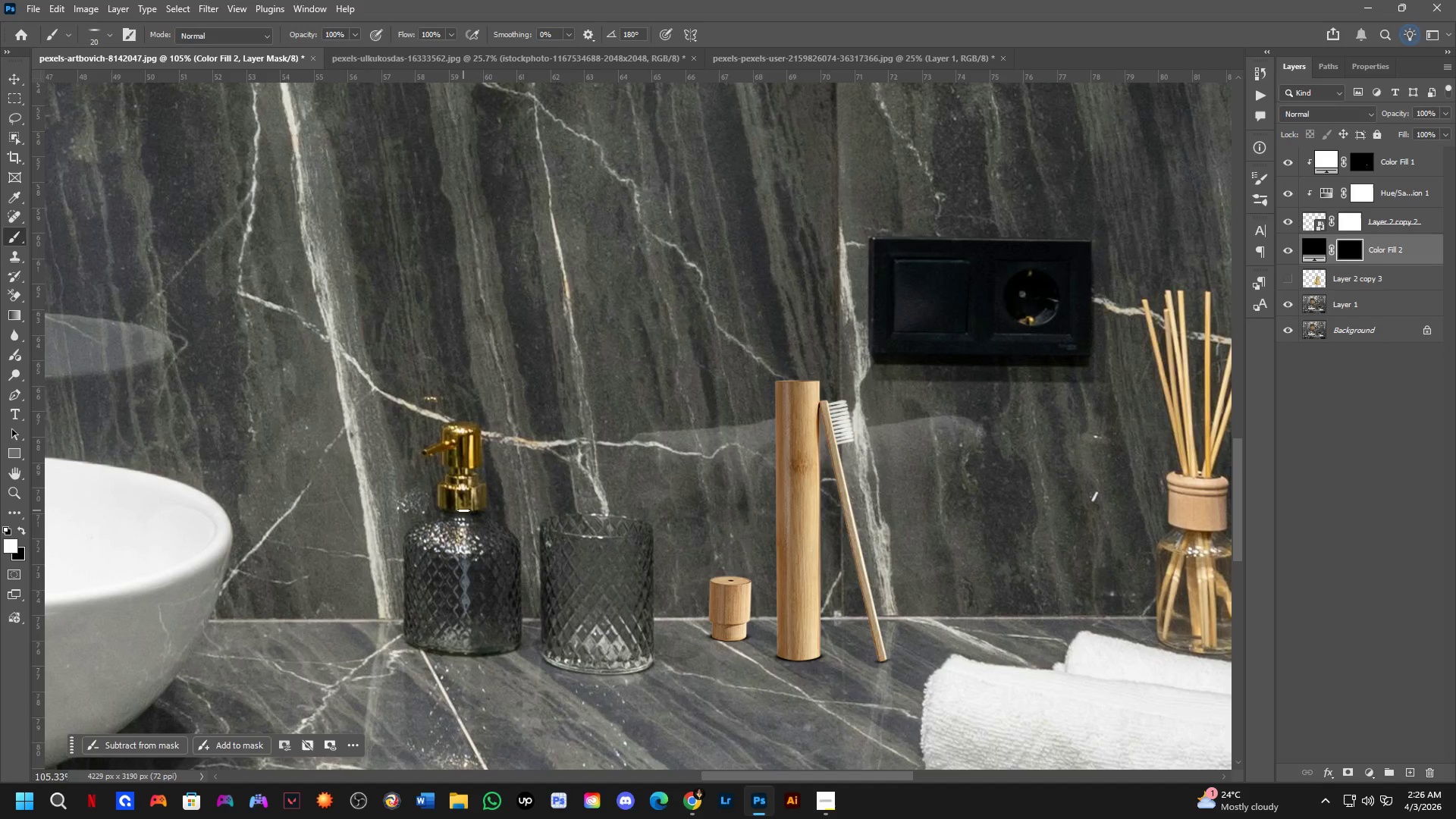 
scroll: coordinate [292, 548], scroll_direction: down, amount: 21.0
 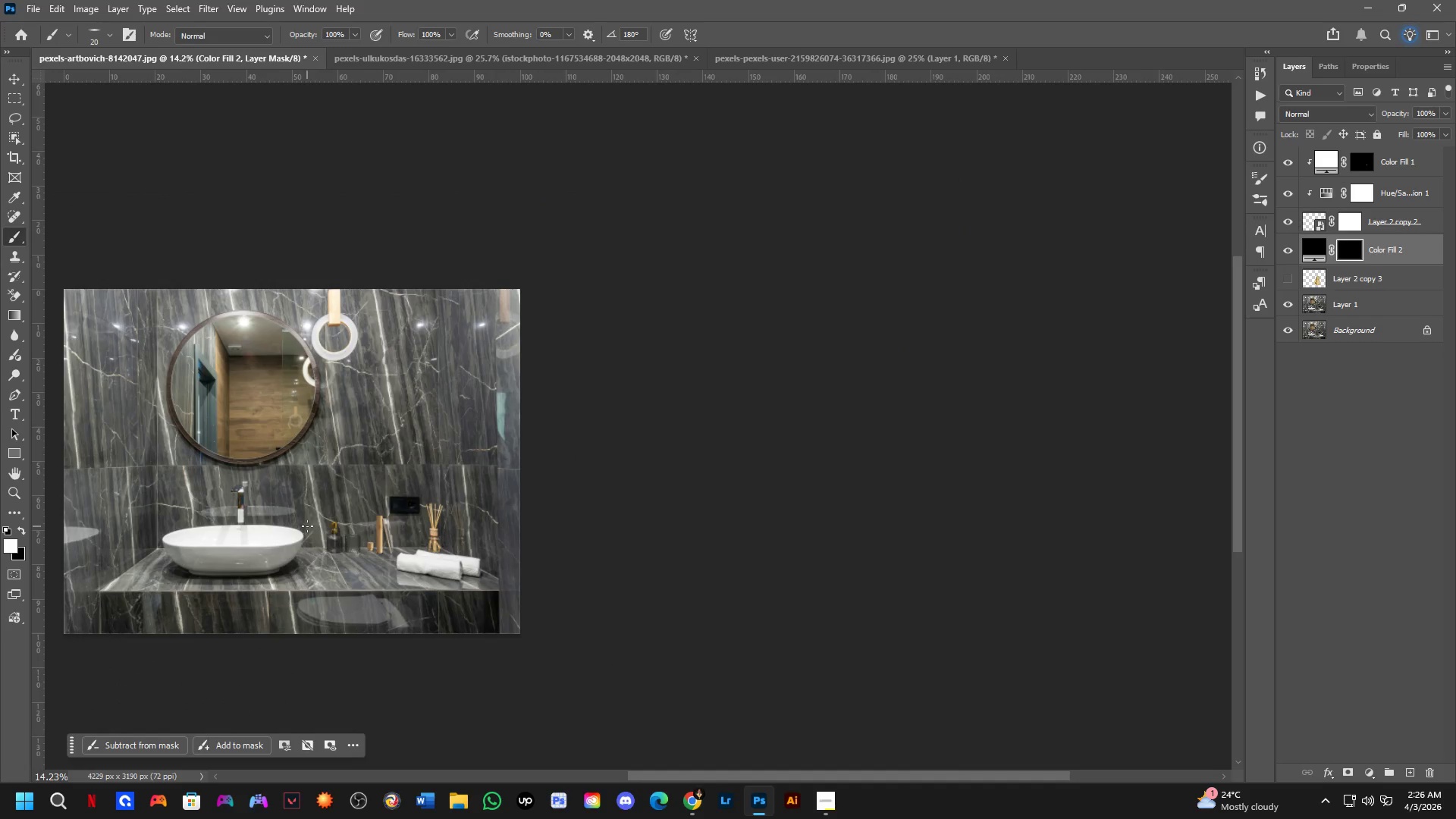 
scroll: coordinate [527, 517], scroll_direction: up, amount: 35.0
 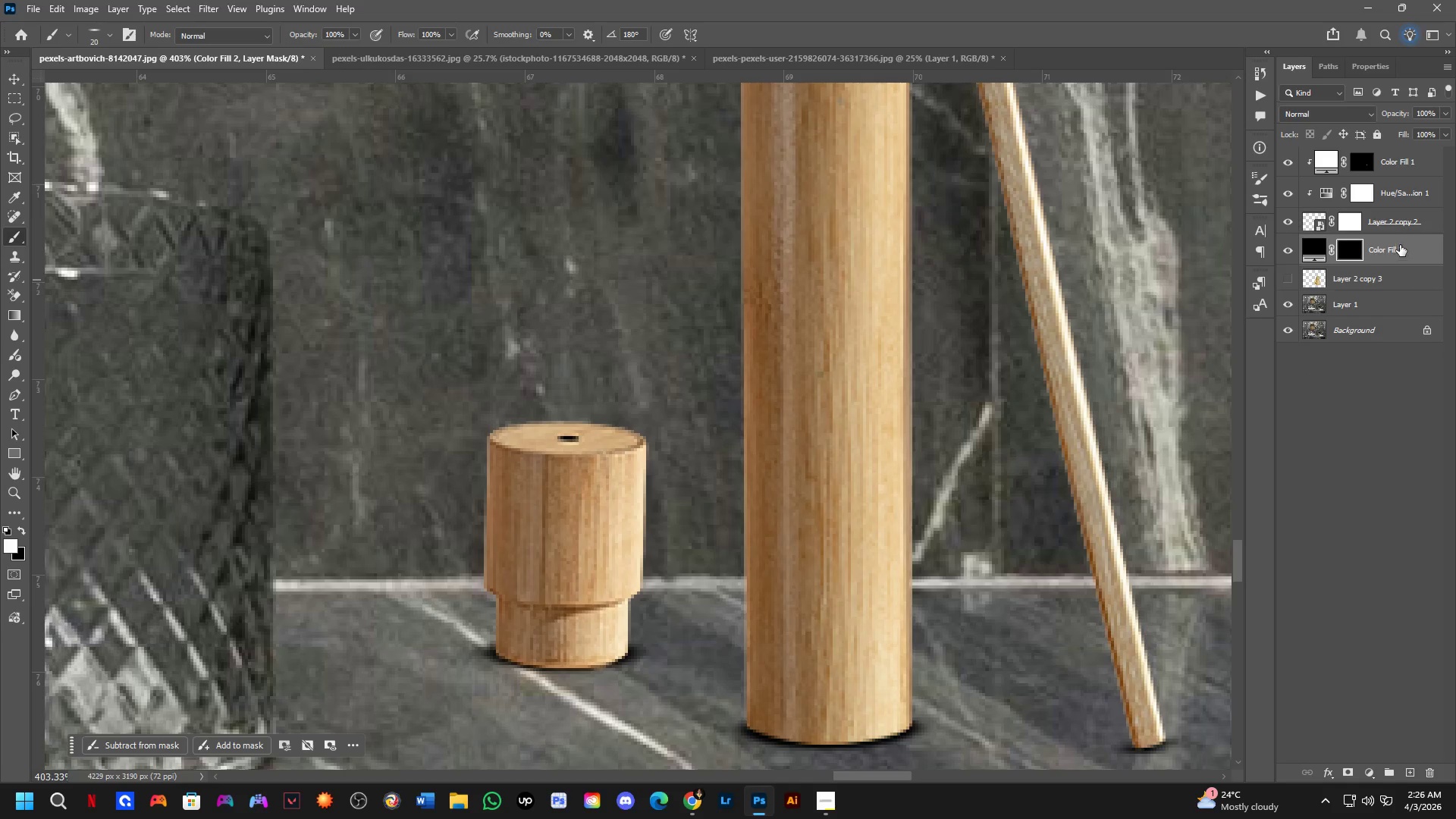 
hold_key(key=ControlLeft, duration=0.53)
left_click_drag(start_coordinate=[1399, 248], to_coordinate=[1401, 212])
 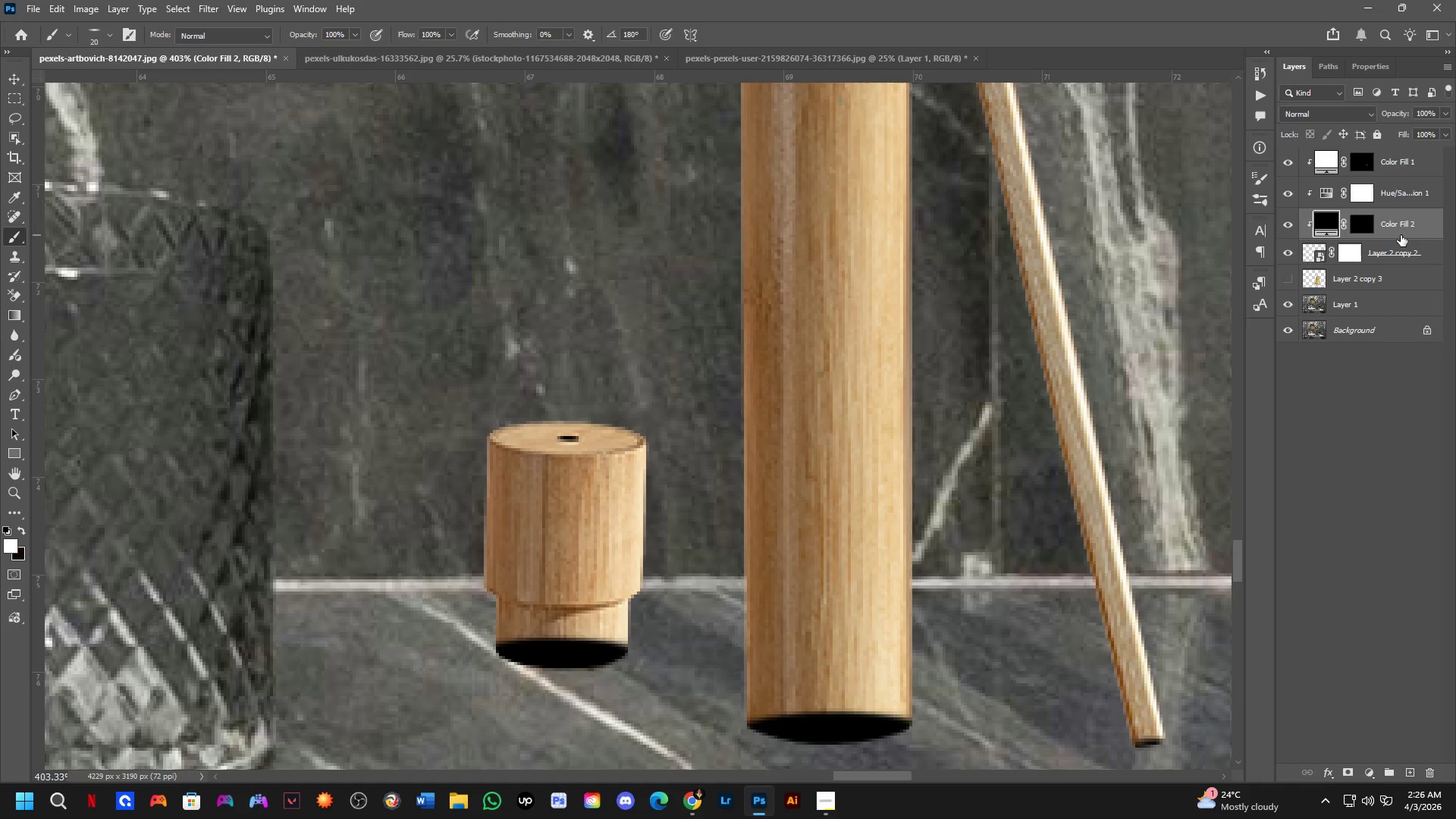 
hold_key(key=AltLeft, duration=0.72)
left_click([1404, 243])
 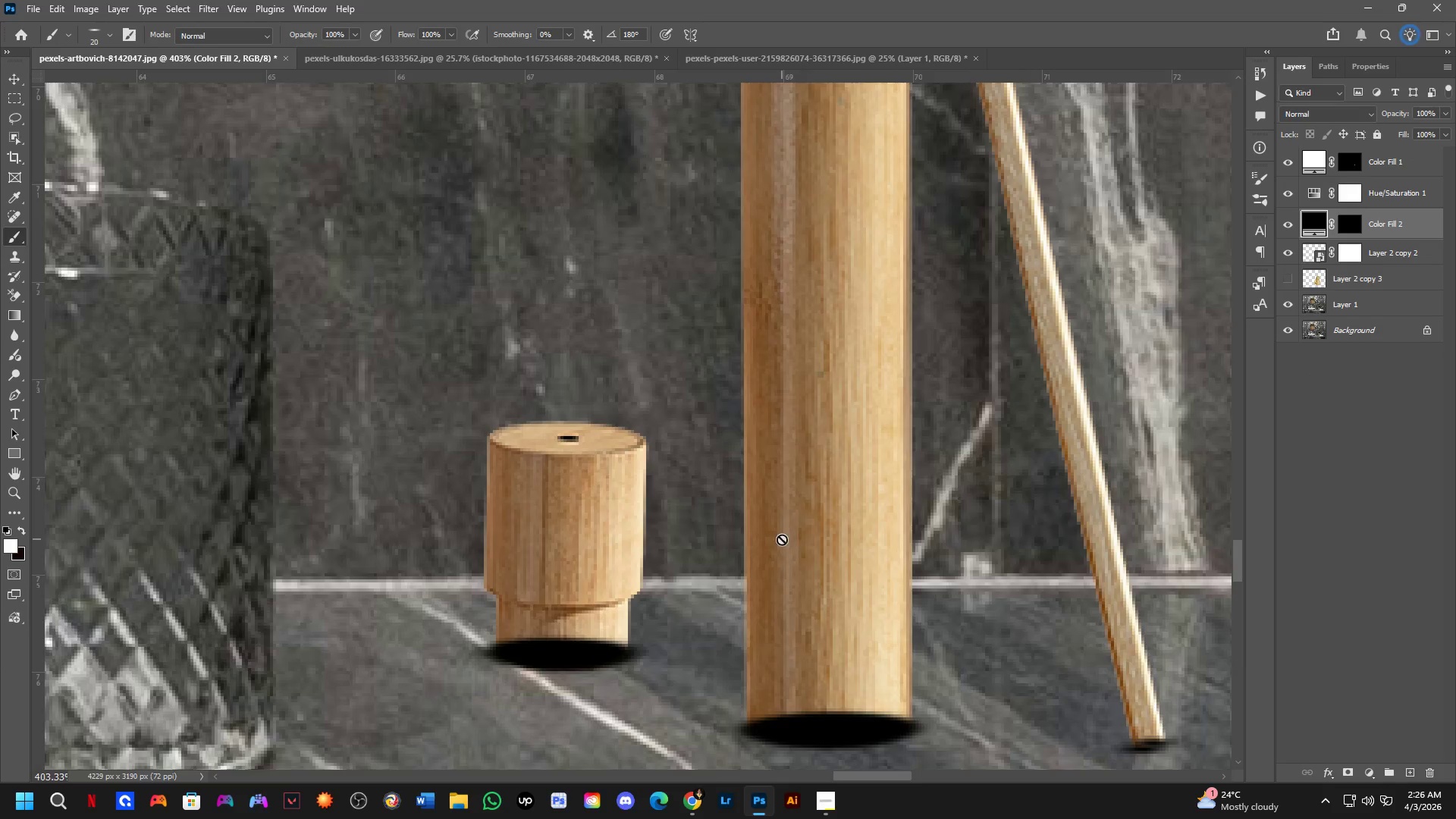 
scroll: coordinate [782, 539], scroll_direction: down, amount: 3.0
 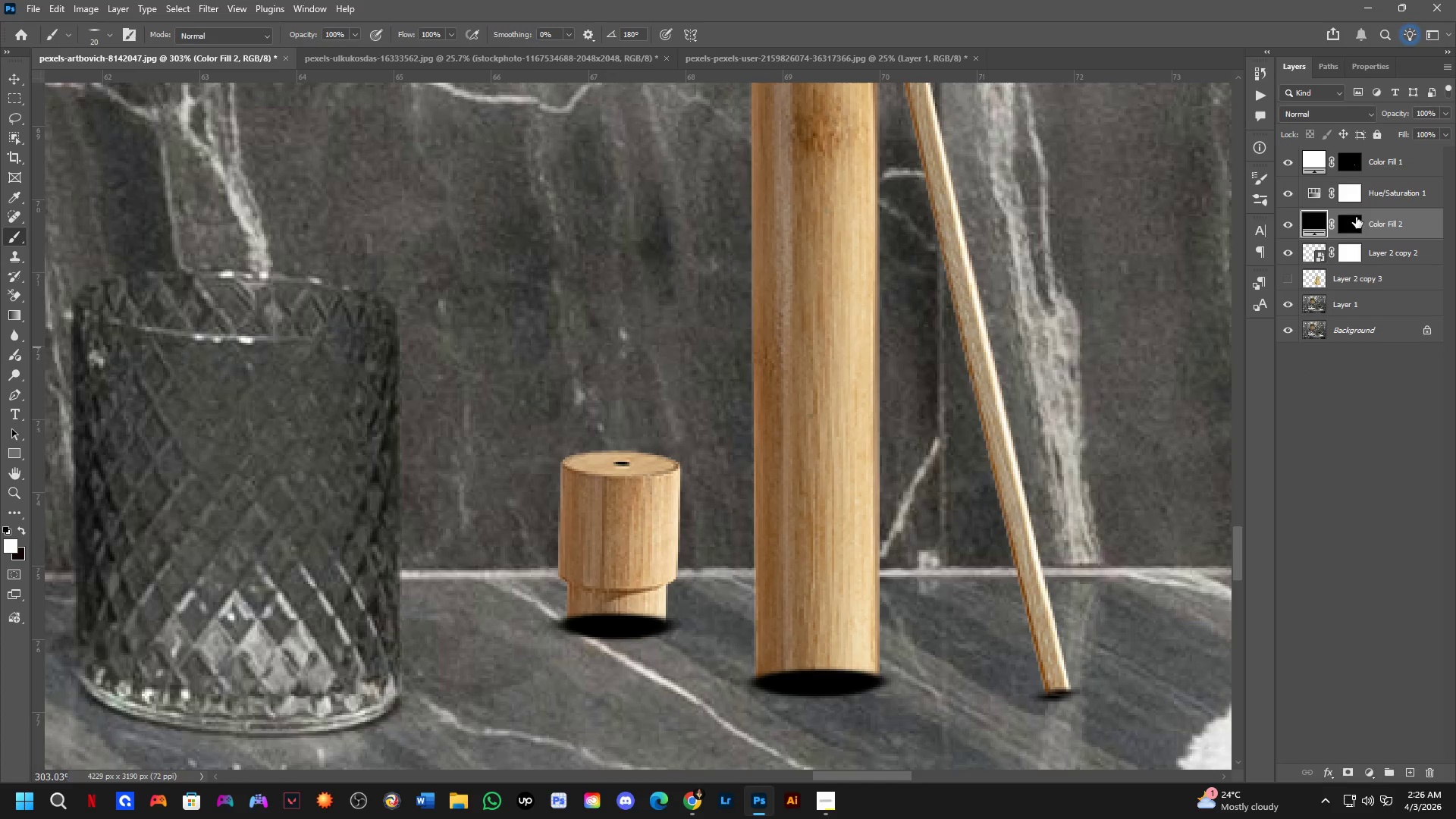 
key(Backspace)
 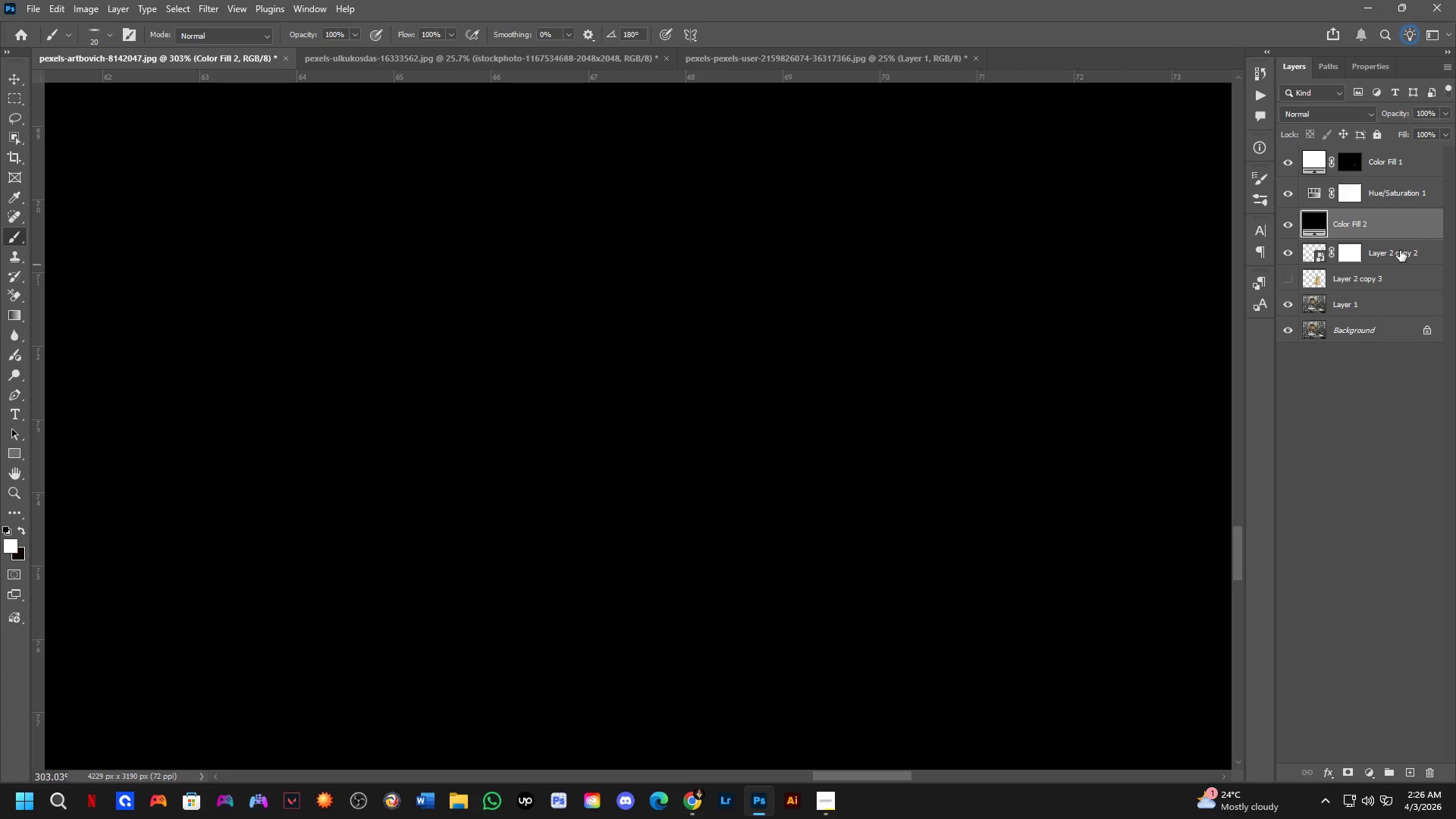 
hold_key(key=AltLeft, duration=0.59)
left_click([1401, 242])
 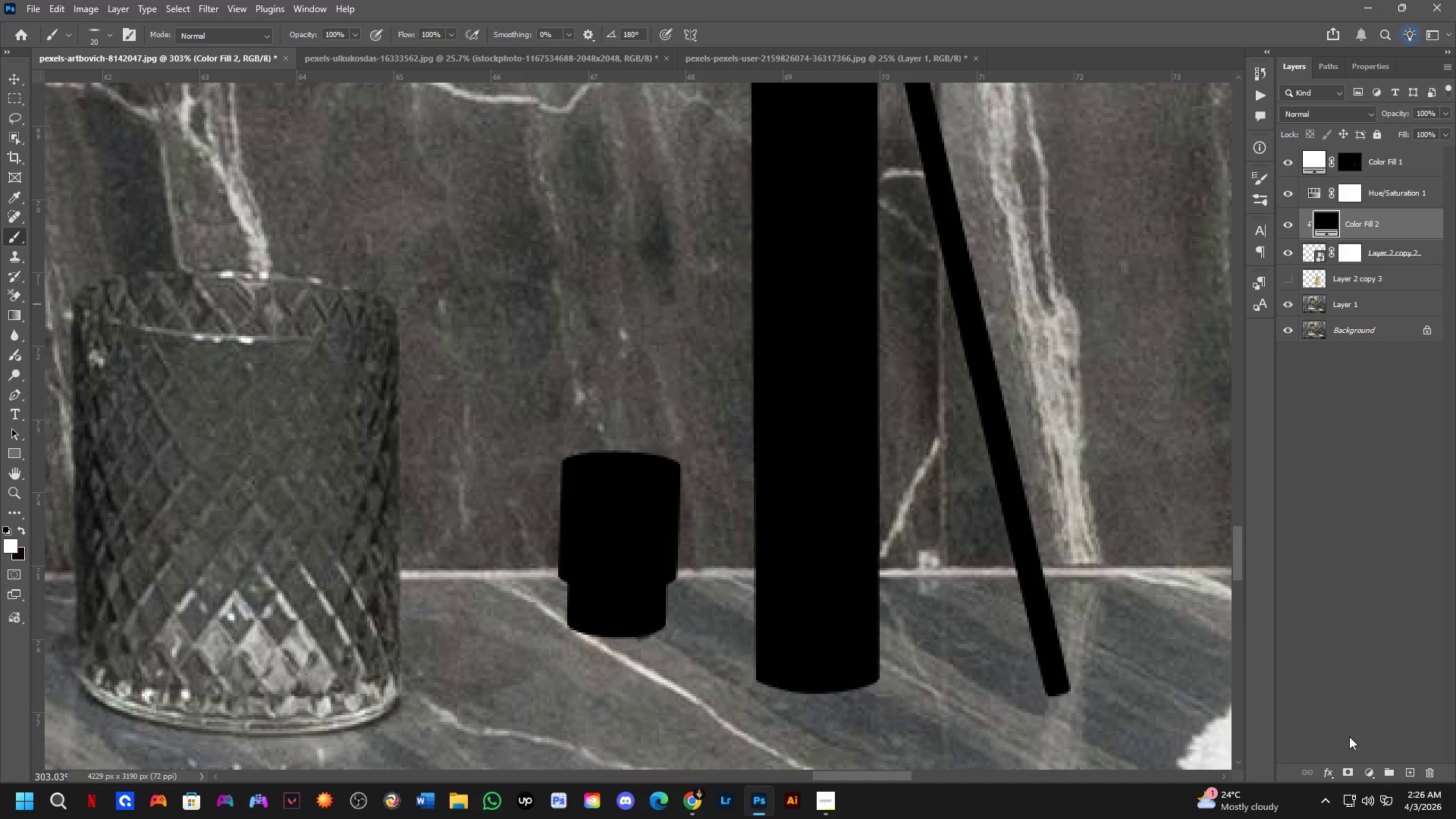 
left_click([1346, 766])
 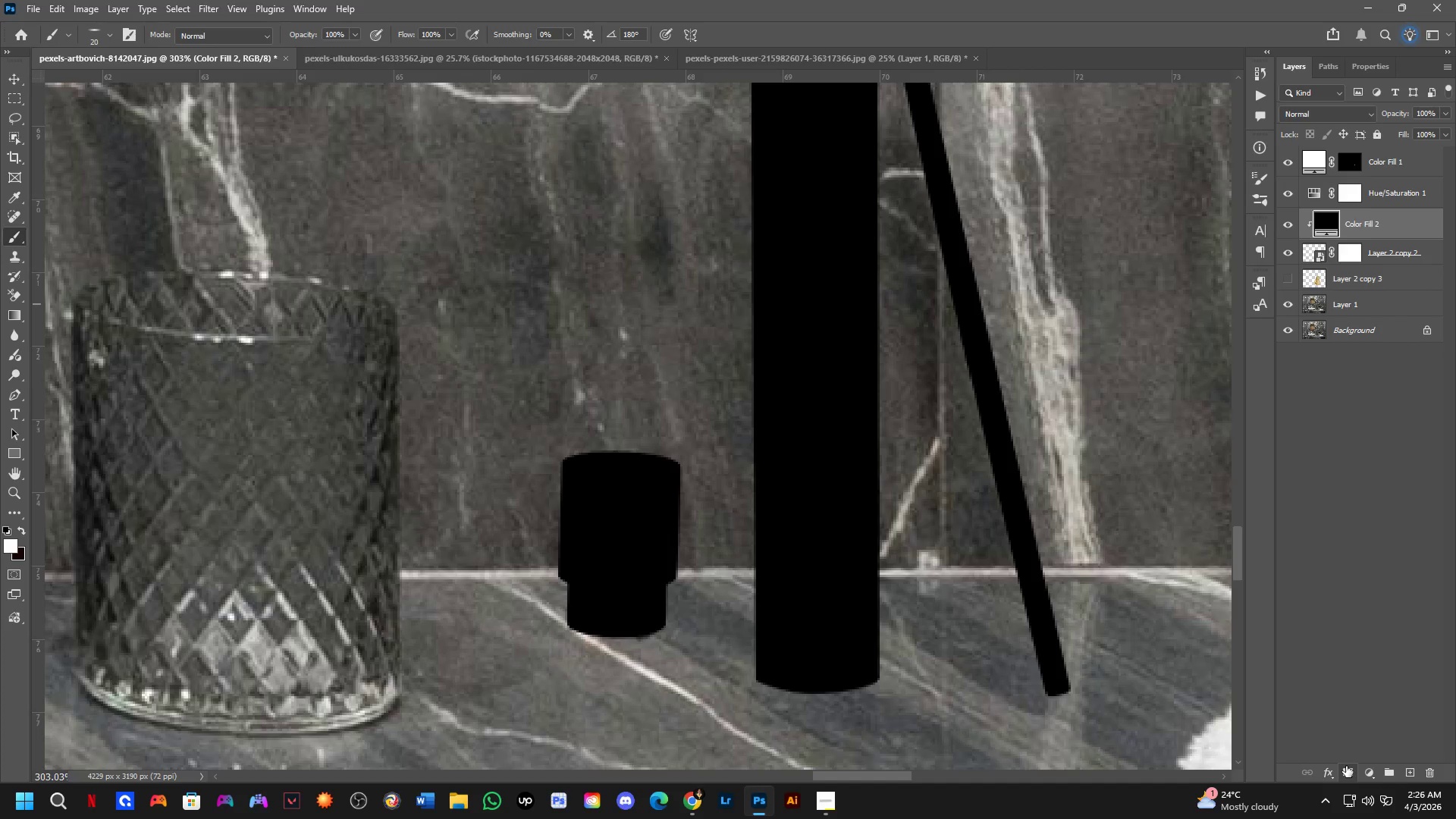 
key(Control+ControlLeft)
 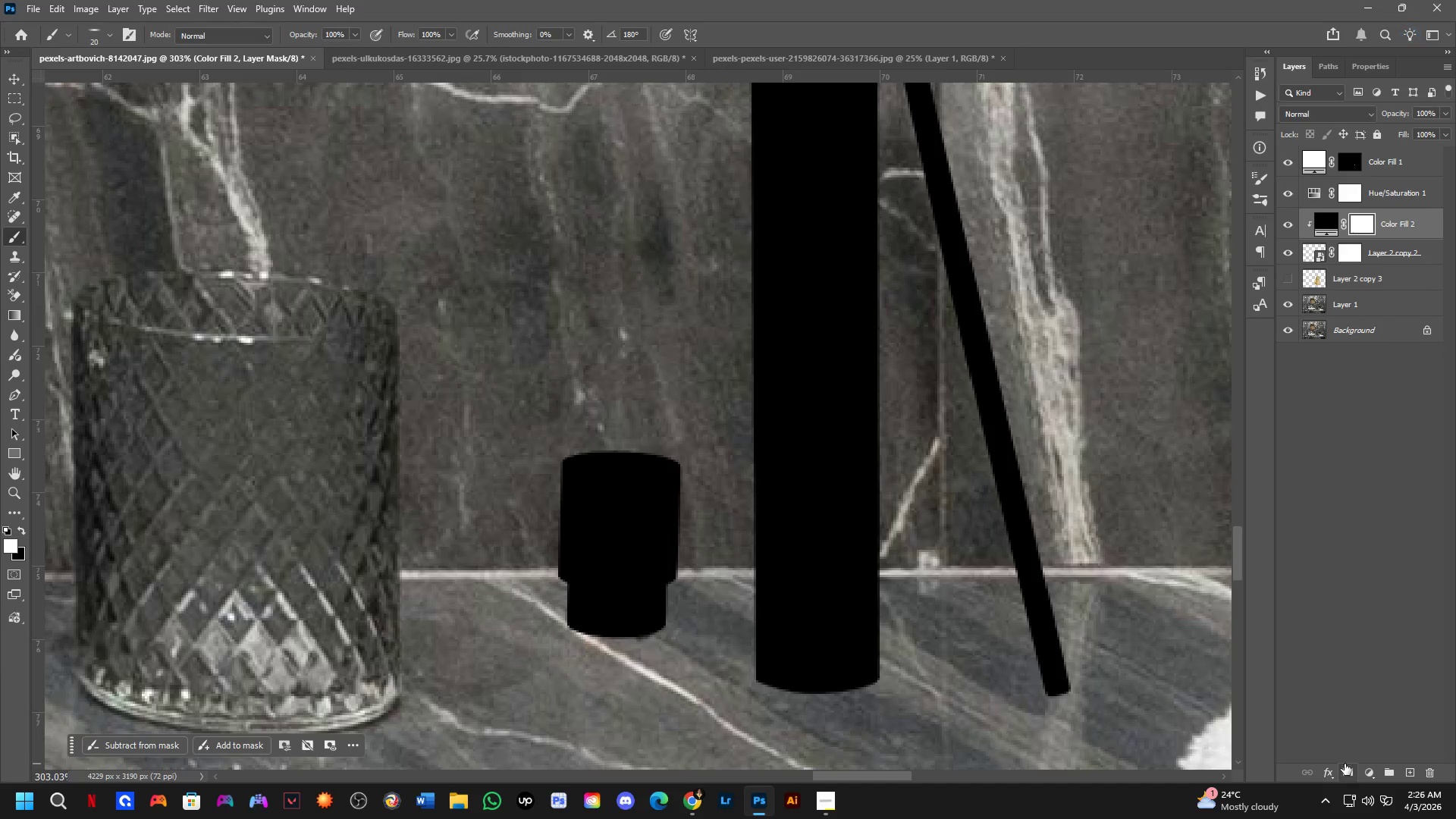 
key(Control+I)
 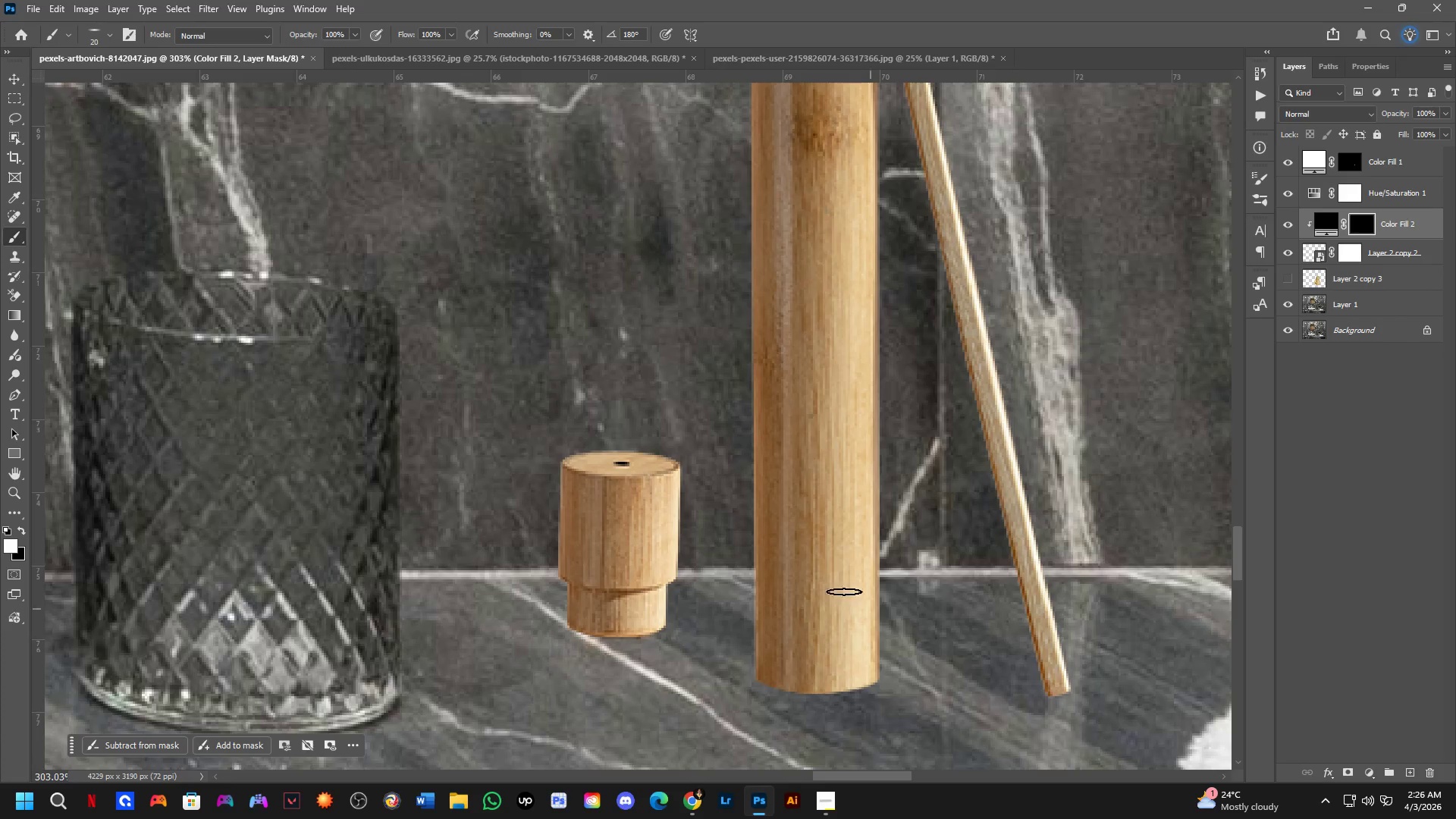 
scroll: coordinate [741, 442], scroll_direction: down, amount: 6.0
 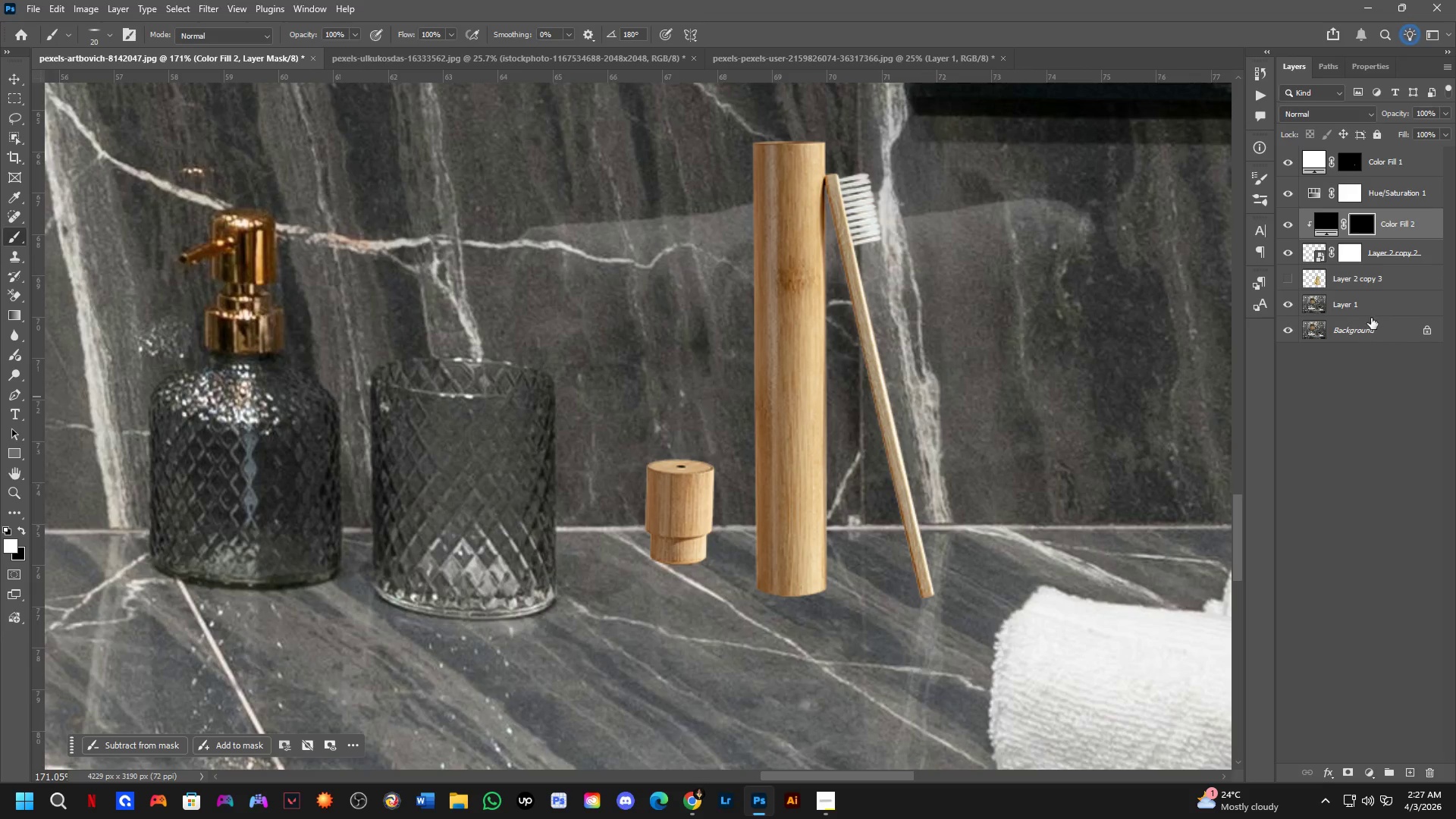 
key(Control+Z)
 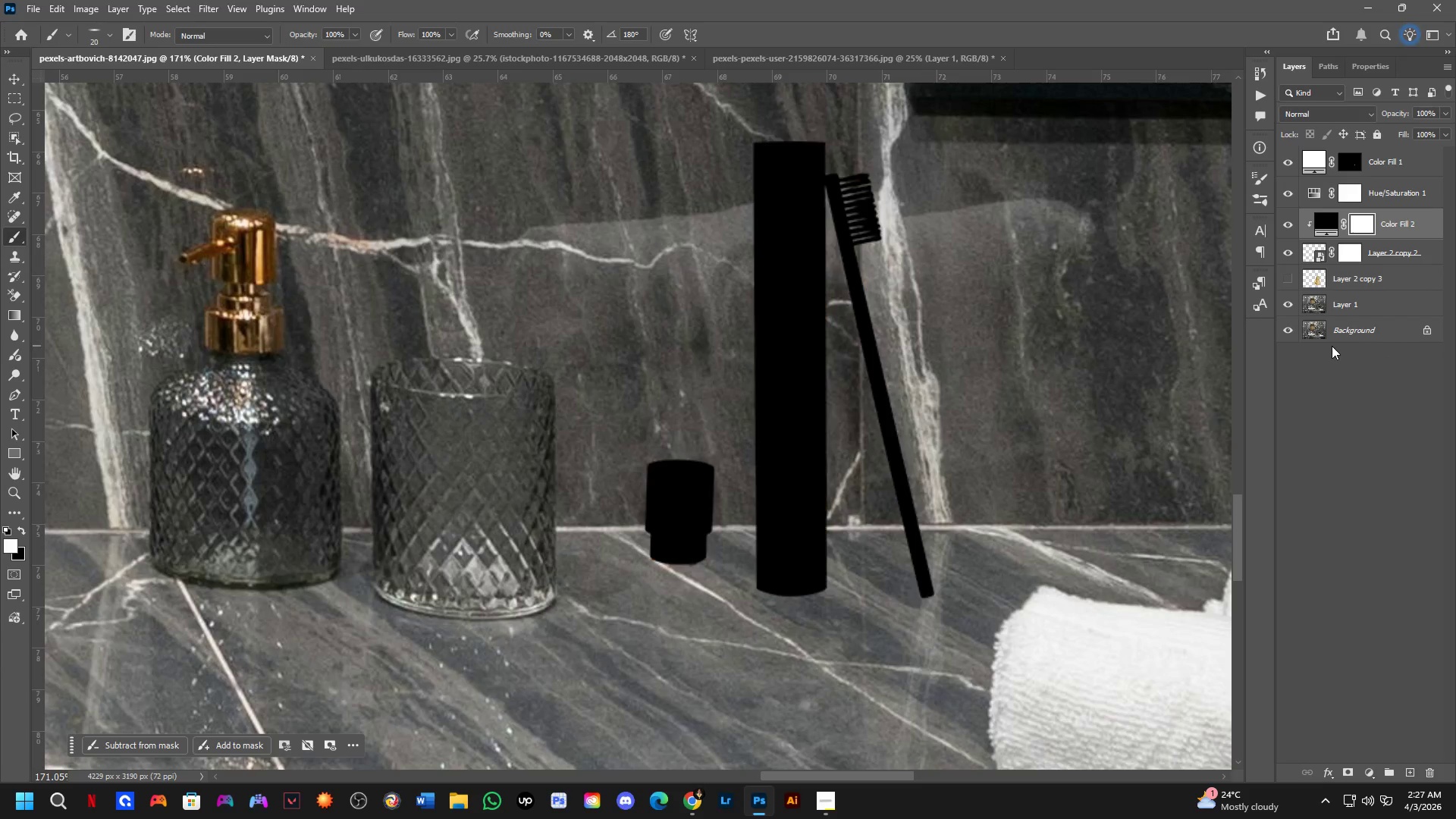 
key(Control+Z)
 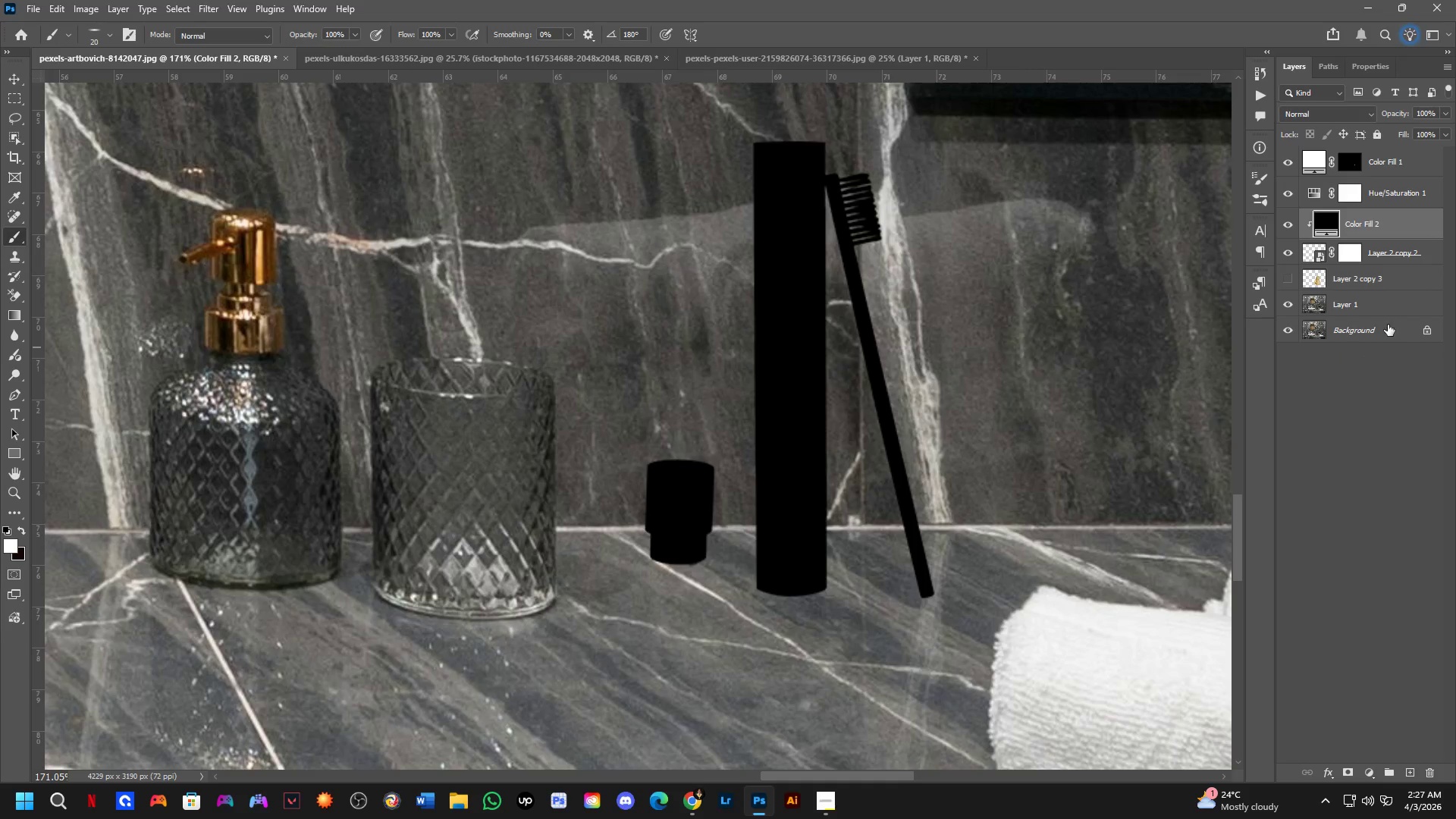 
key(Control+Z)
 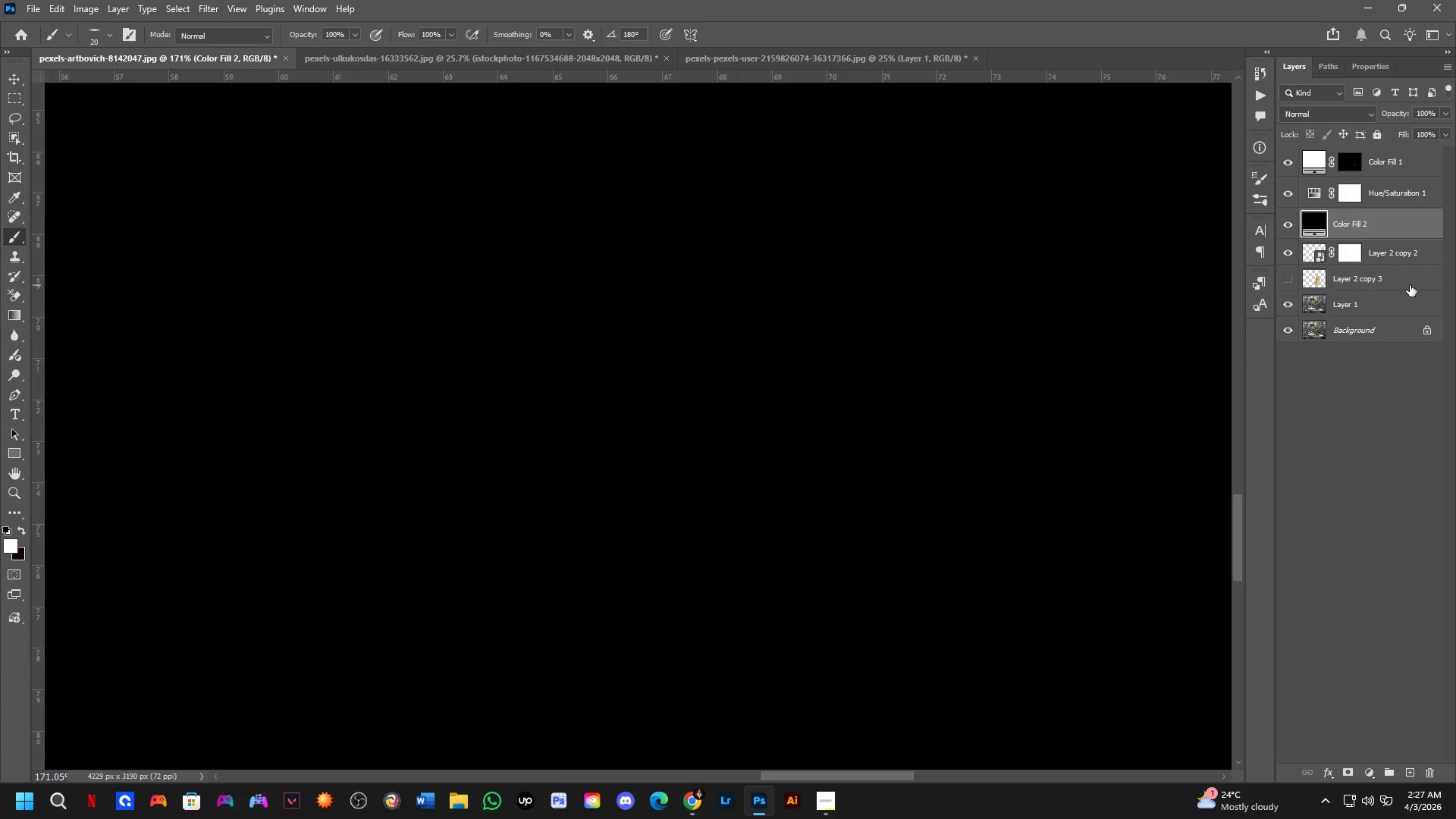 
key(Control+Z)
 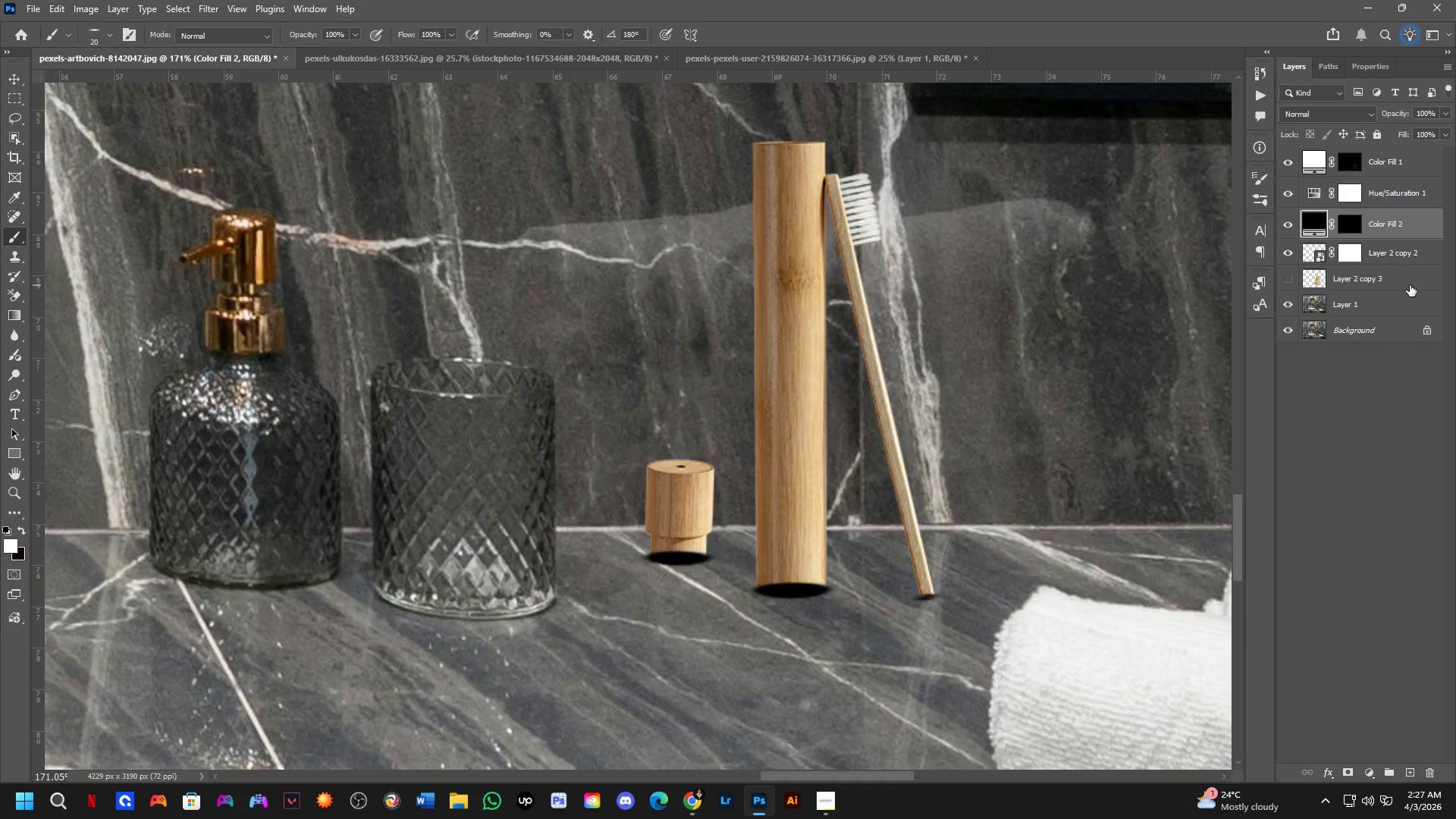 
key(Control+Z)
 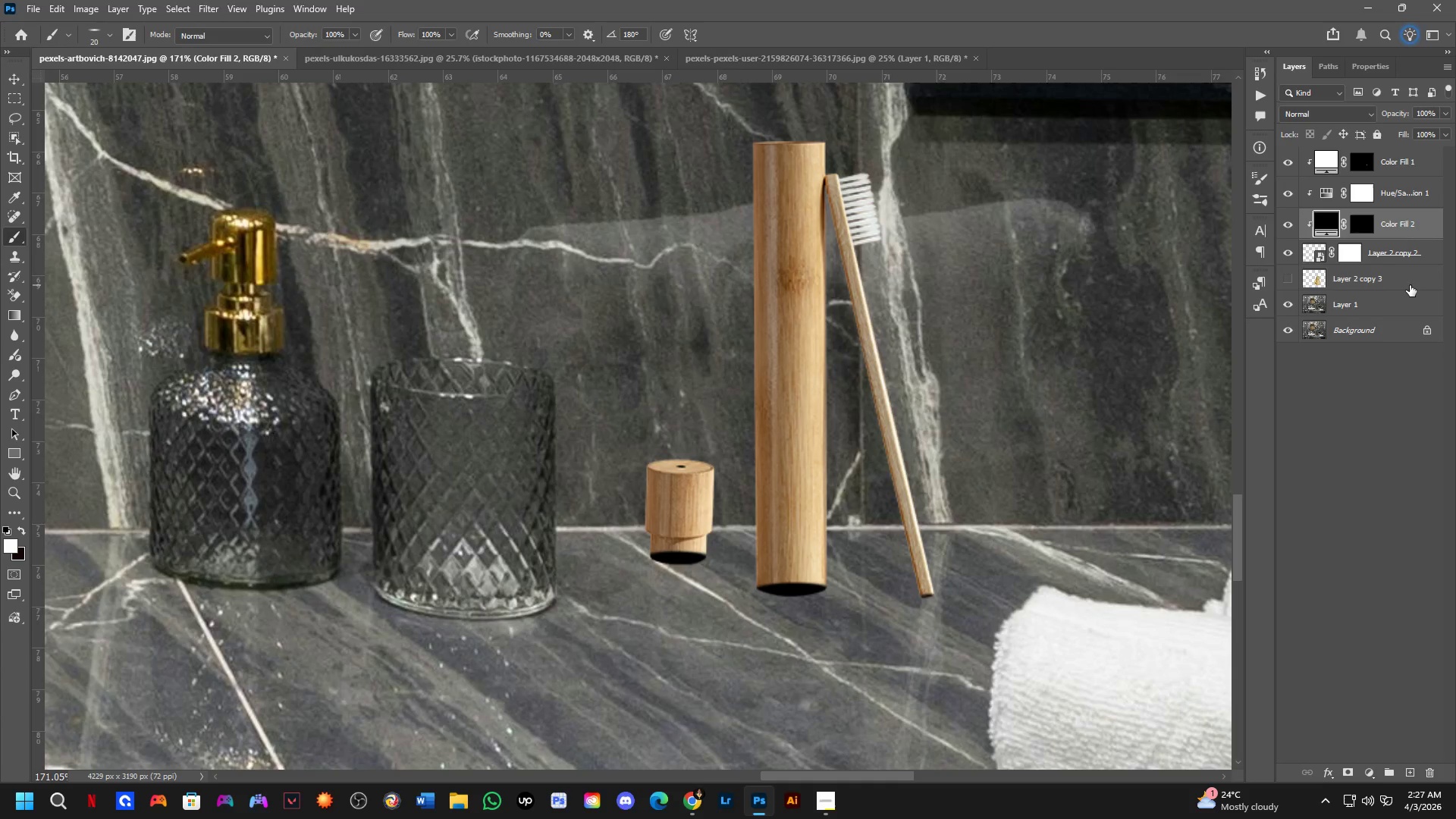 
key(Control+Z)
 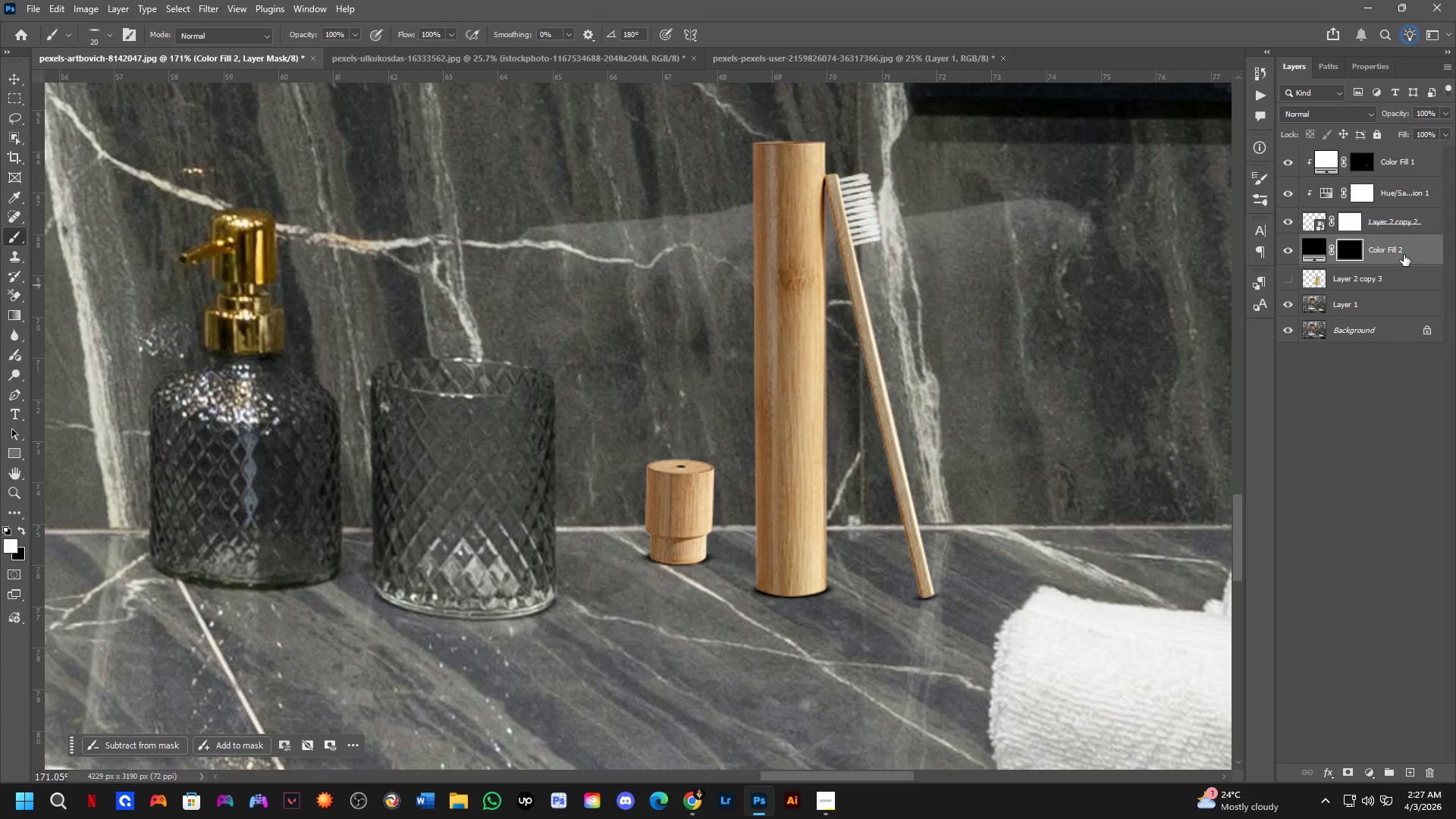 
hold_key(key=AltLeft, duration=0.58)
hold_key(key=ControlLeft, duration=0.56)
left_click_drag(start_coordinate=[1404, 245], to_coordinate=[1406, 214])
 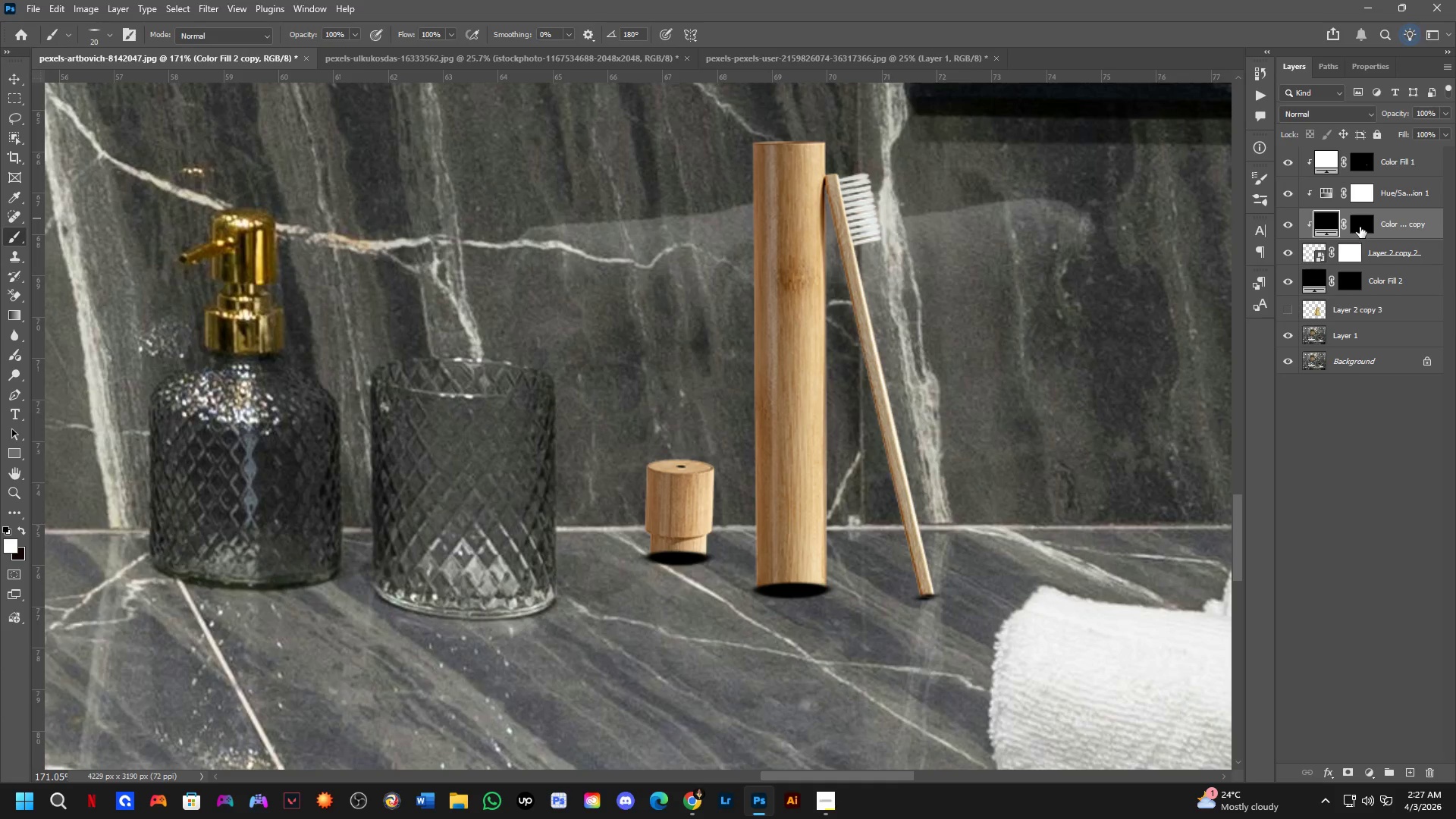 
left_click([1360, 227])
 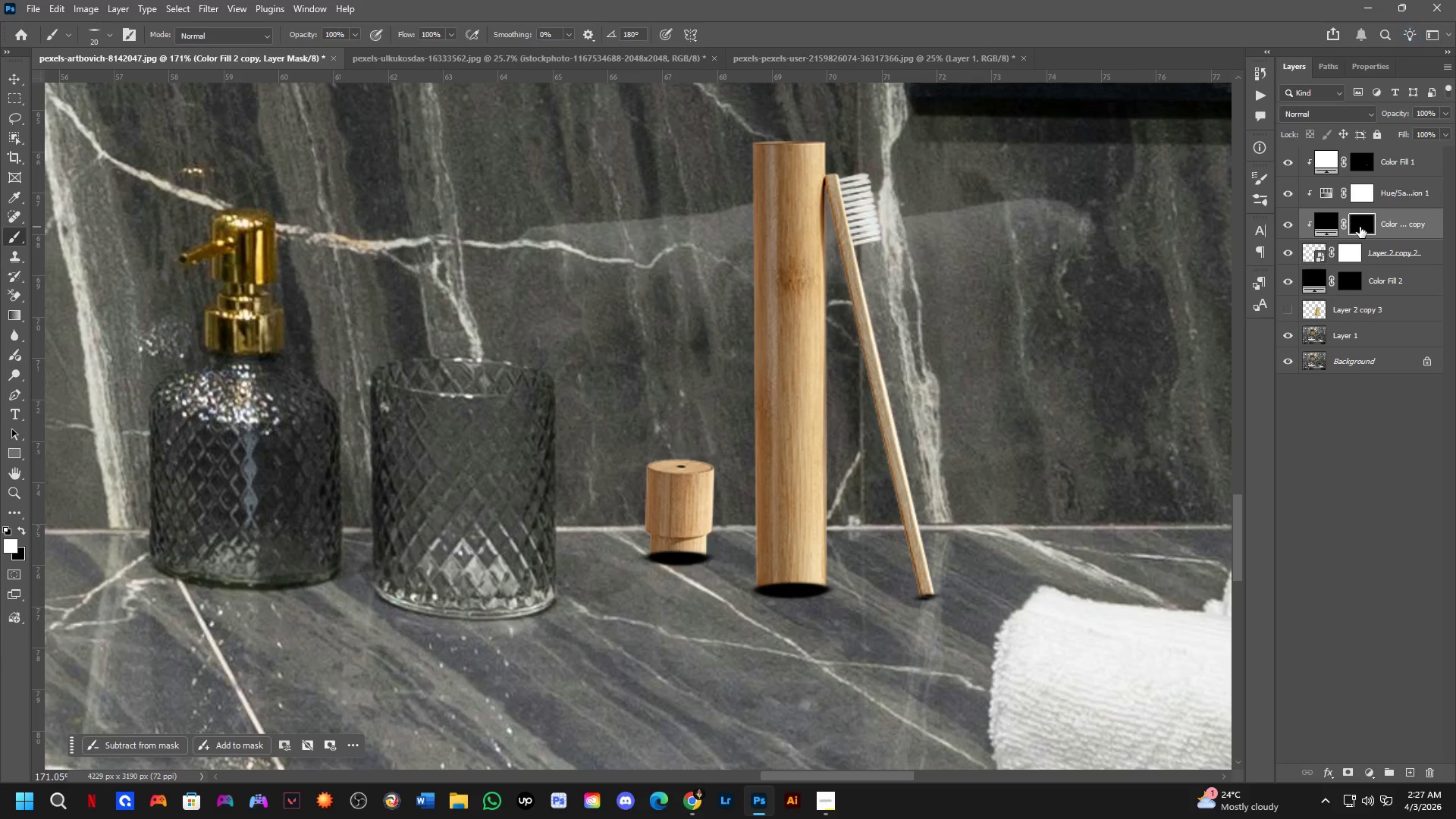 
key(Backspace)
 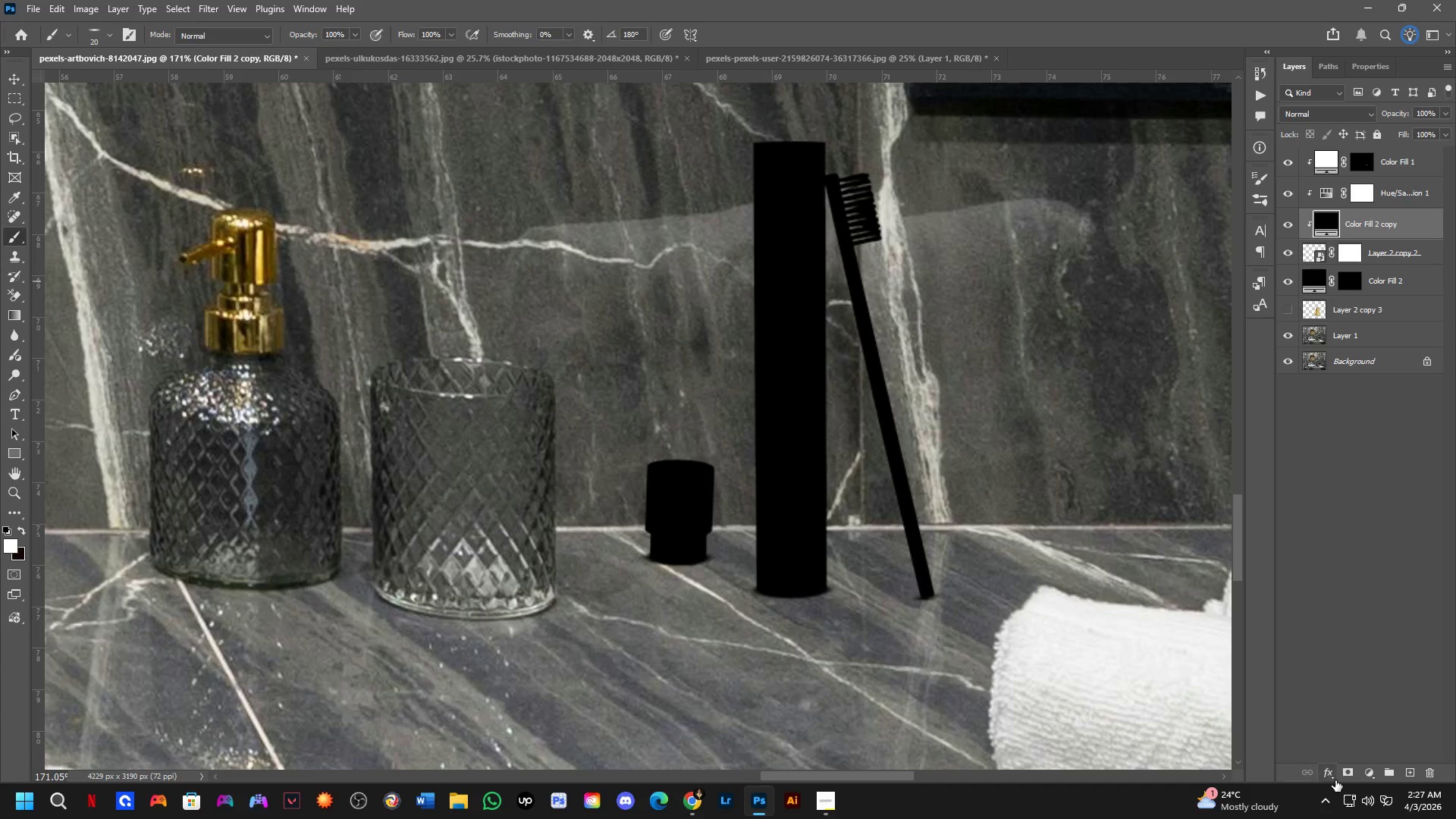 
left_click([1345, 770])
 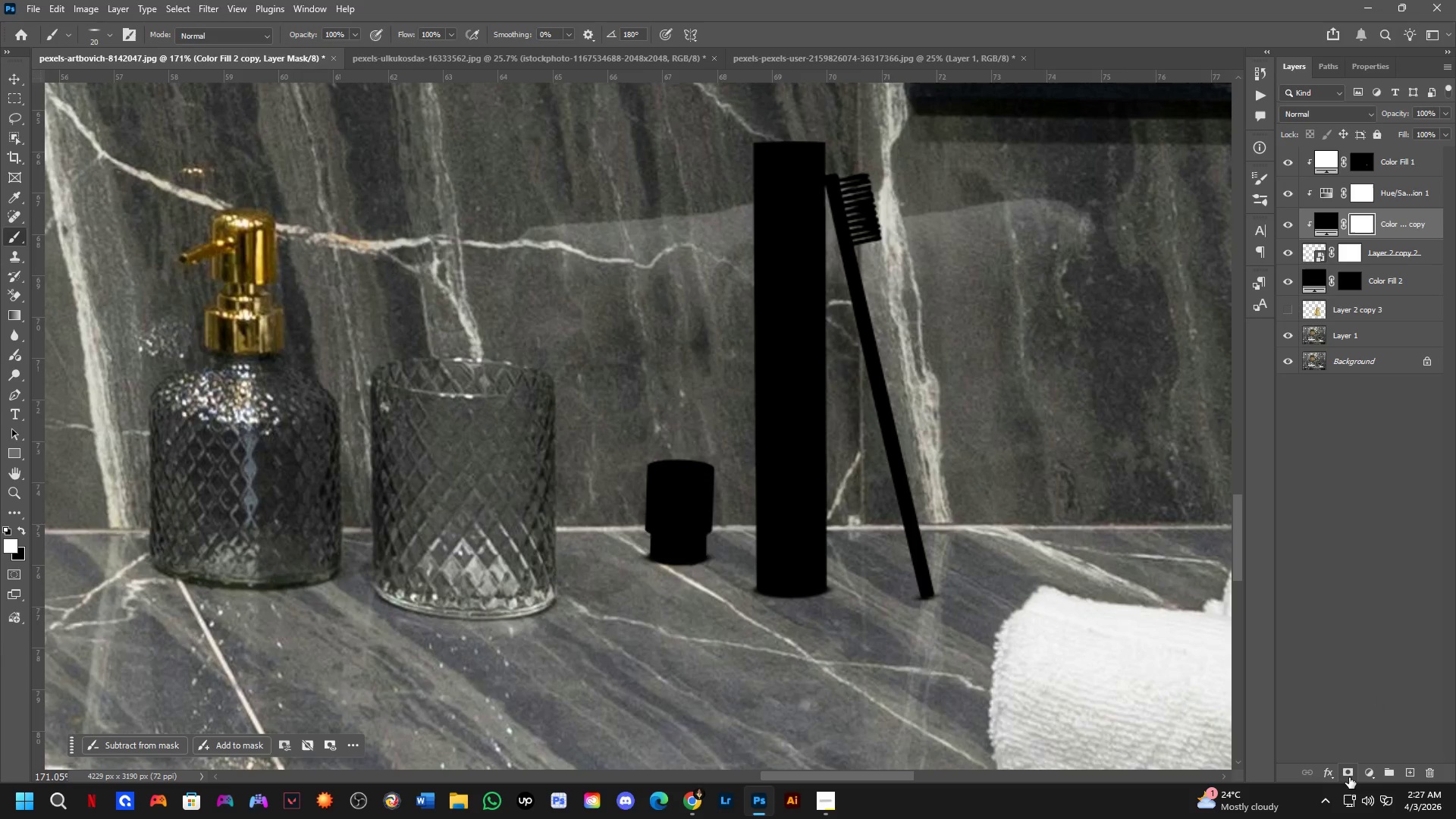 
key(Control+I)
 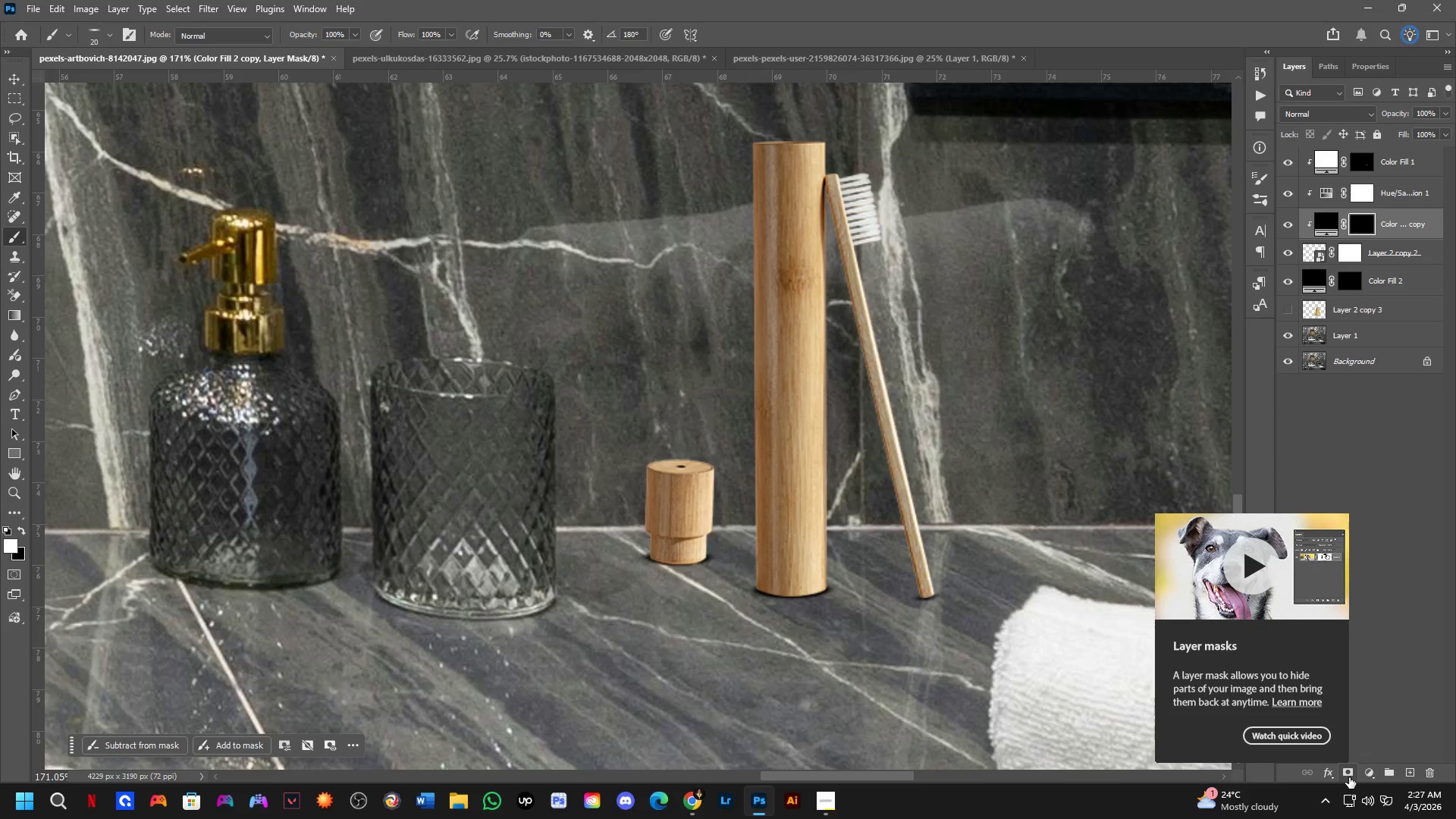 
wait(10.45)
 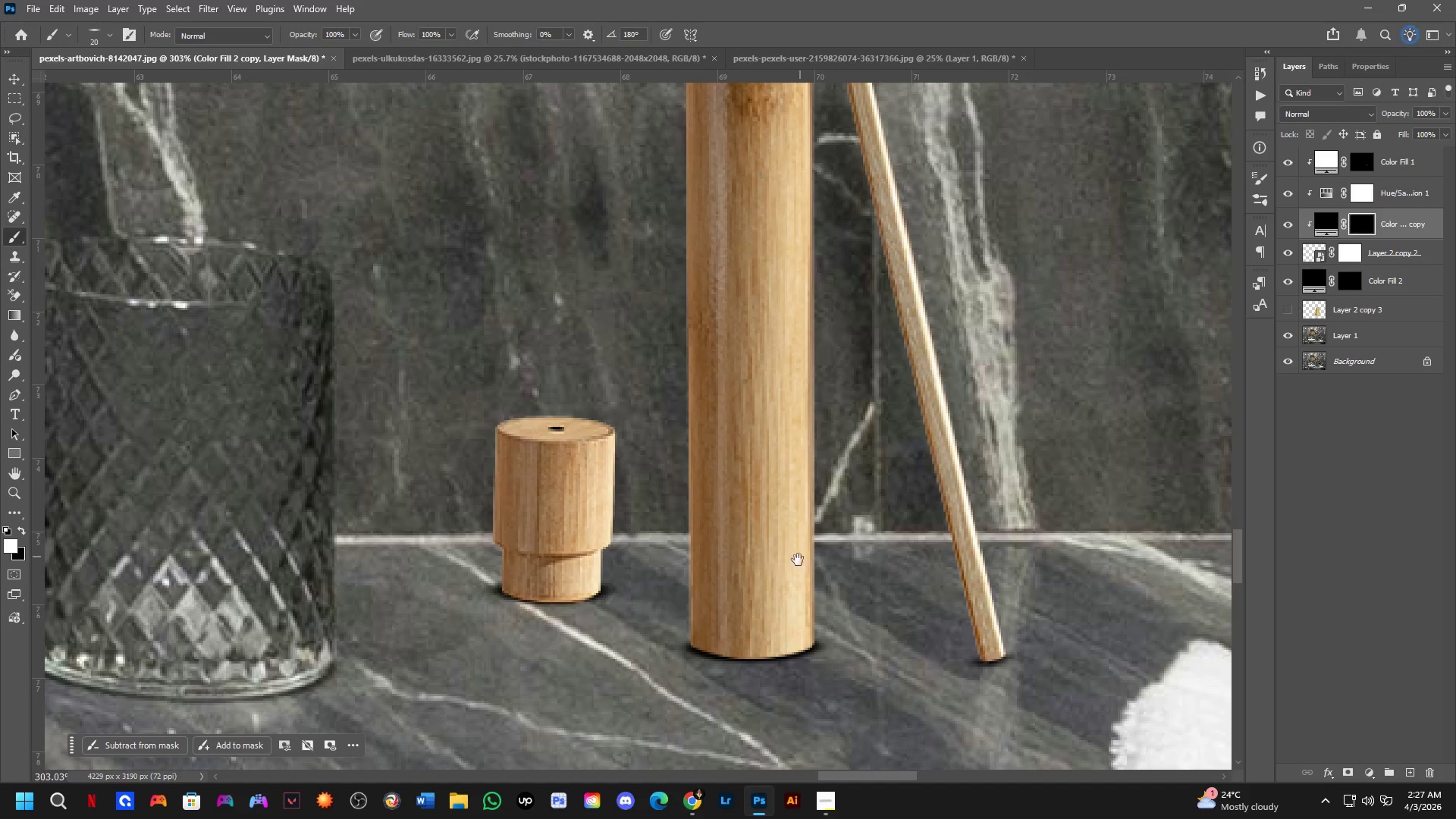 
hold_key(key=Space, duration=0.48)
 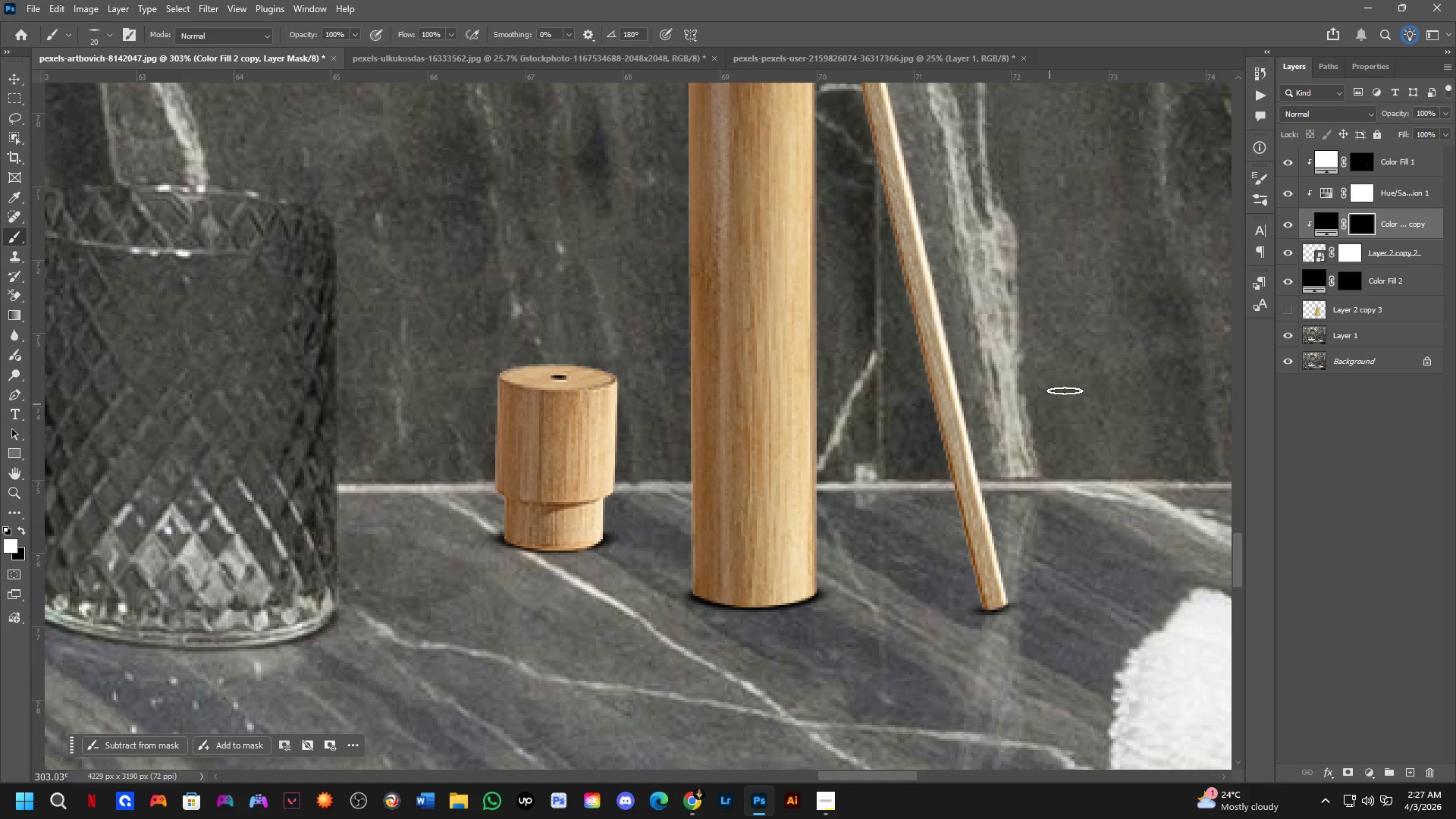 
left_click_drag(start_coordinate=[770, 579], to_coordinate=[773, 527])
 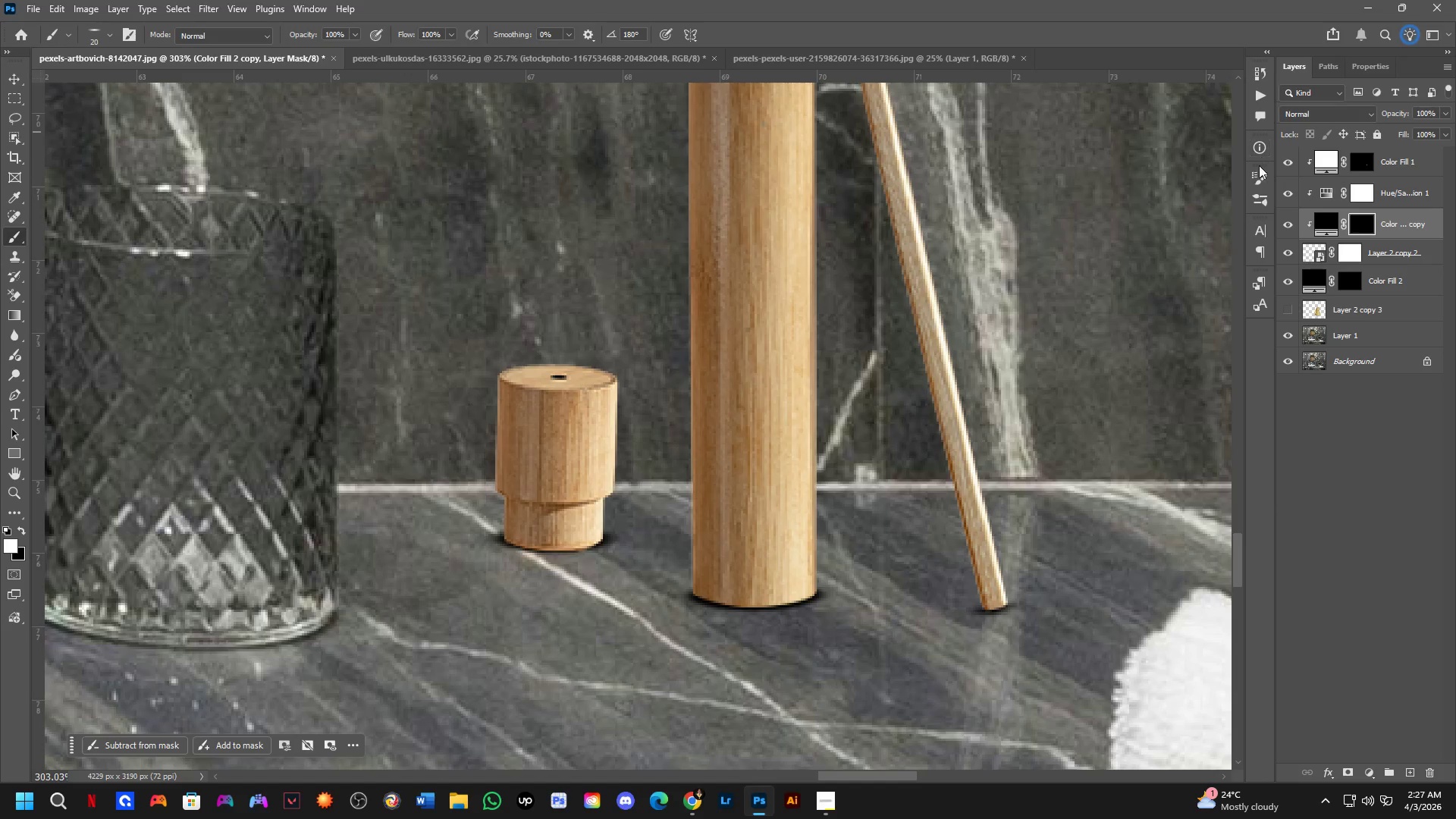 
scroll: coordinate [811, 554], scroll_direction: up, amount: 6.0
 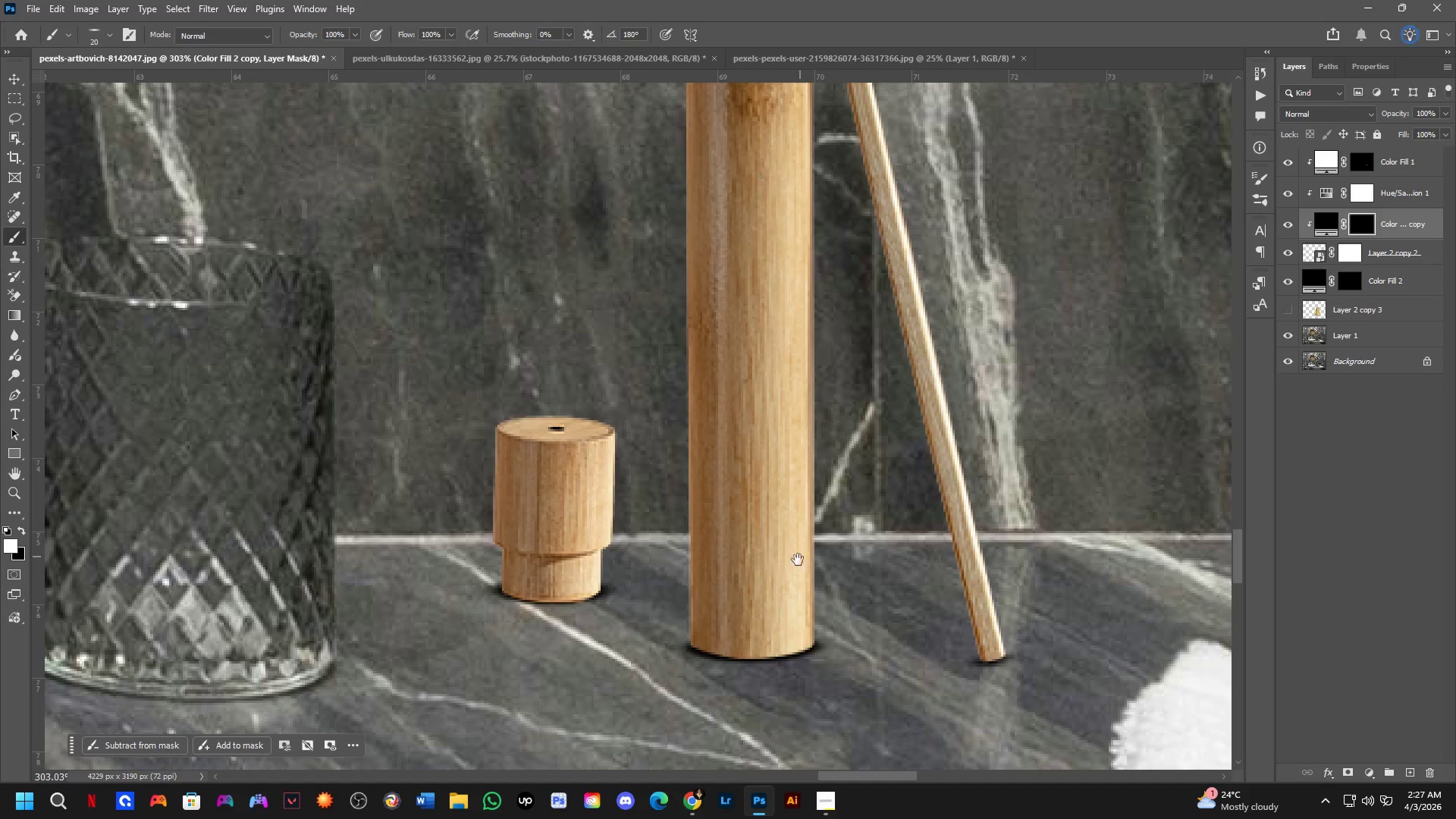 
double_click([1259, 172])
 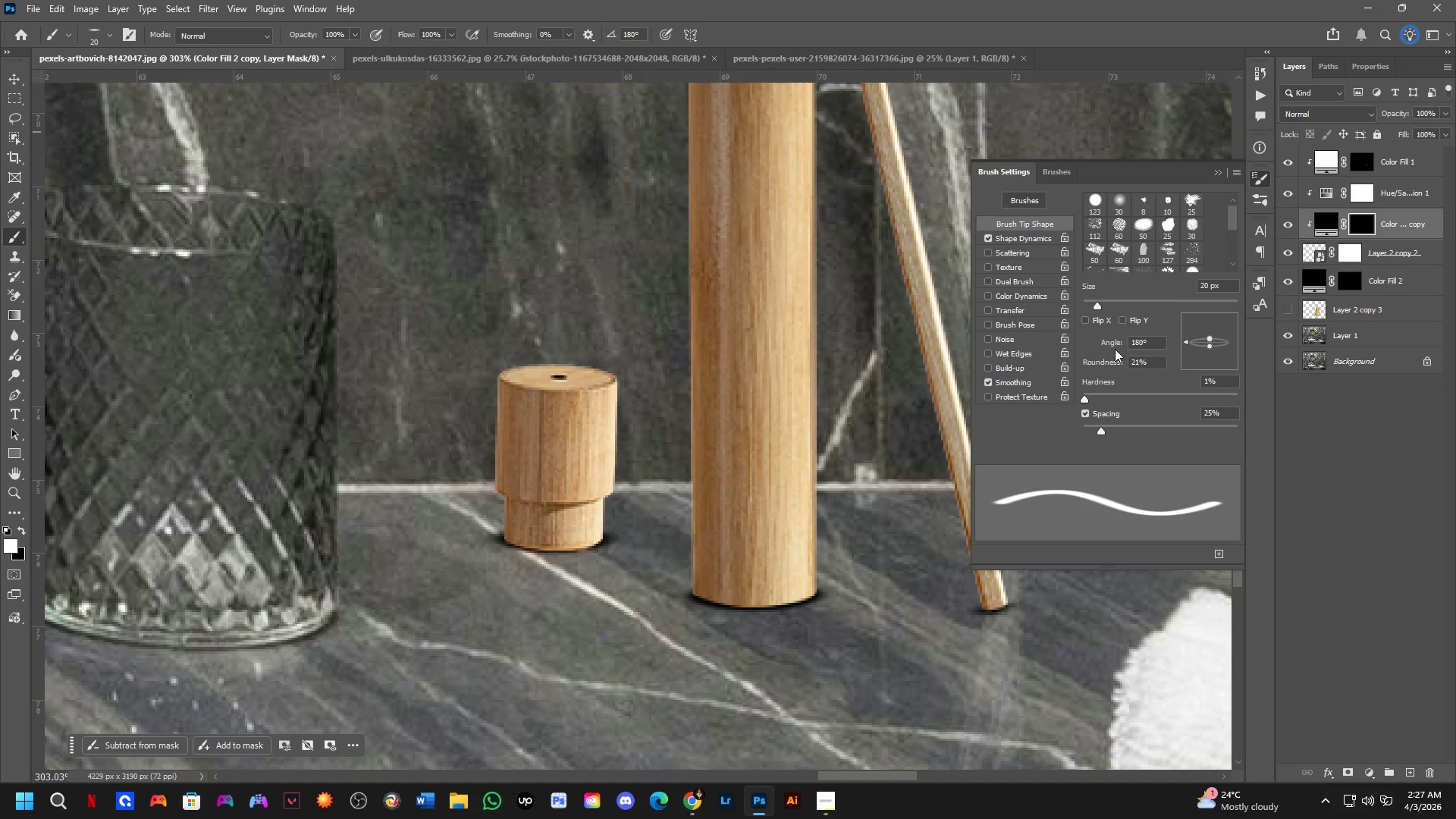 
wait(15.36)
 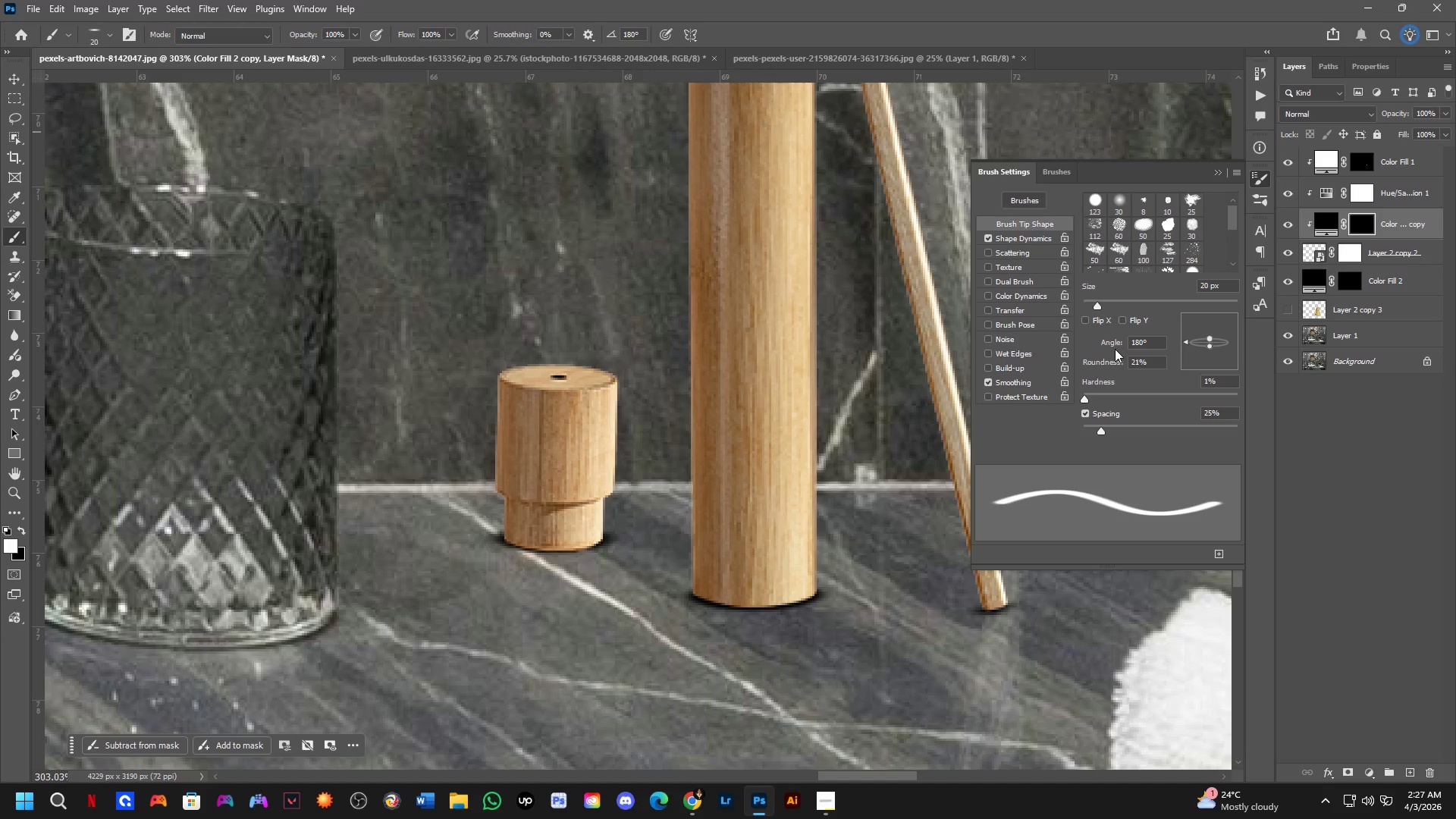 
scroll: coordinate [781, 581], scroll_direction: up, amount: 4.0
 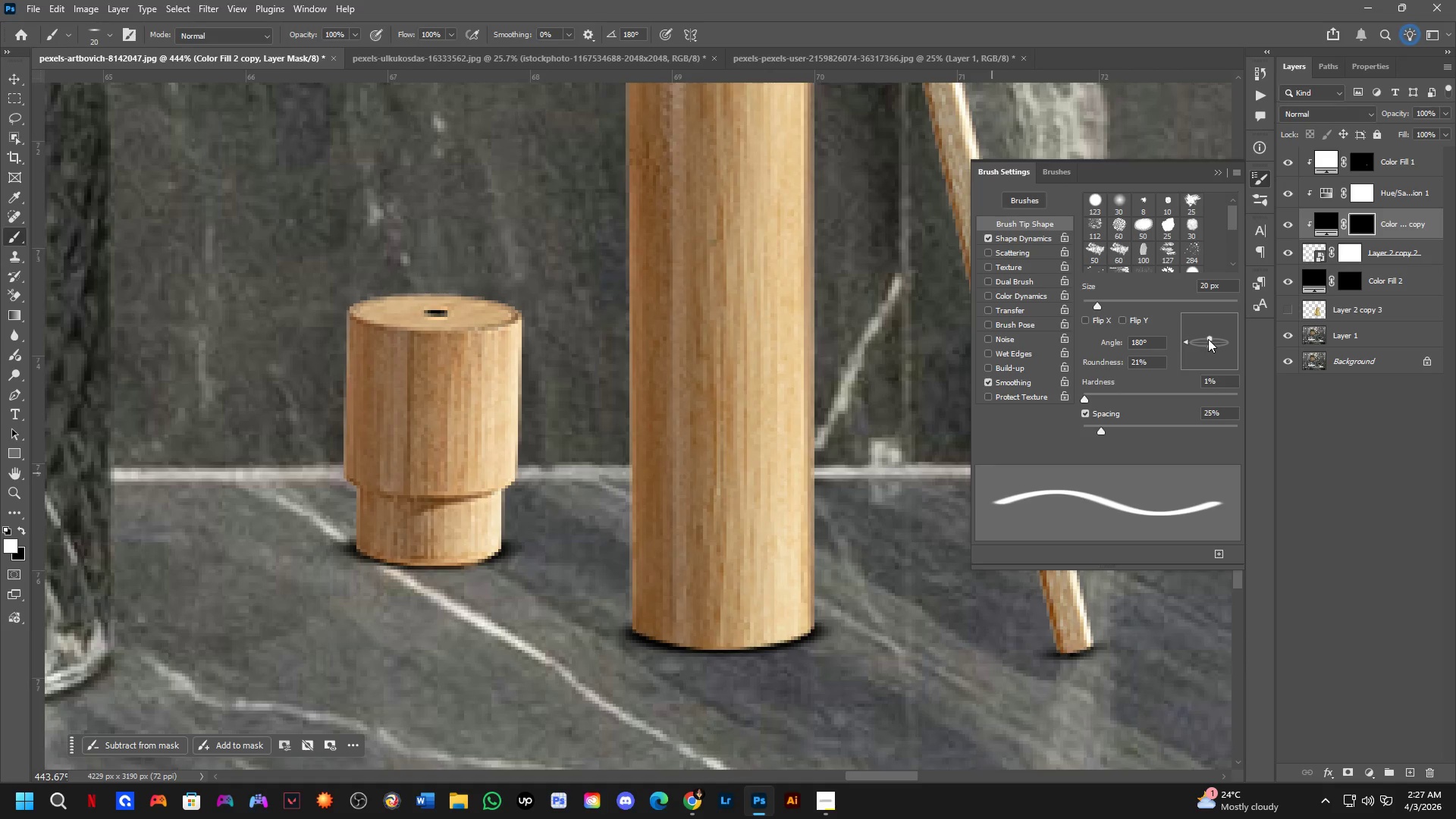 
left_click_drag(start_coordinate=[1209, 338], to_coordinate=[1216, 312])
 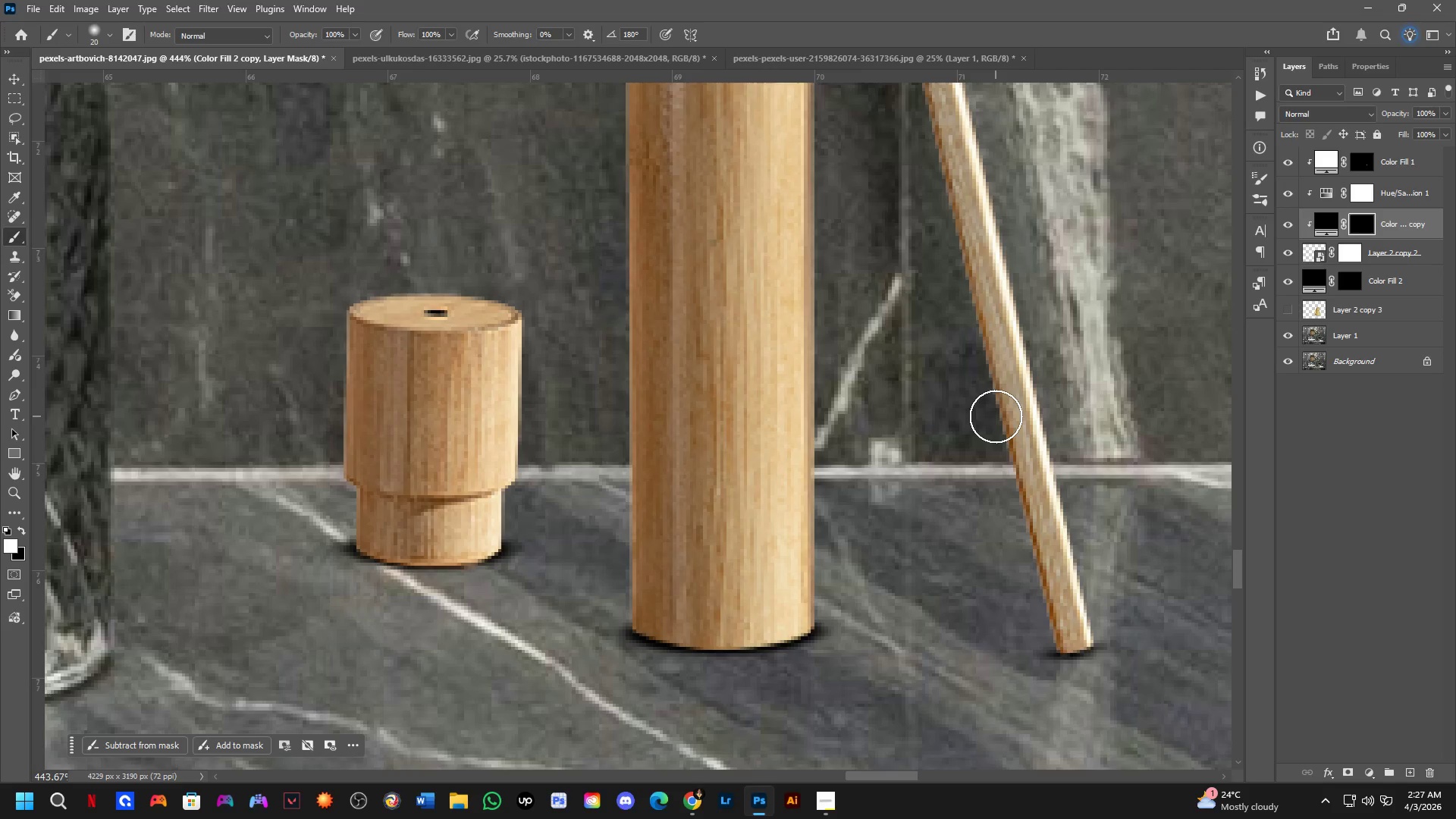 
wait(18.64)
 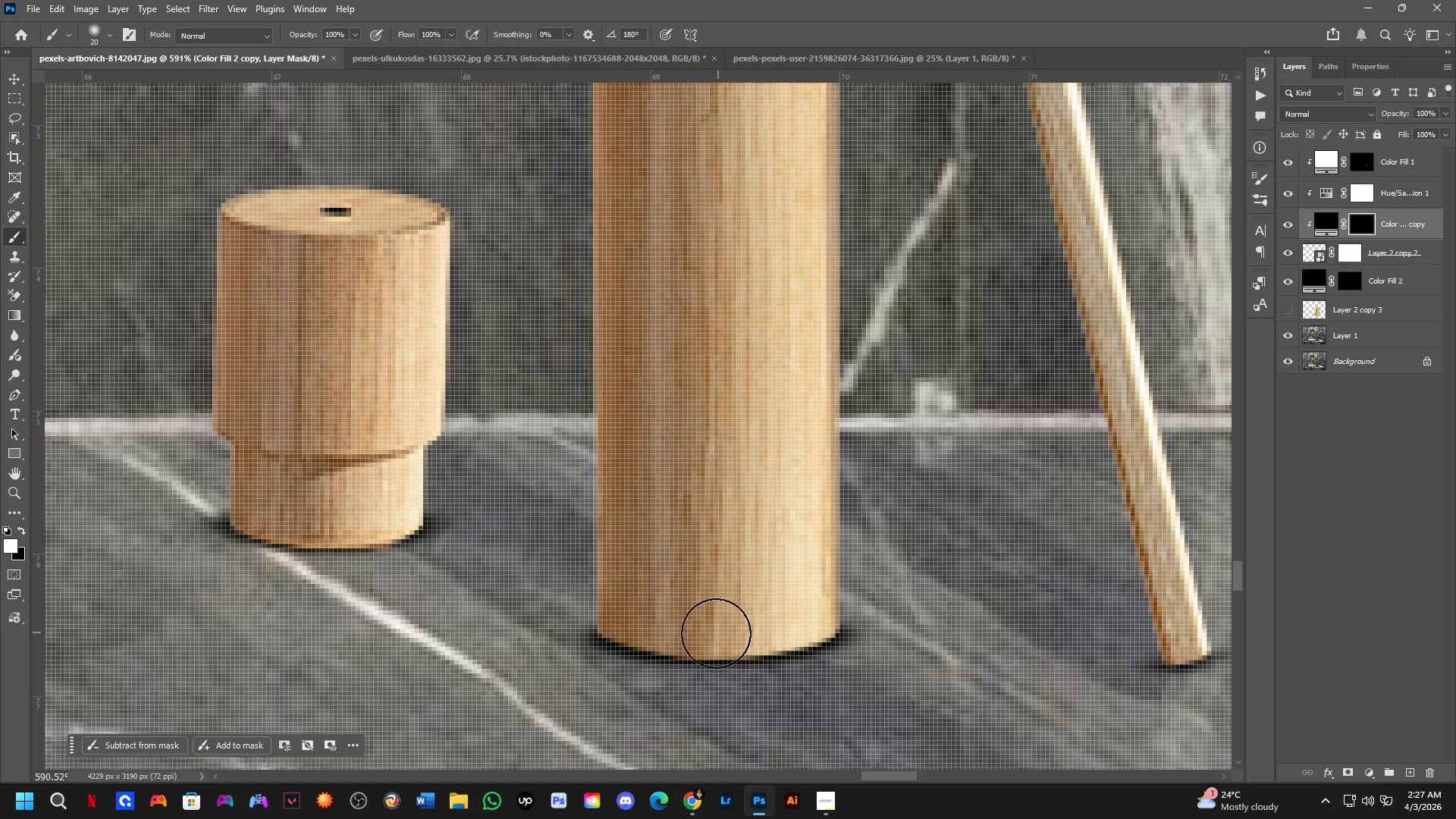 
hold_key(key=AltLeft, duration=0.59)
 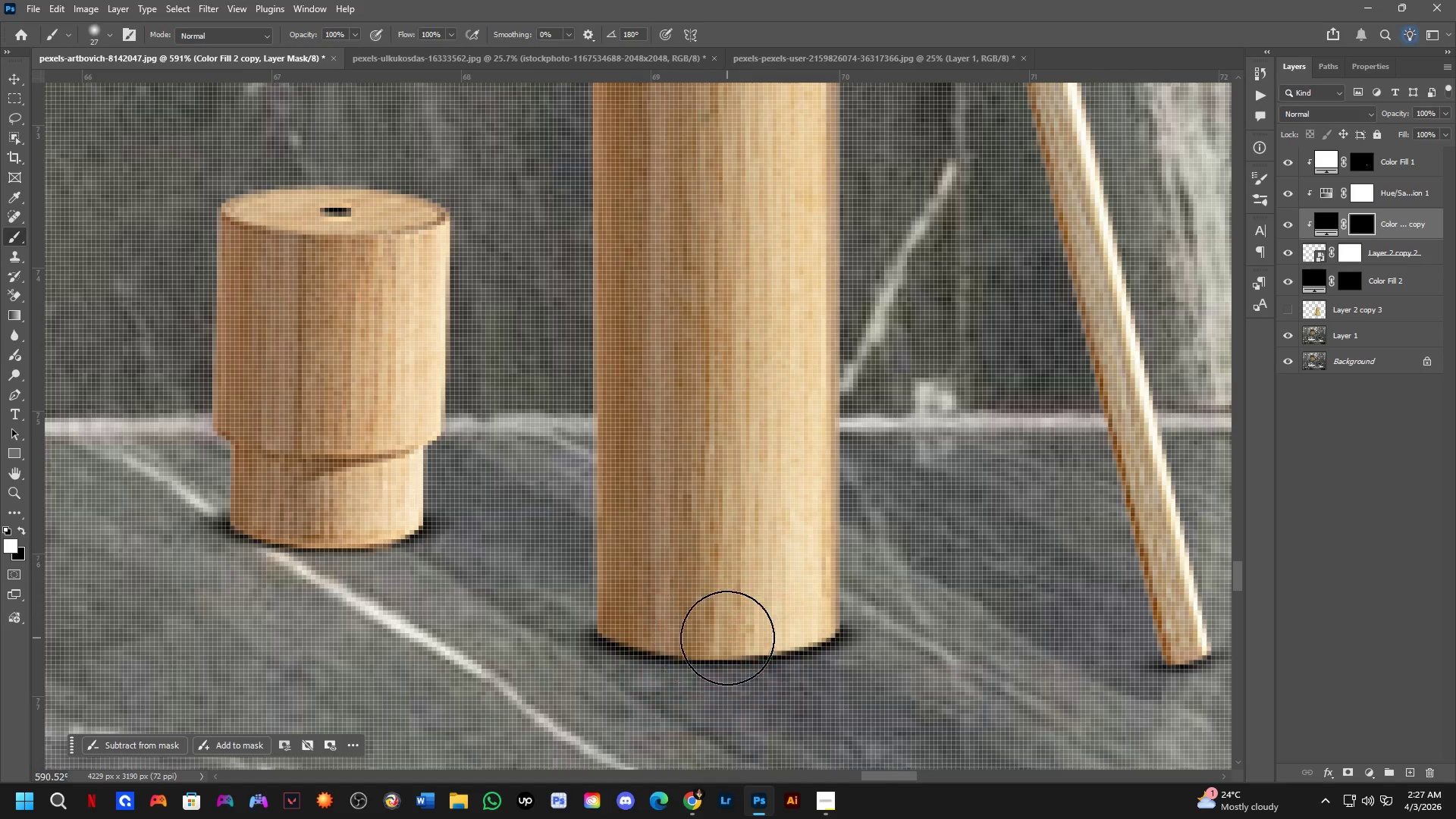 
scroll: coordinate [738, 619], scroll_direction: up, amount: 3.0
 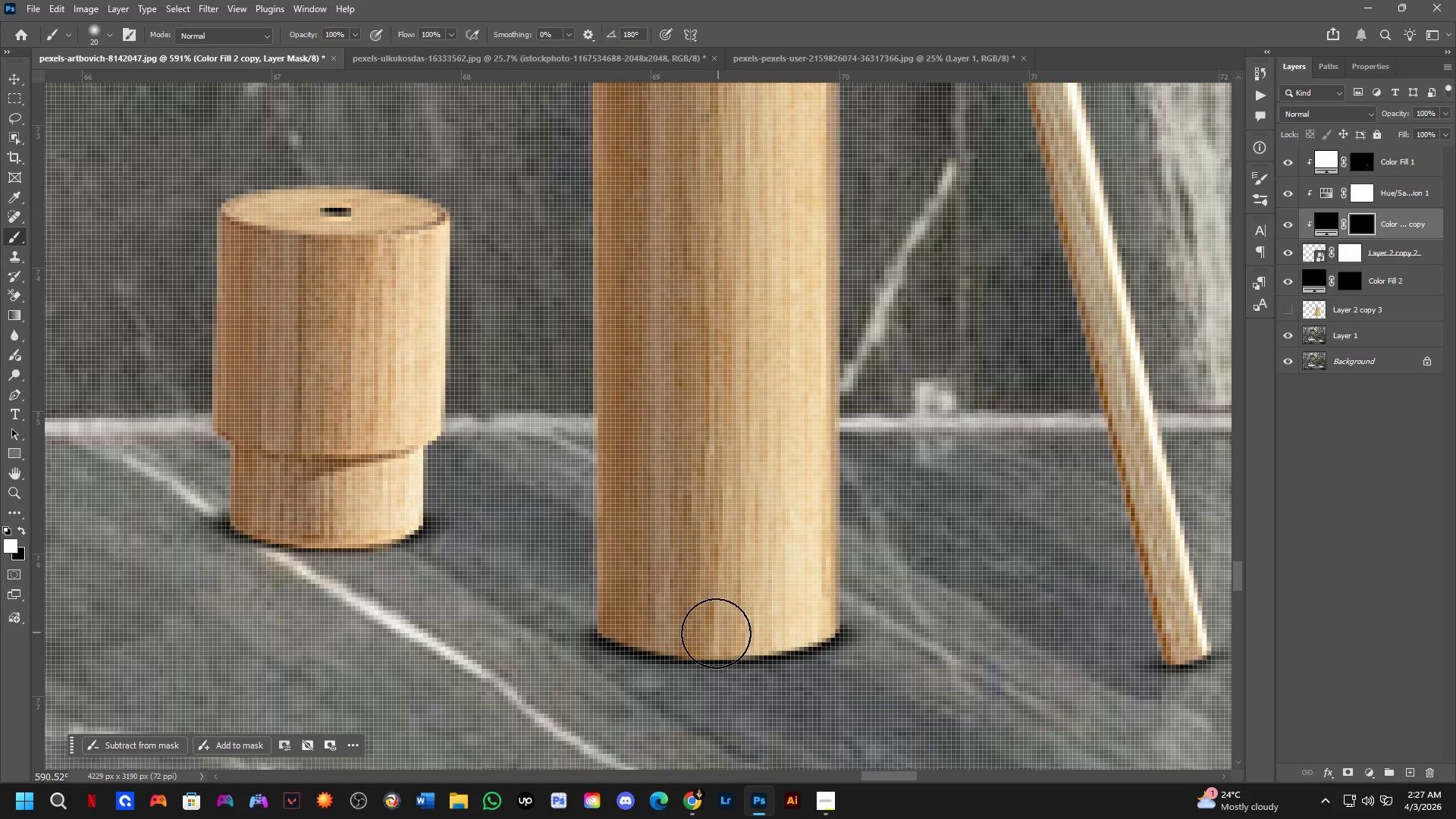 
hold_key(key=AltLeft, duration=0.41)
 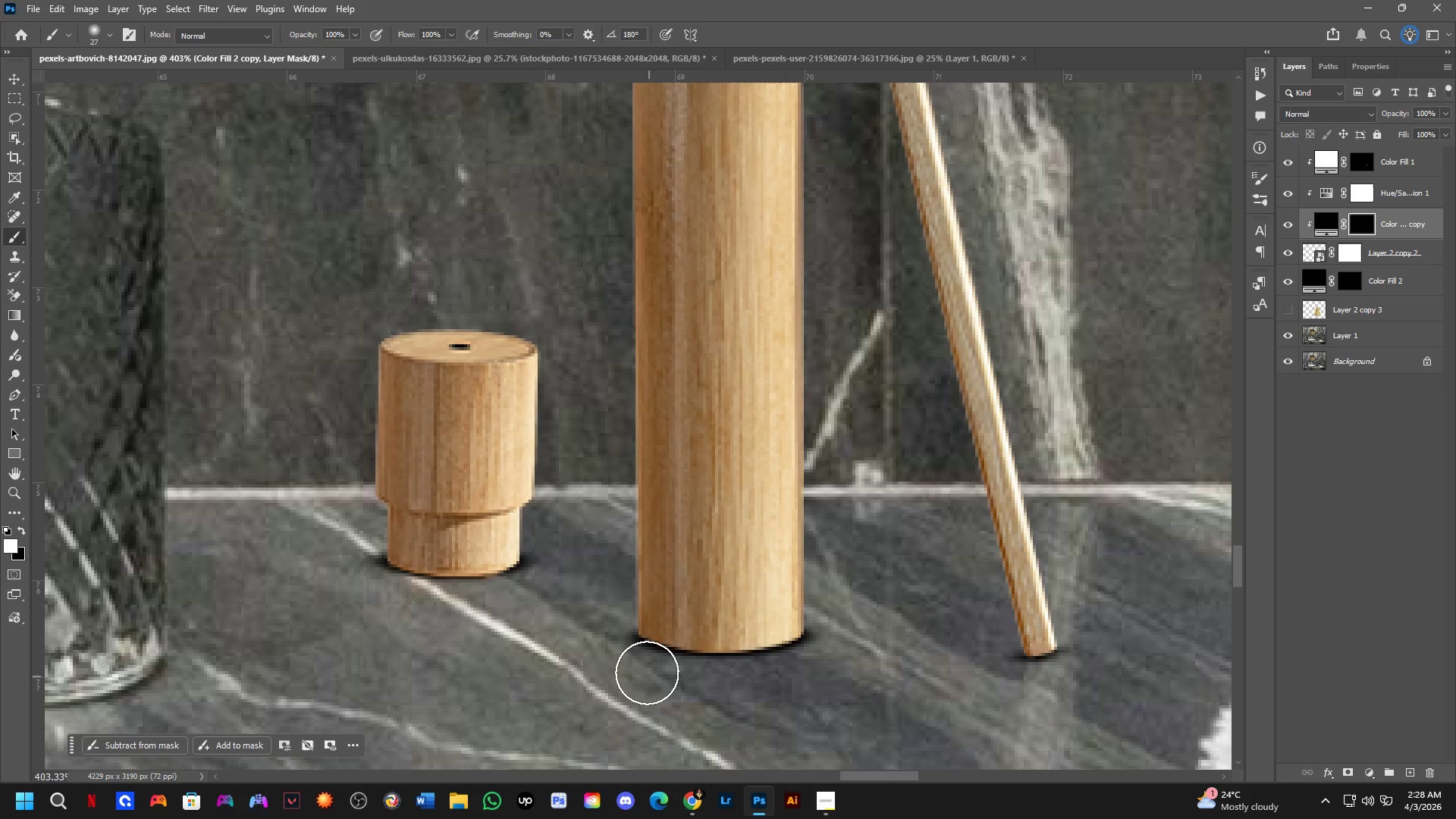 
scroll: coordinate [727, 638], scroll_direction: down, amount: 4.0
 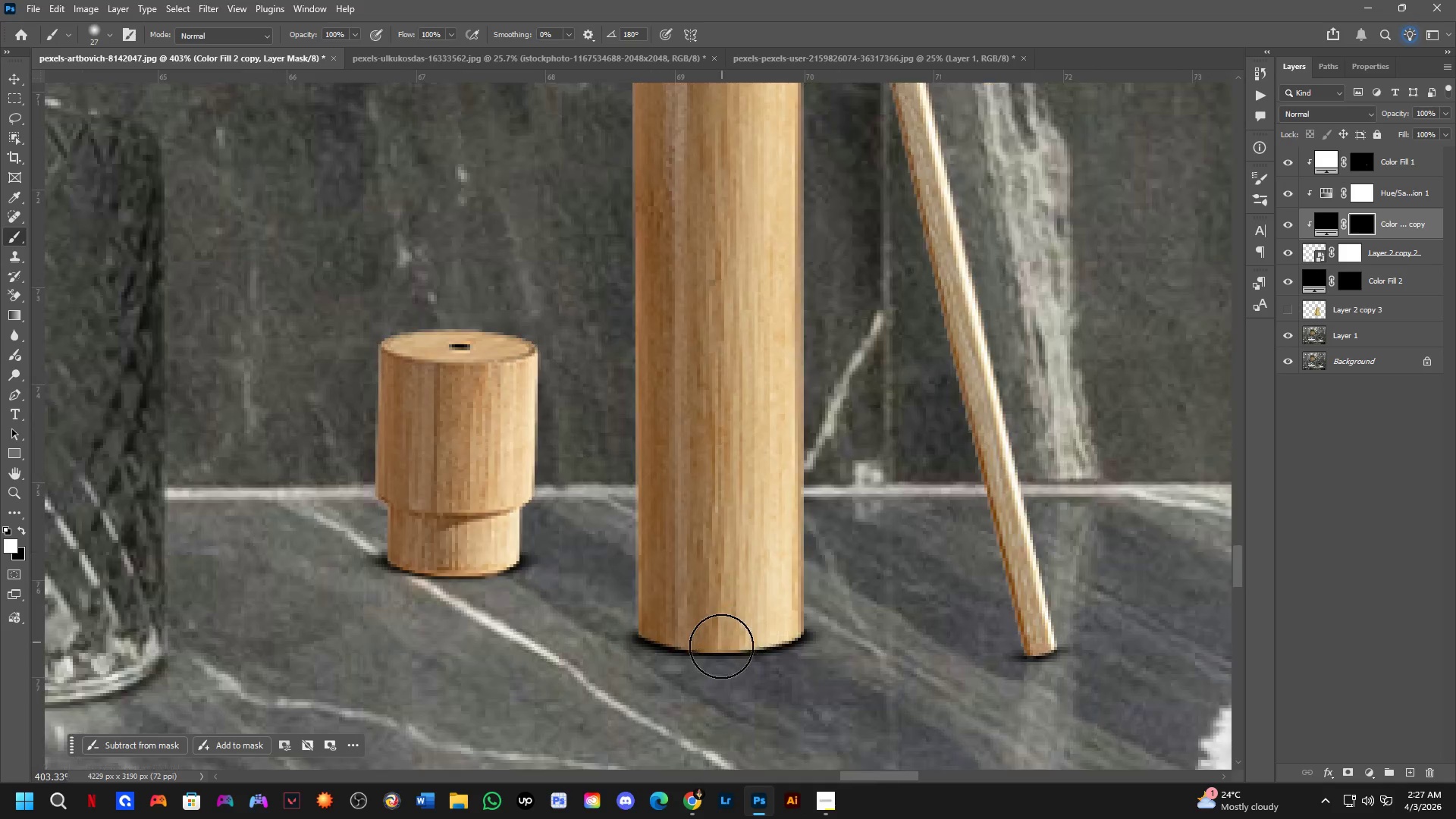 
left_click_drag(start_coordinate=[645, 669], to_coordinate=[859, 669])
 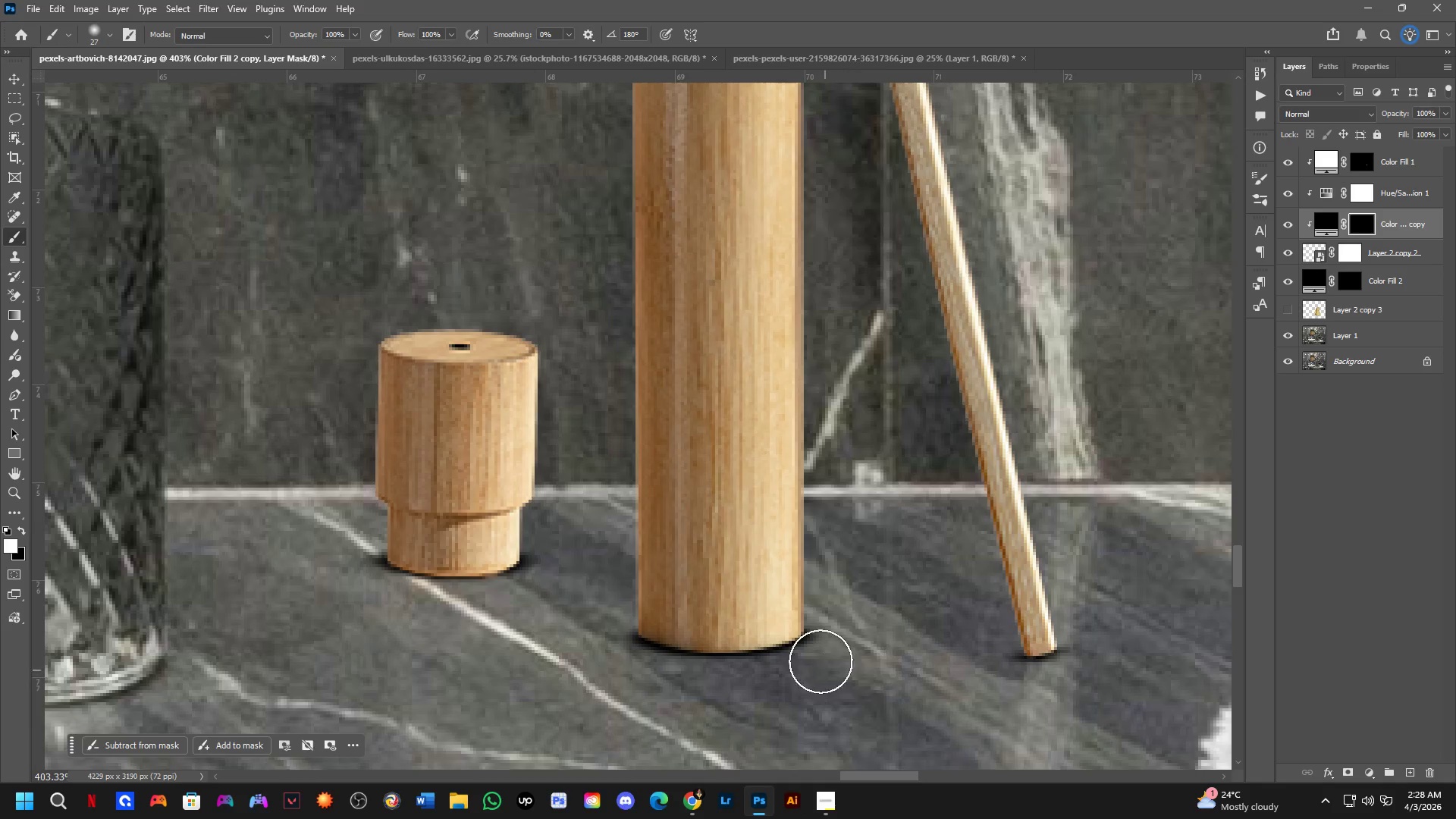 
scroll: coordinate [808, 607], scroll_direction: down, amount: 4.0
 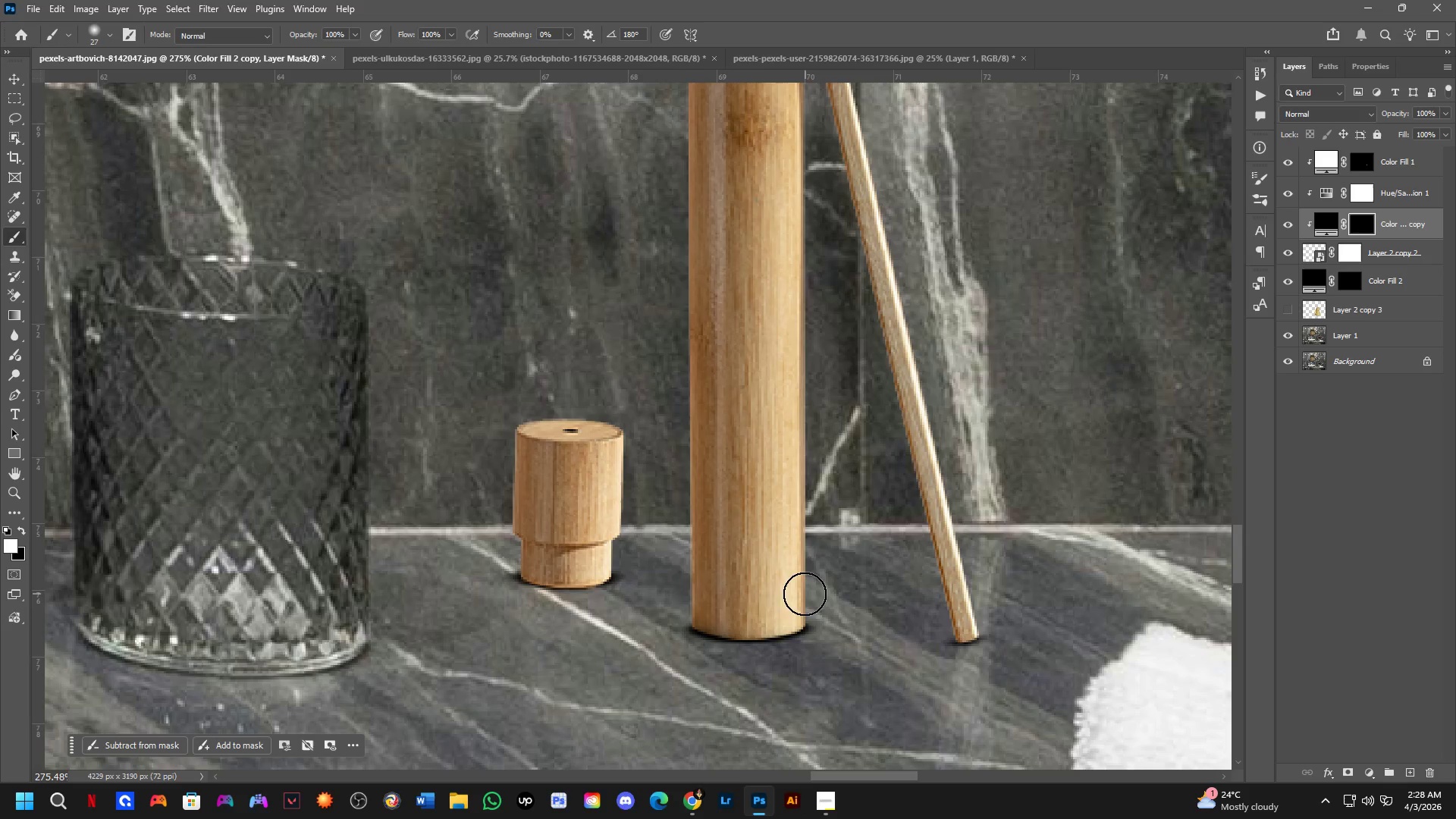 
key(Control+Z)
 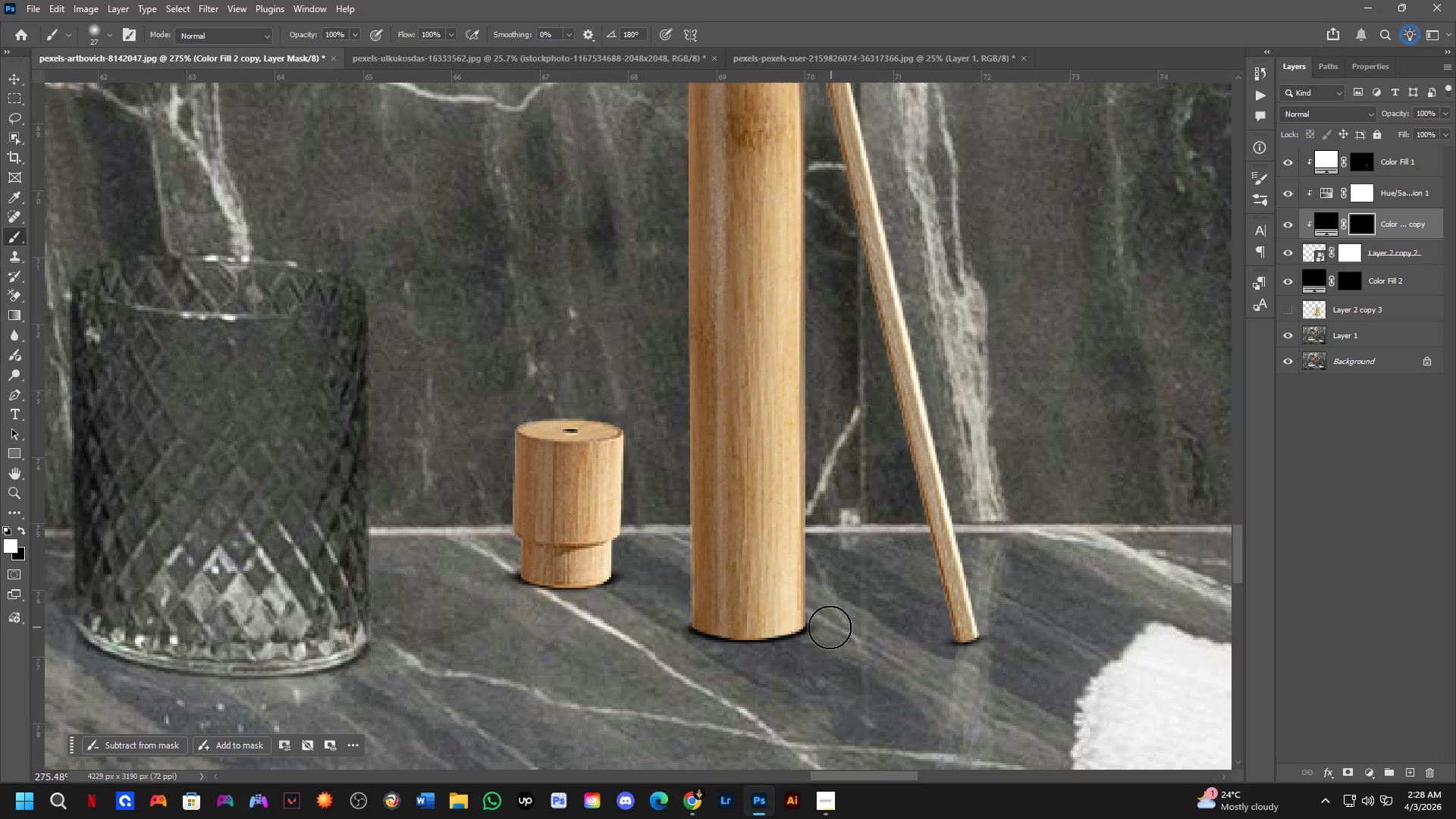 
left_click_drag(start_coordinate=[825, 627], to_coordinate=[824, 635])
 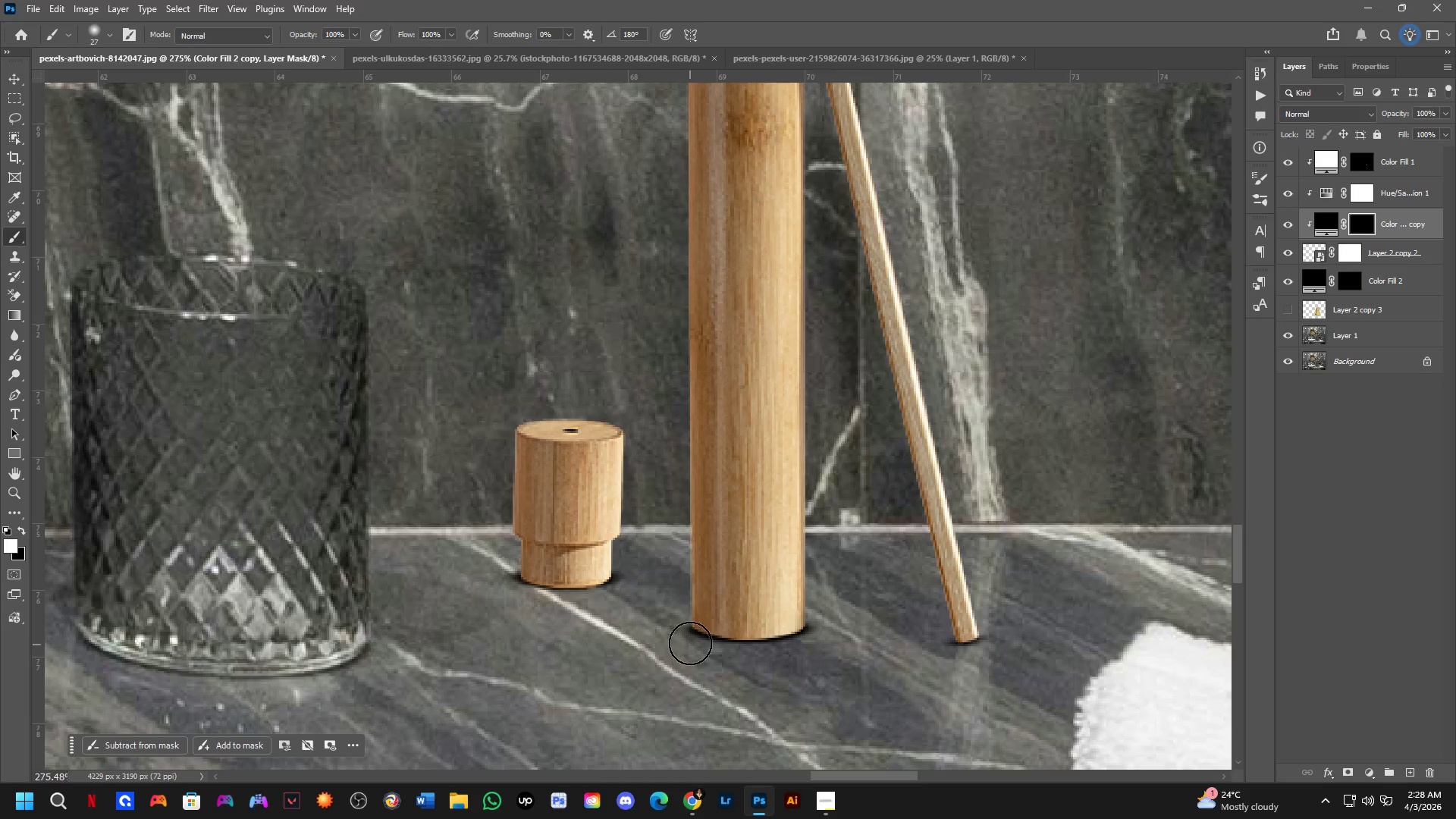 
key(Control+ControlLeft)
 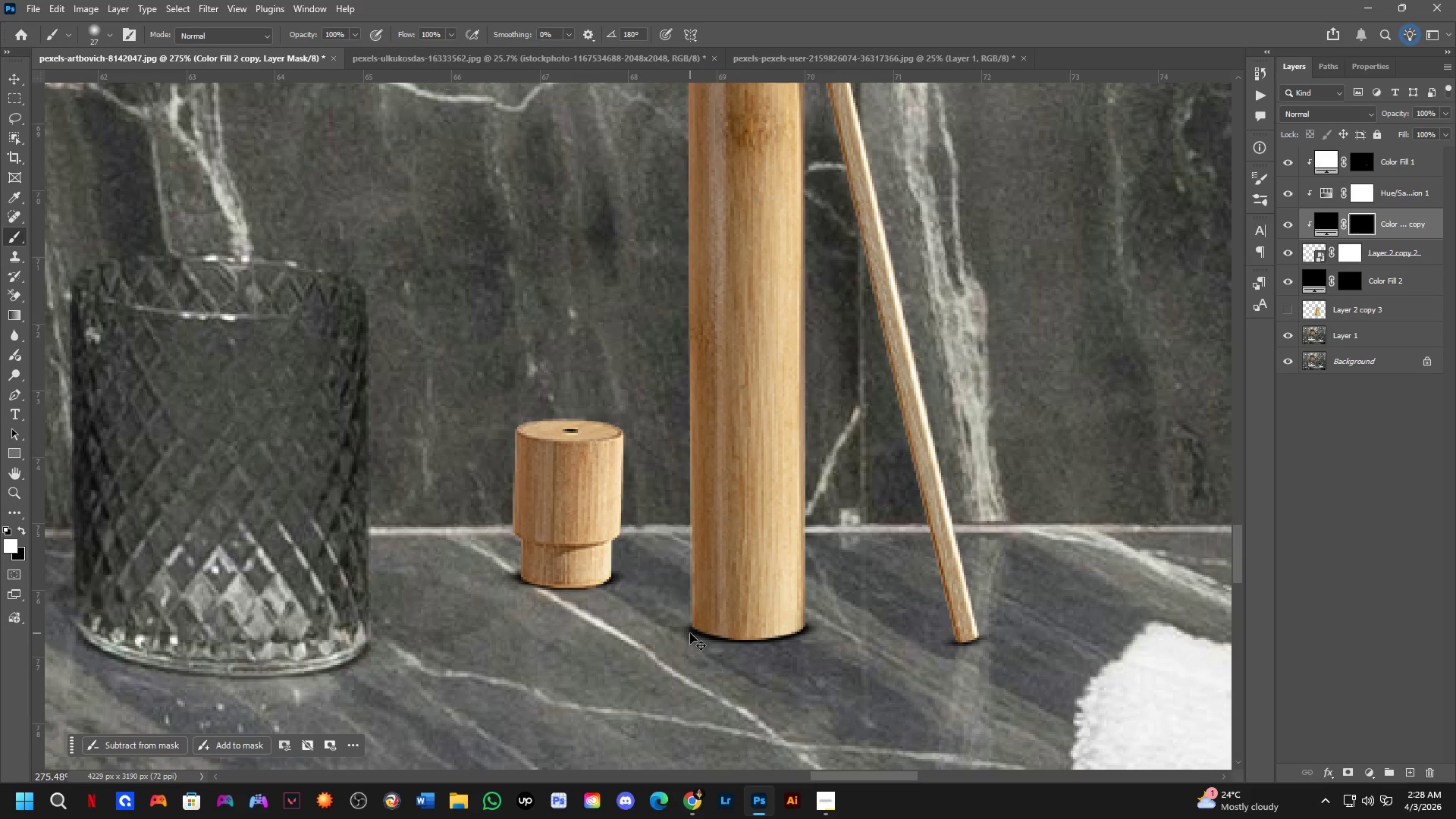 
key(Control+Z)
 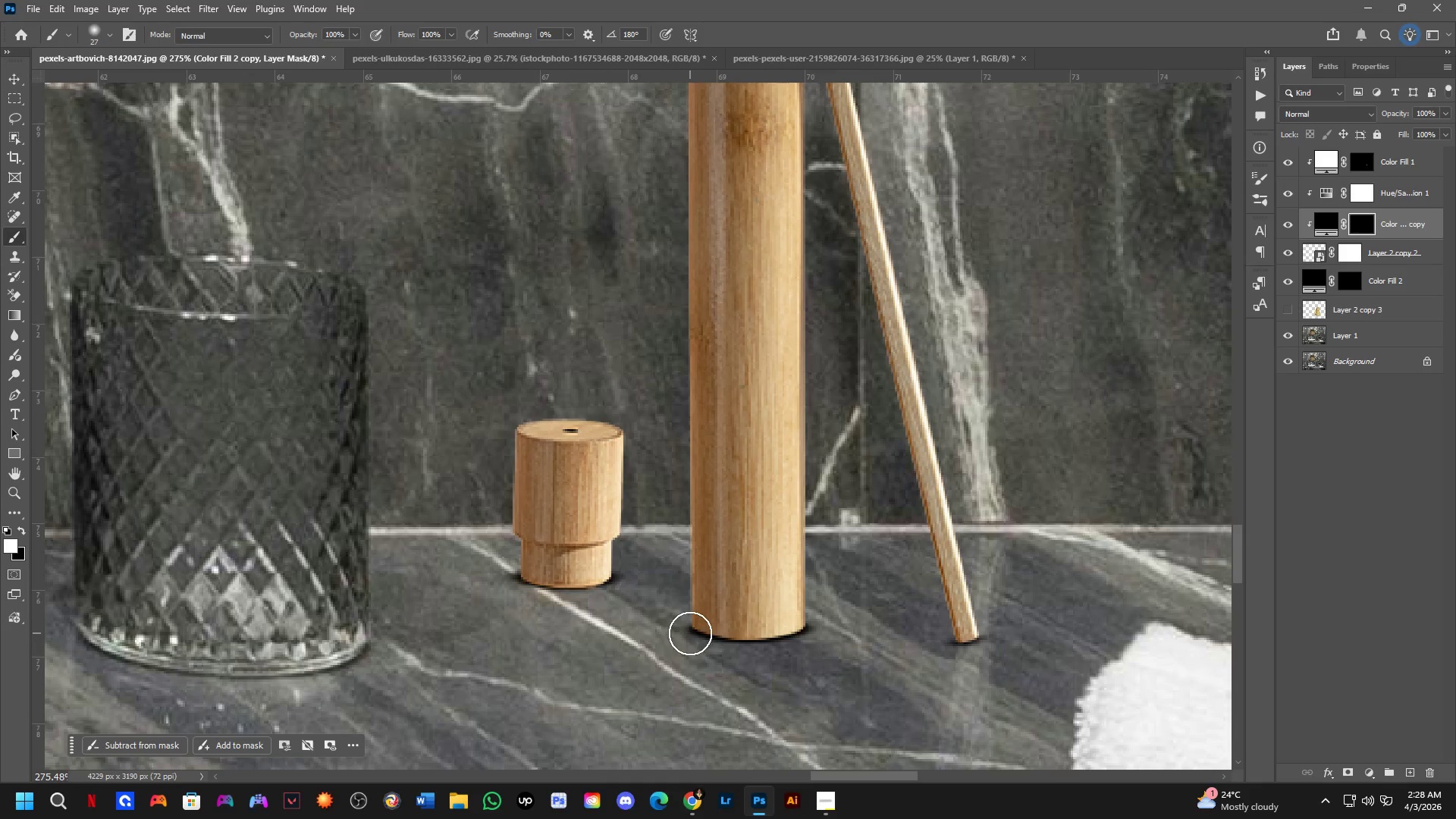 
hold_key(key=AltLeft, duration=0.33)
 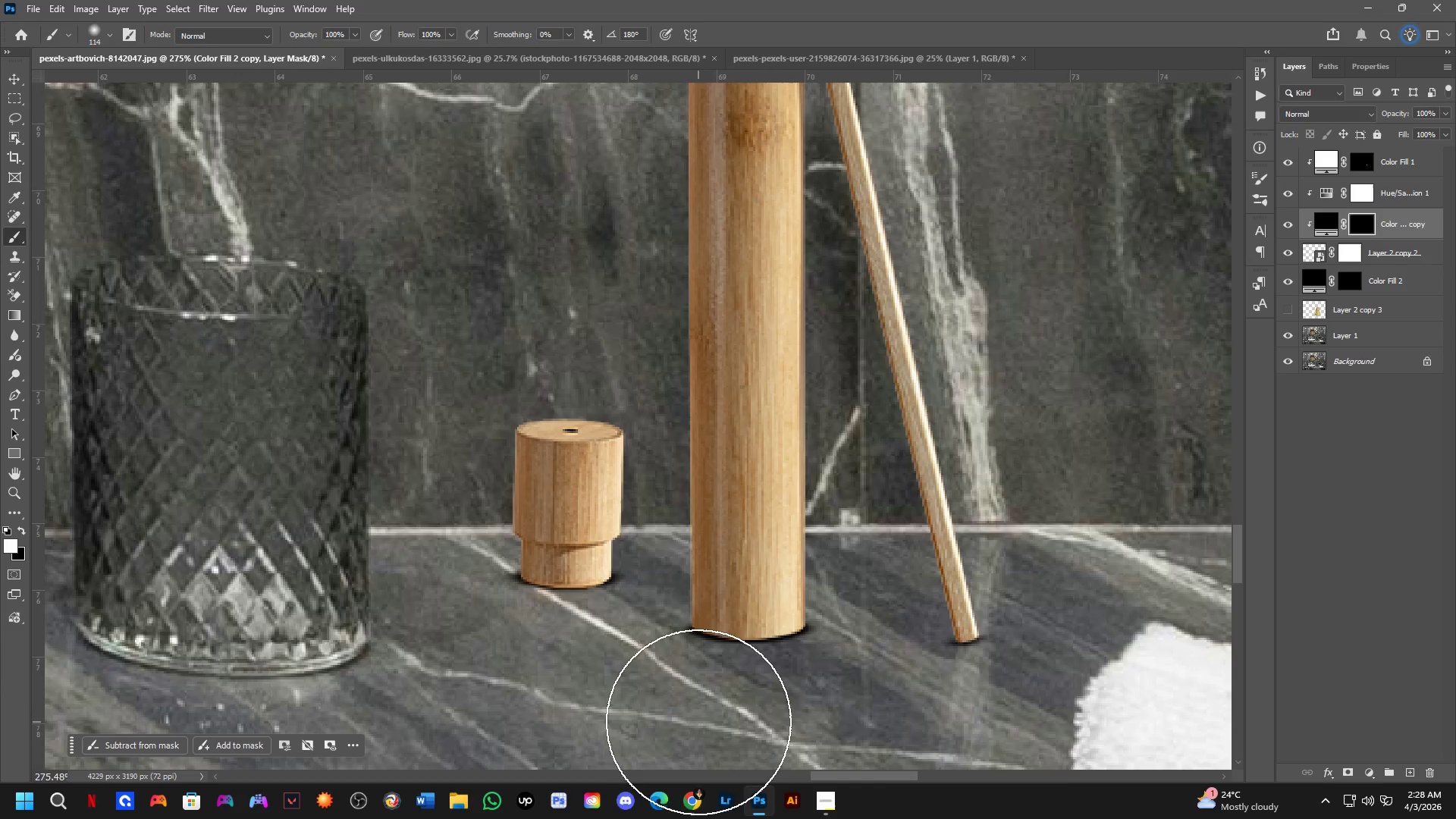 
left_click([695, 724])
 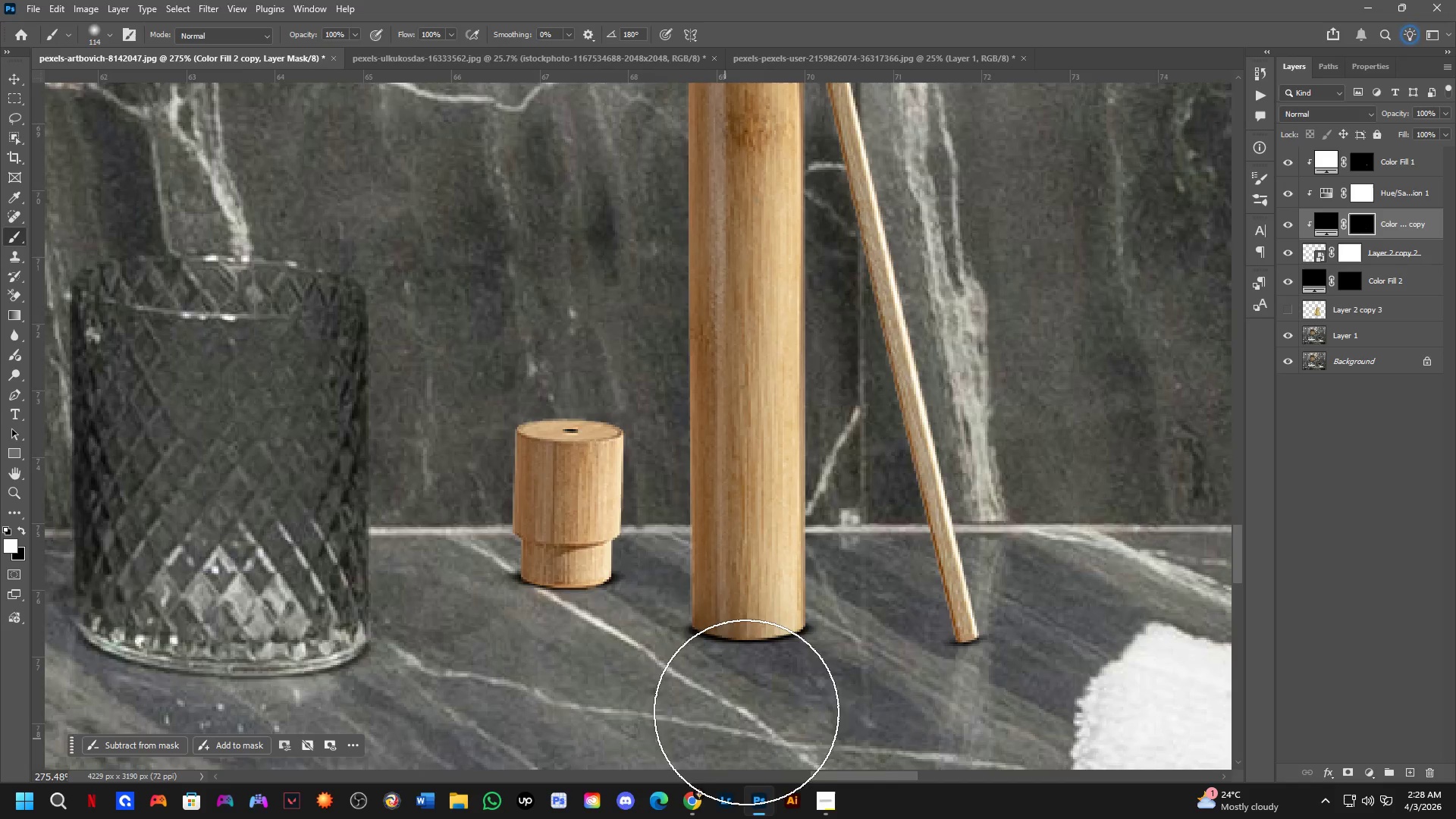 
hold_key(key=Space, duration=0.42)
 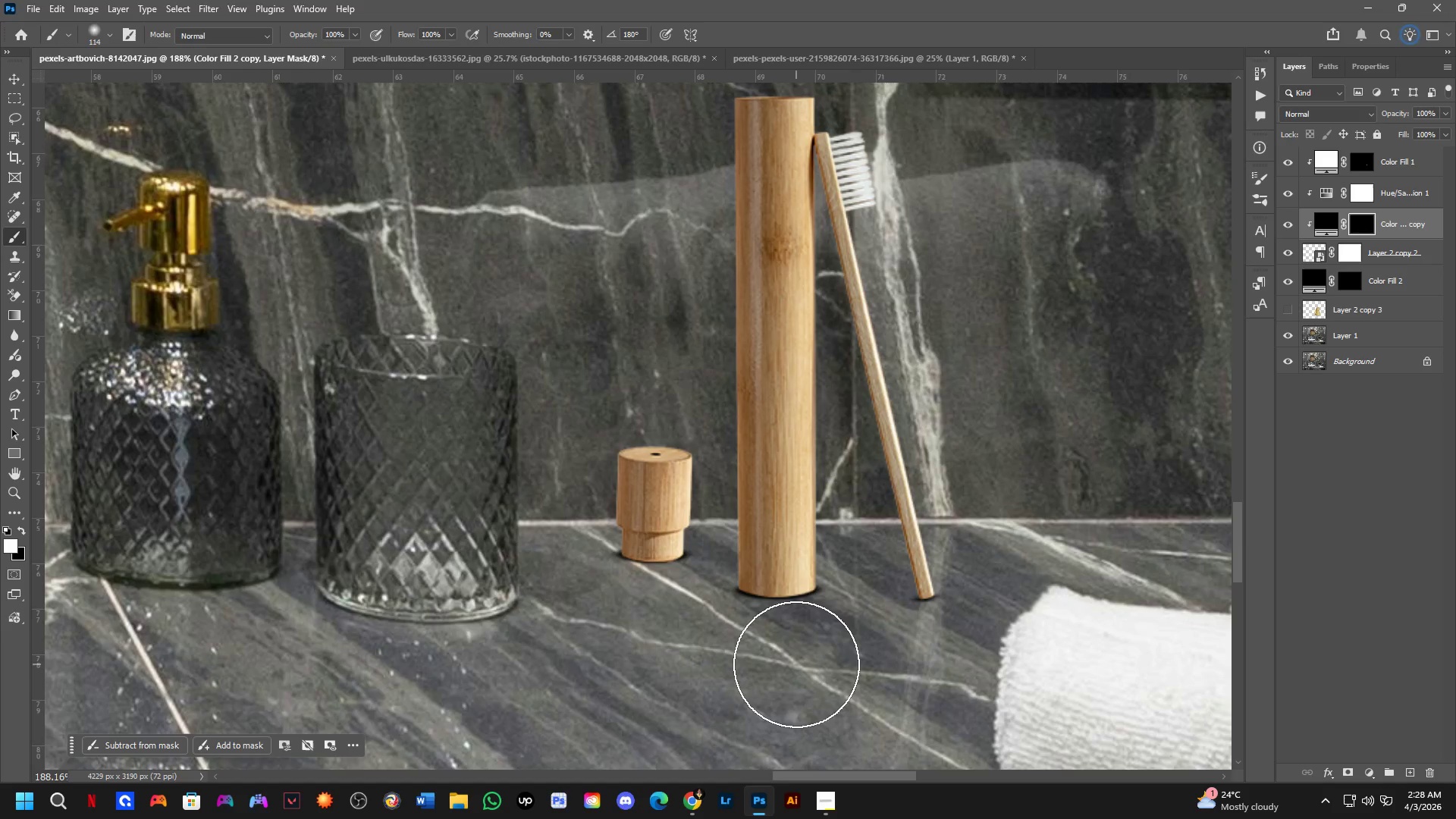 
left_click_drag(start_coordinate=[847, 675], to_coordinate=[851, 652])
 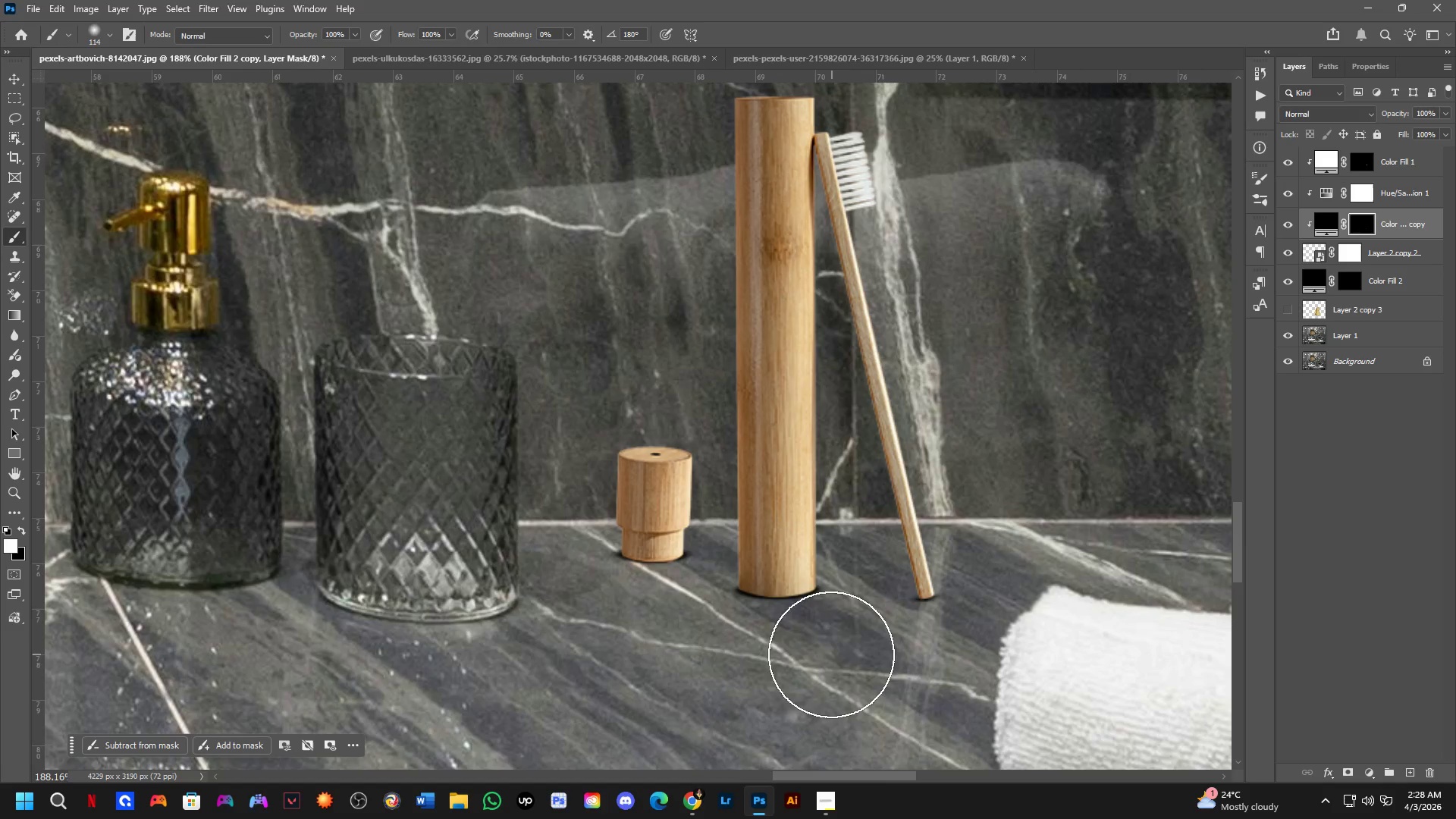 
scroll: coordinate [829, 576], scroll_direction: down, amount: 4.0
 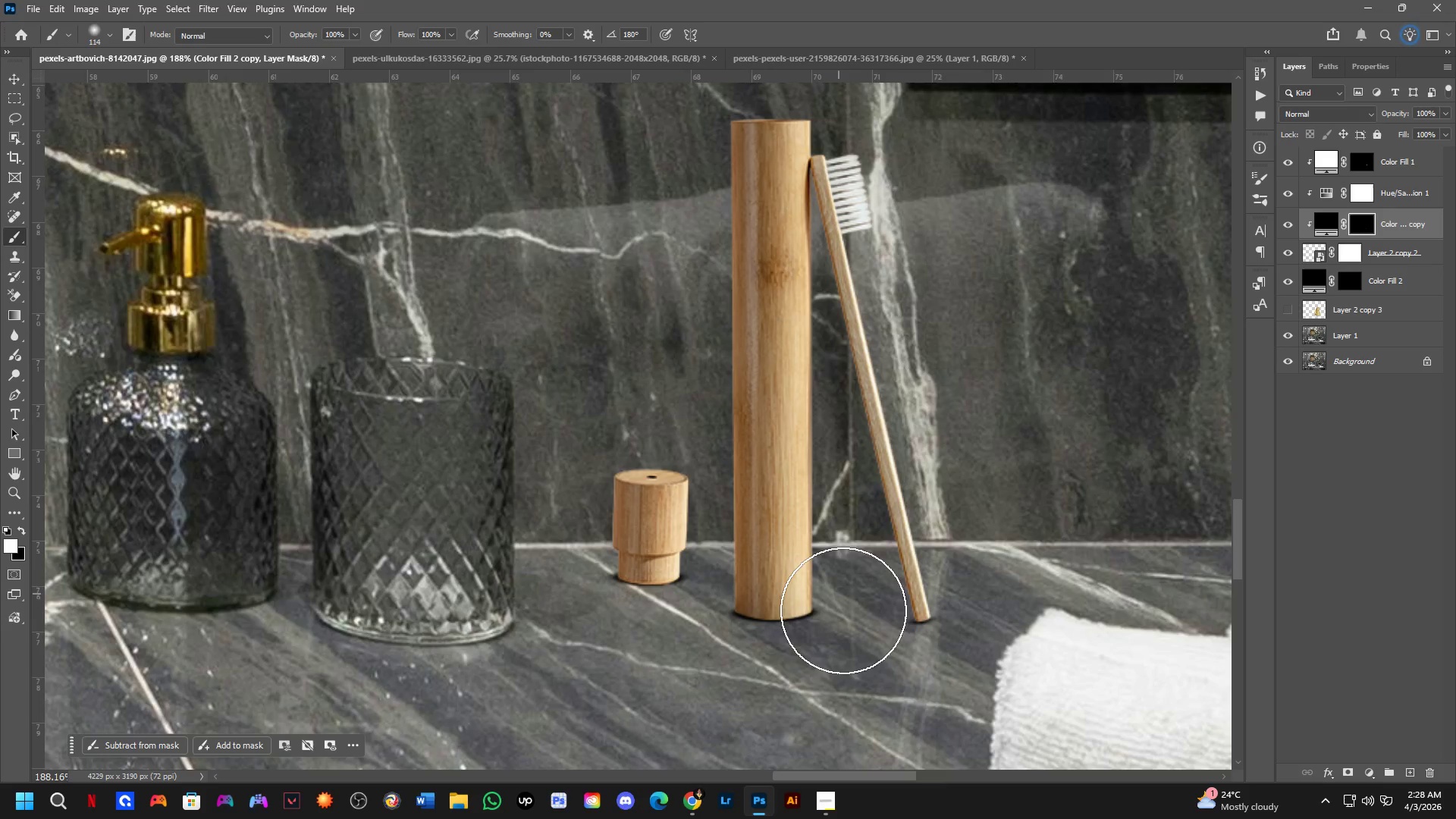 
key(Control+ControlLeft)
 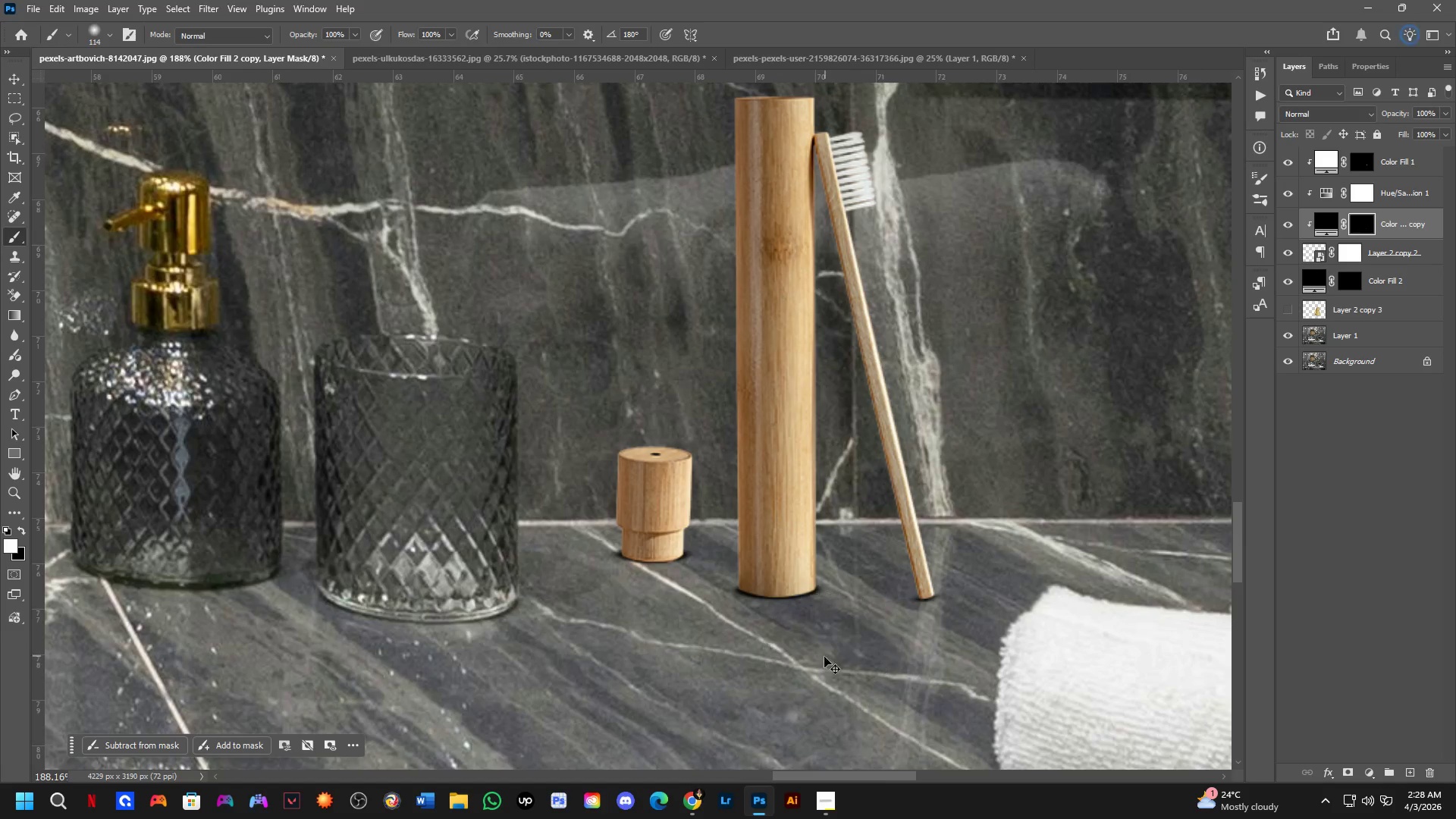 
key(Control+Z)
 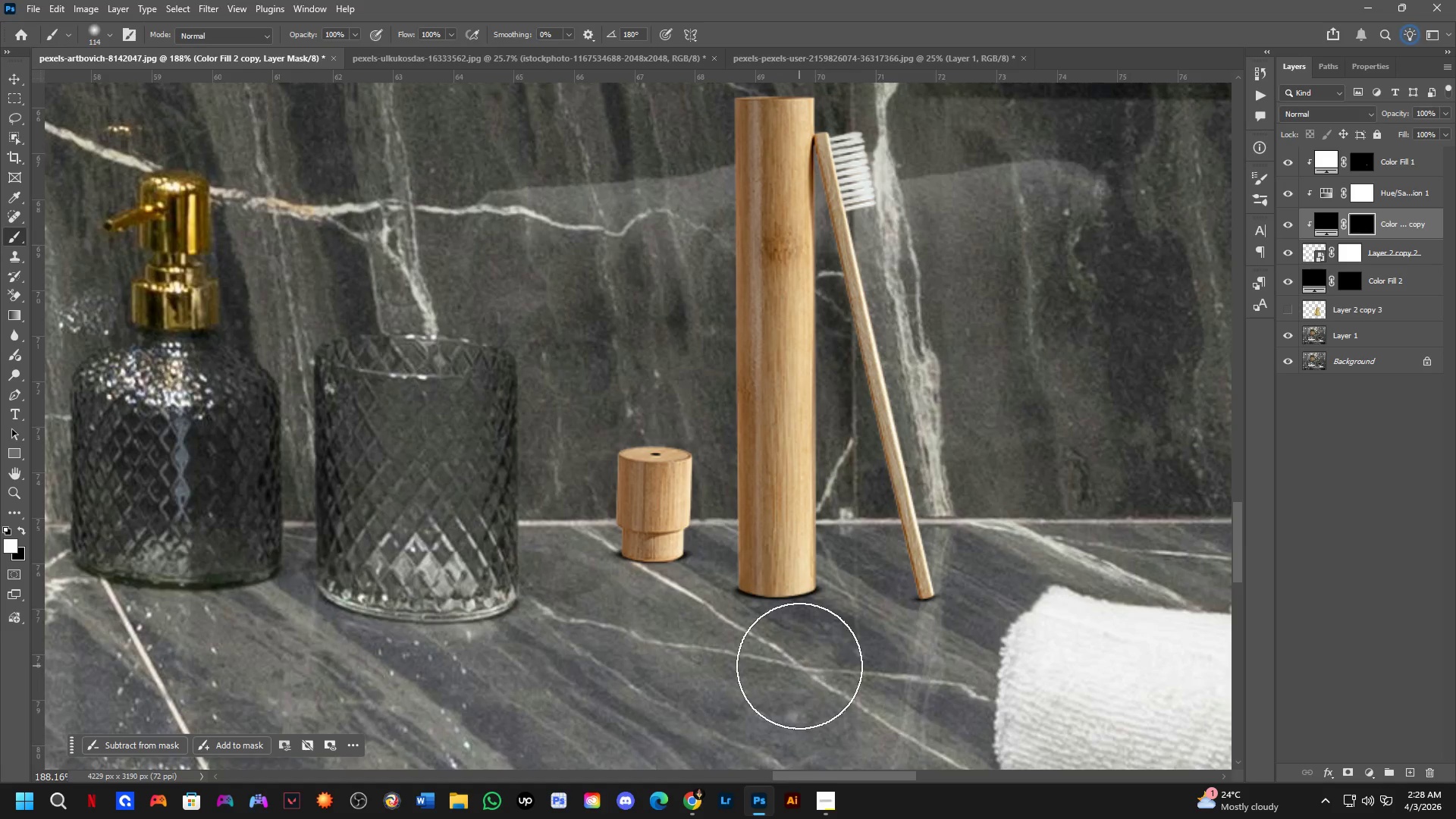 
left_click([796, 664])
 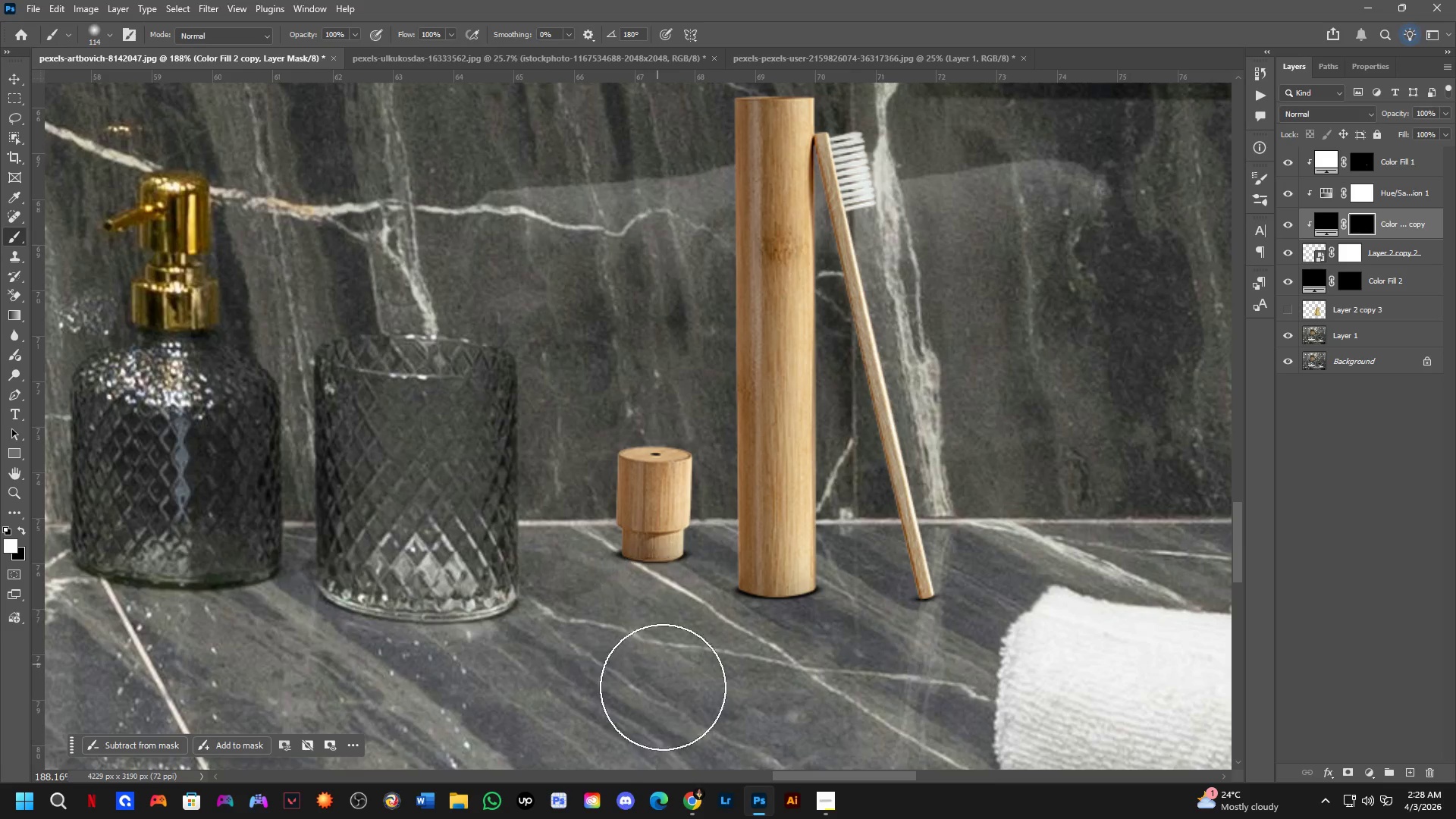 
scroll: coordinate [721, 648], scroll_direction: down, amount: 7.0
 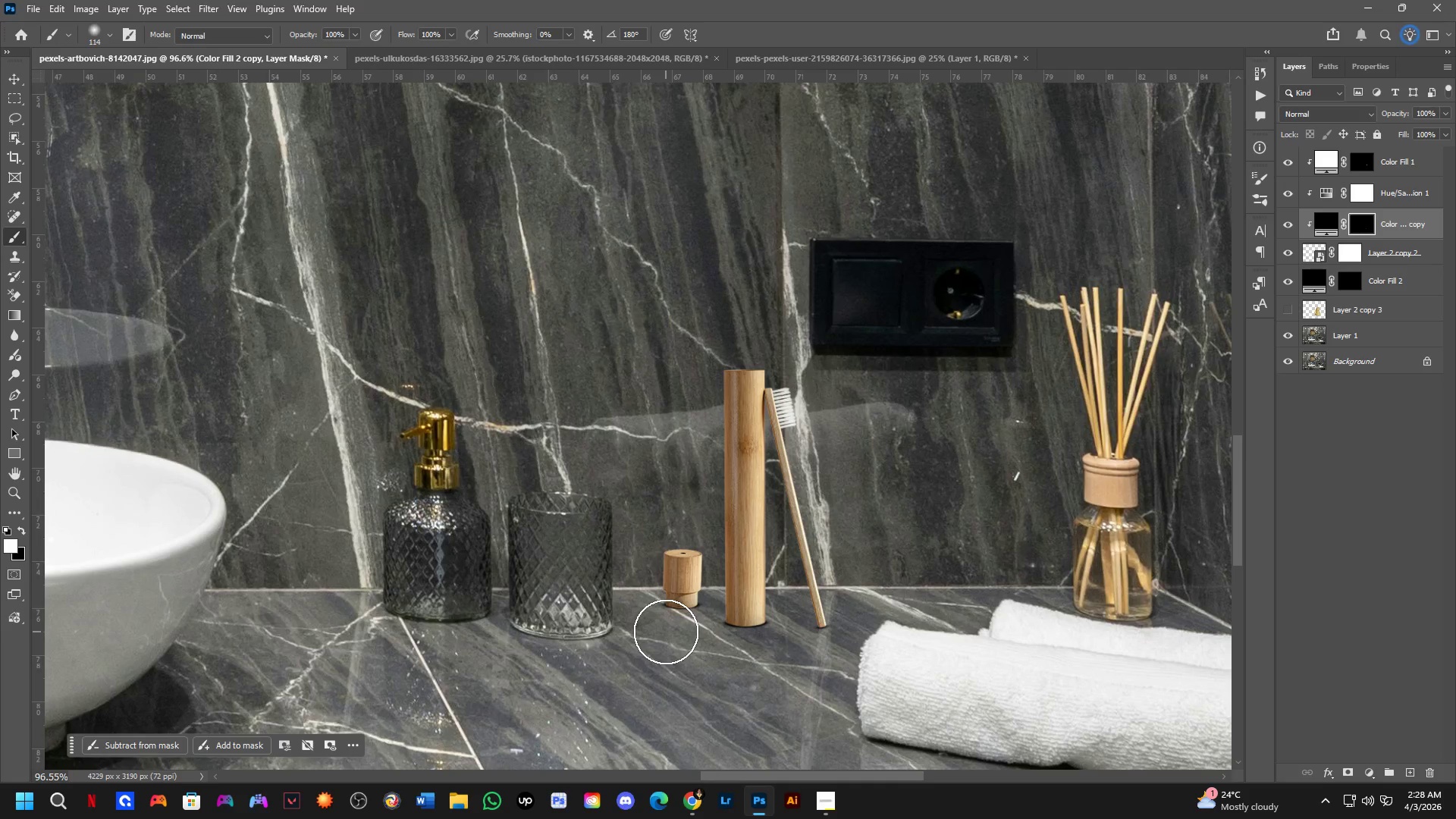 
hold_key(key=AltLeft, duration=0.62)
 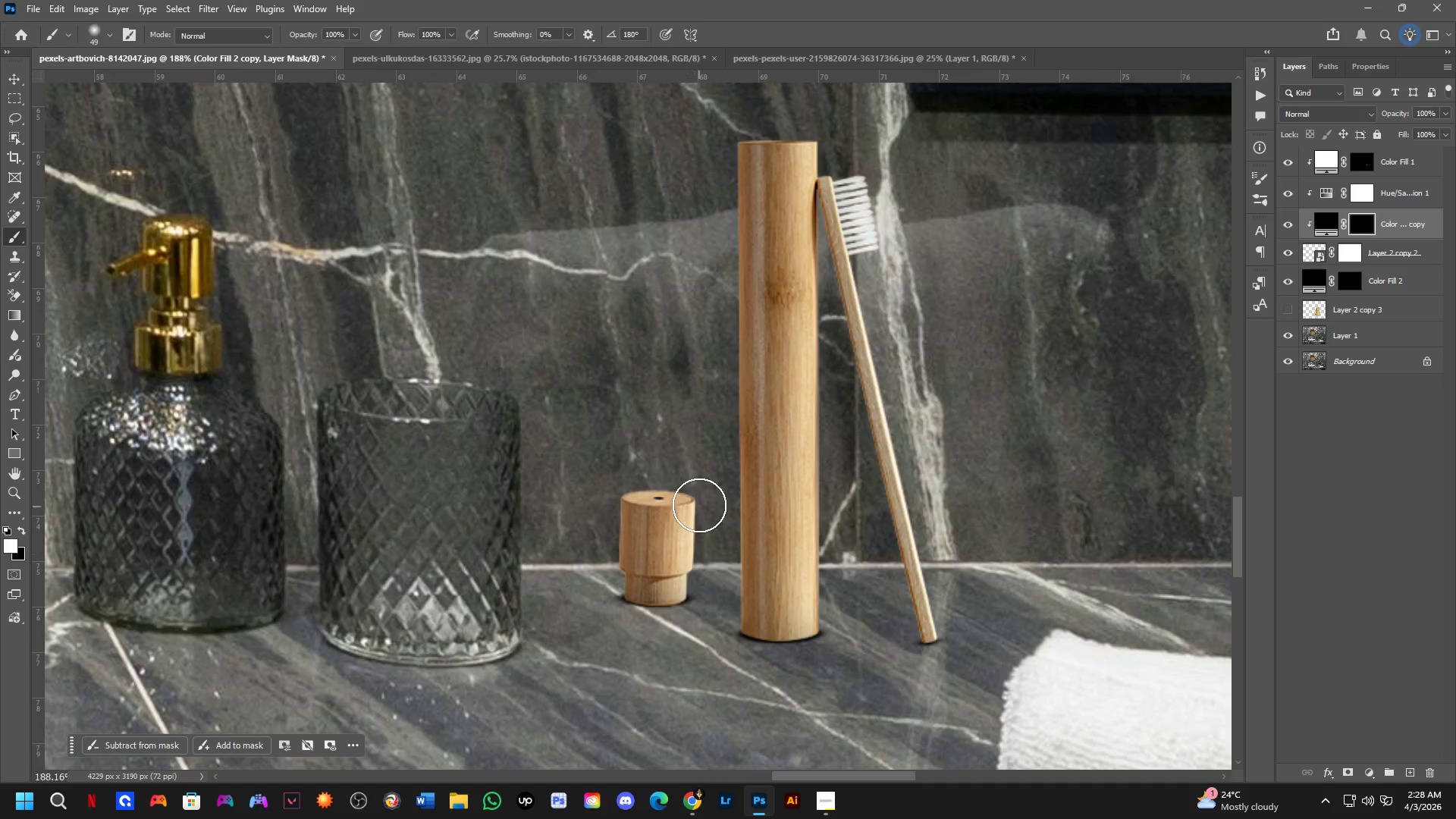 
scroll: coordinate [745, 593], scroll_direction: up, amount: 7.0
 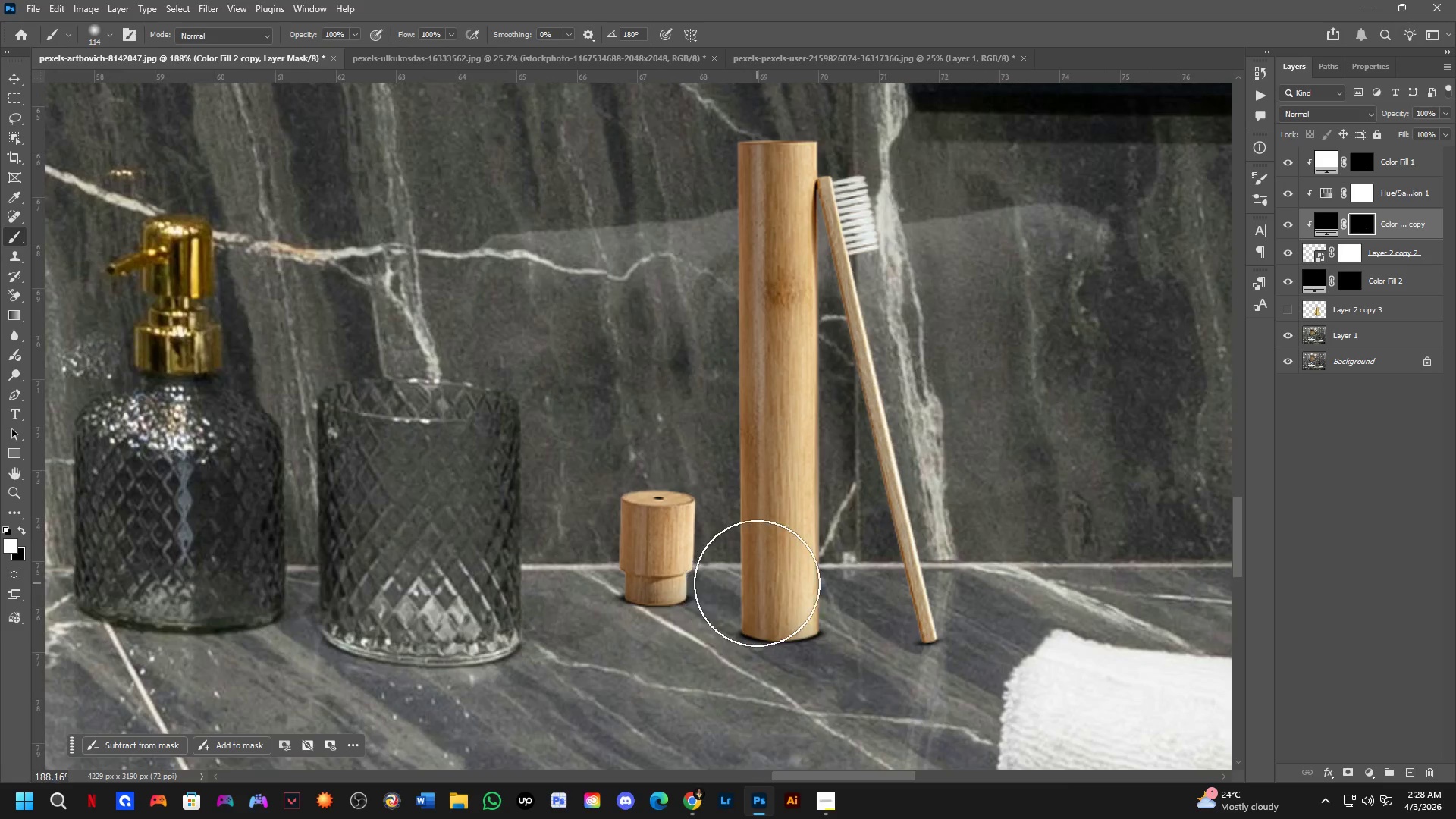 
type(xx)
 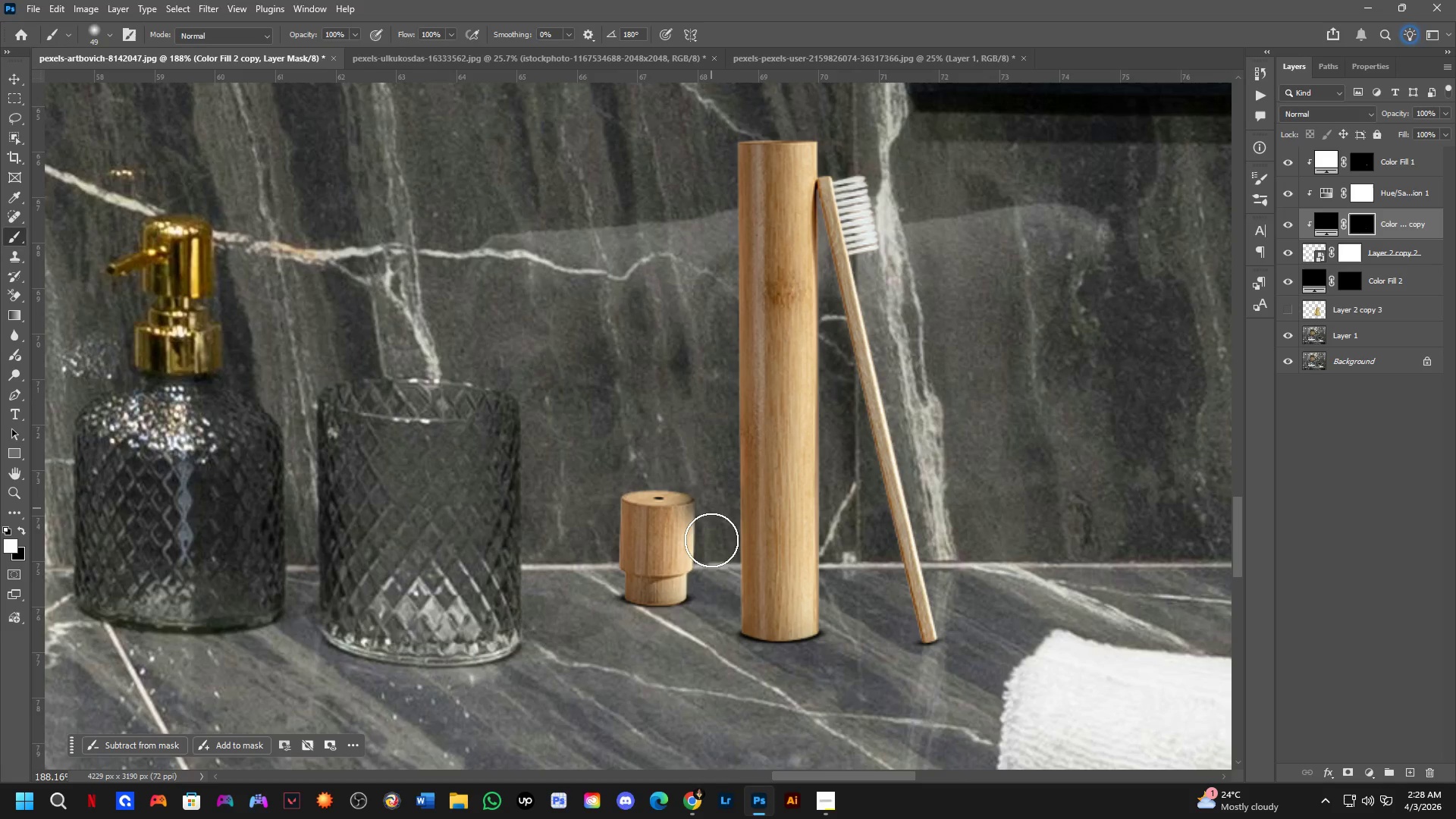 
left_click_drag(start_coordinate=[704, 505], to_coordinate=[701, 582])
 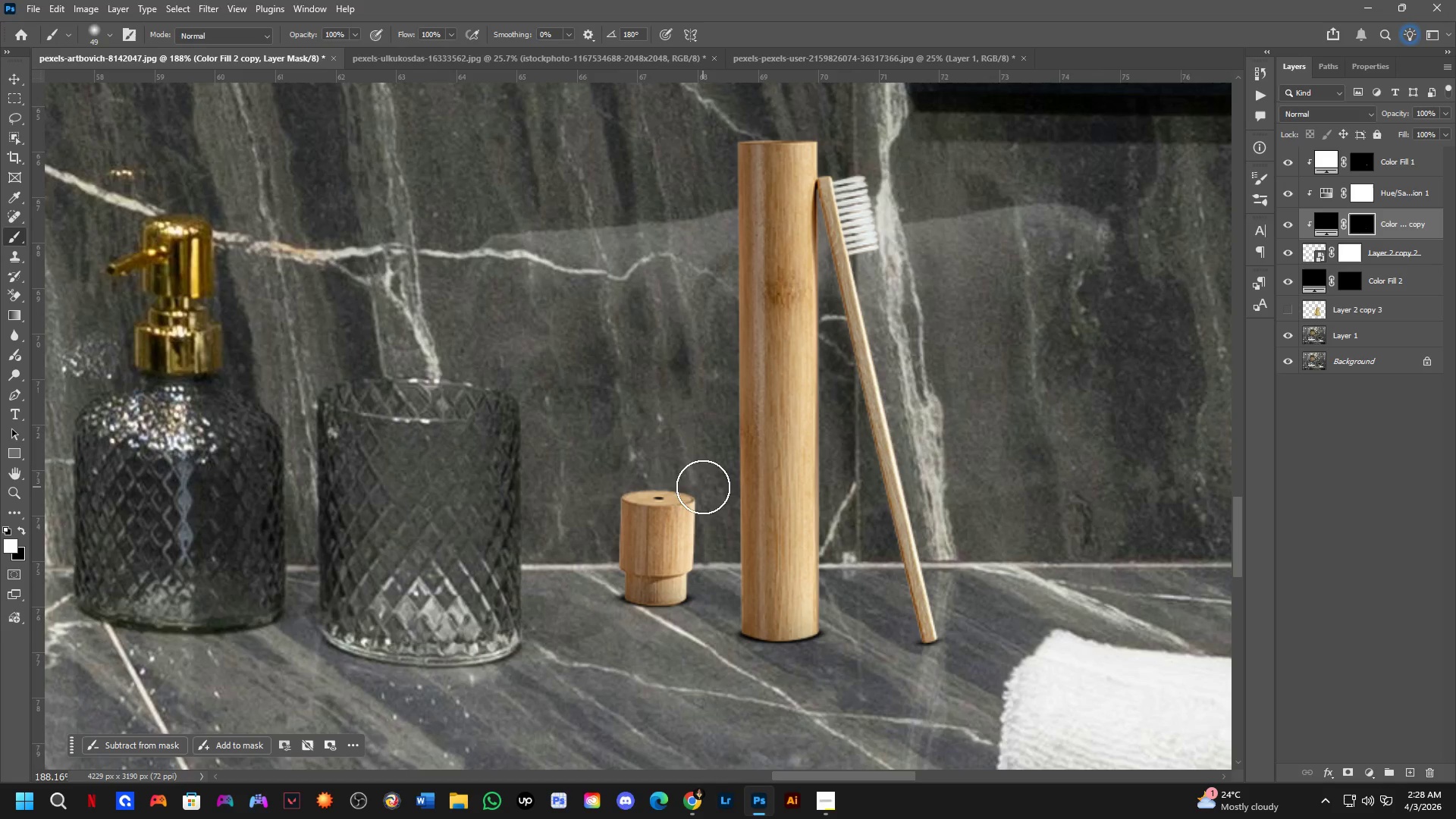 
left_click_drag(start_coordinate=[710, 503], to_coordinate=[712, 682])
 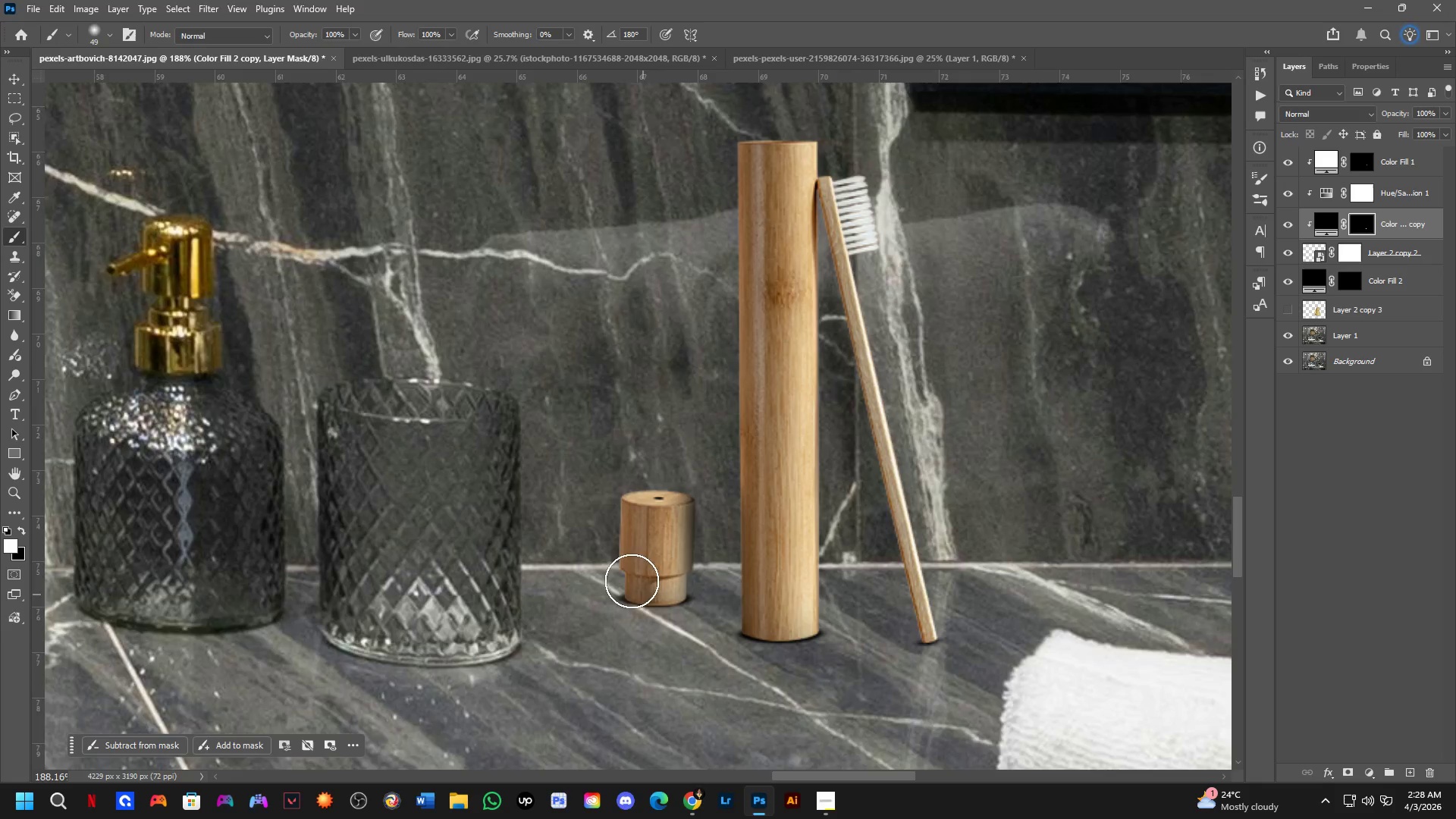 
scroll: coordinate [601, 545], scroll_direction: up, amount: 3.0
 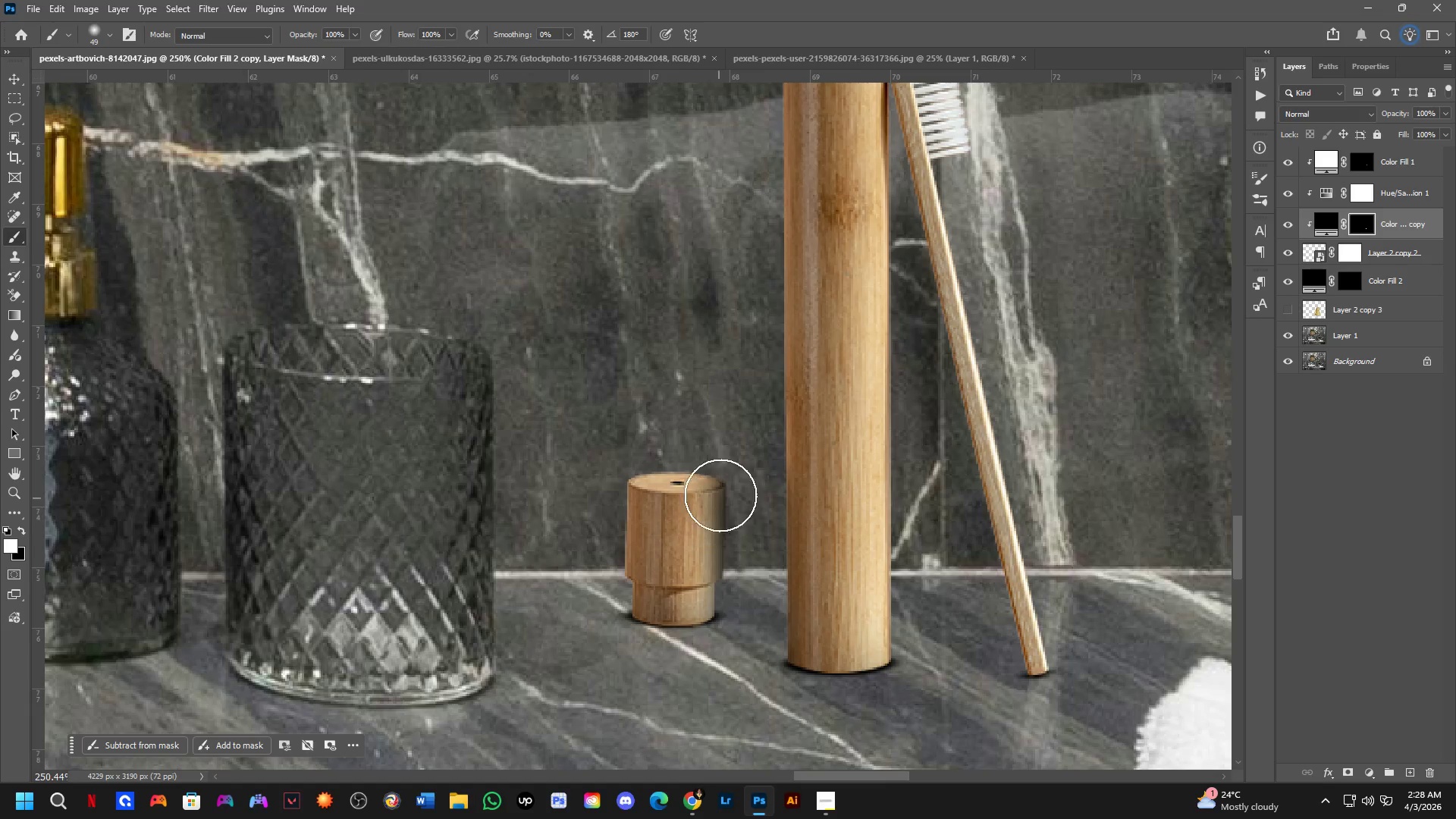 
left_click_drag(start_coordinate=[726, 486], to_coordinate=[718, 695])
 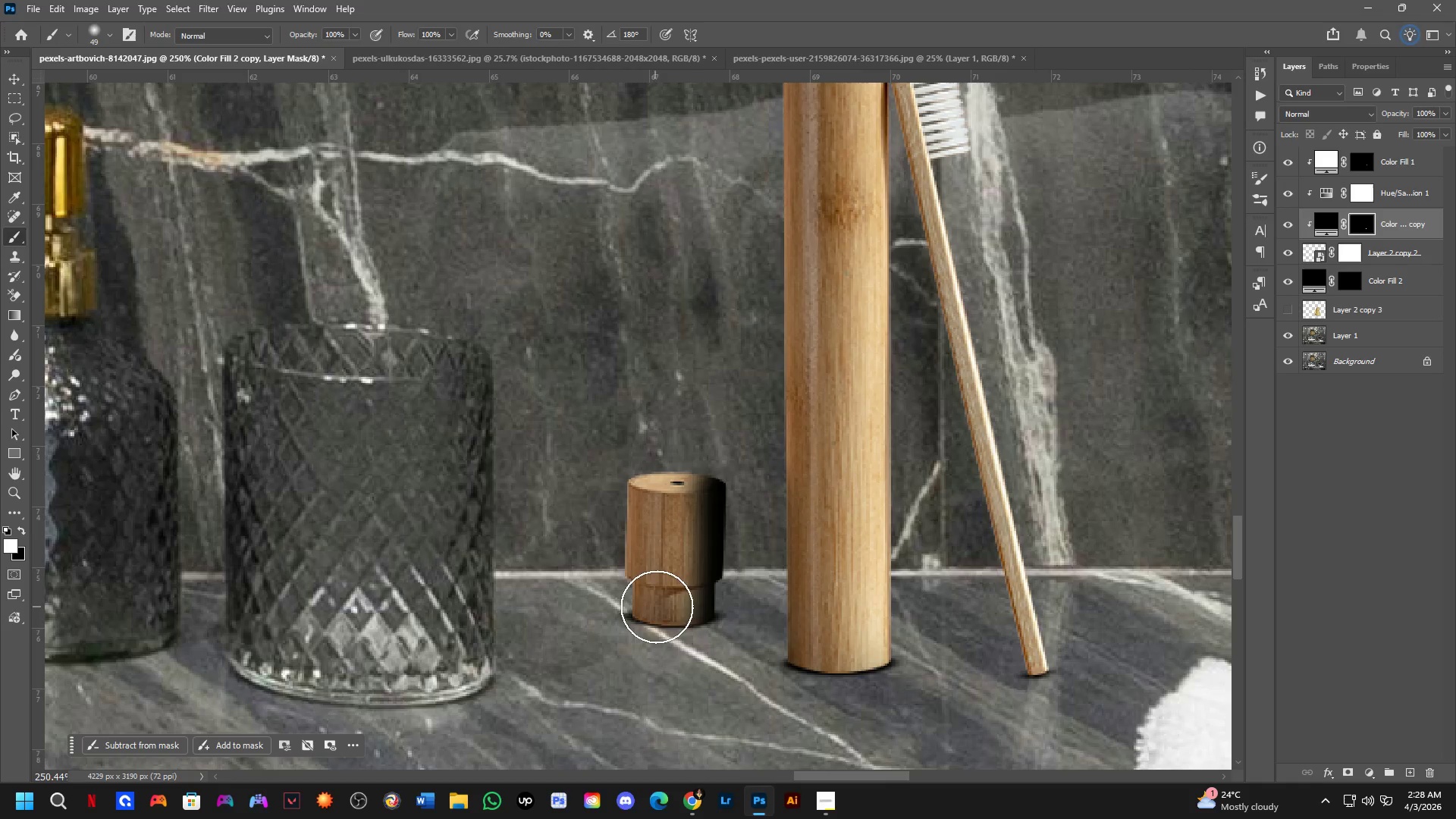 
key(Control+Z)
 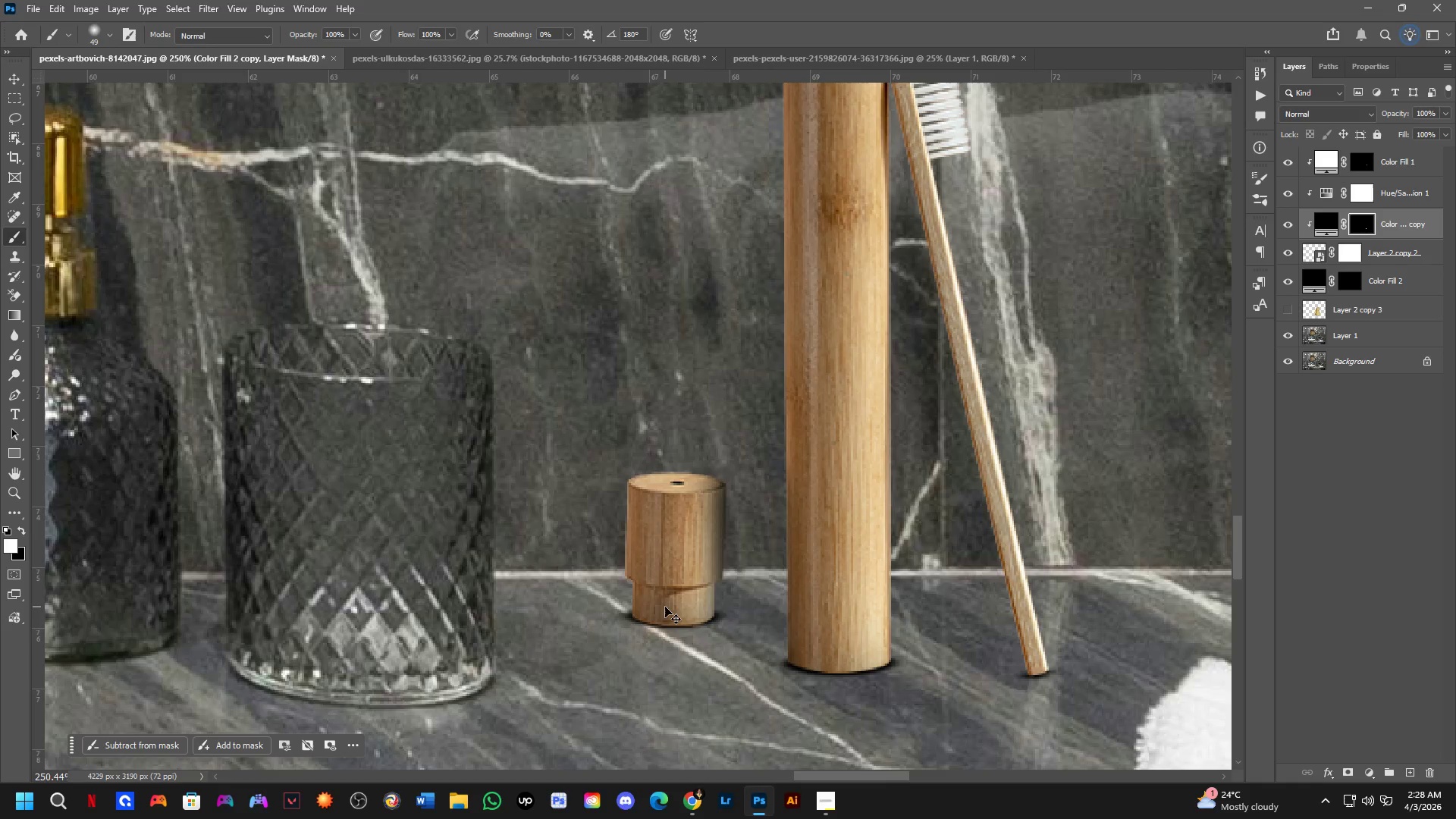 
key(Control+Z)
 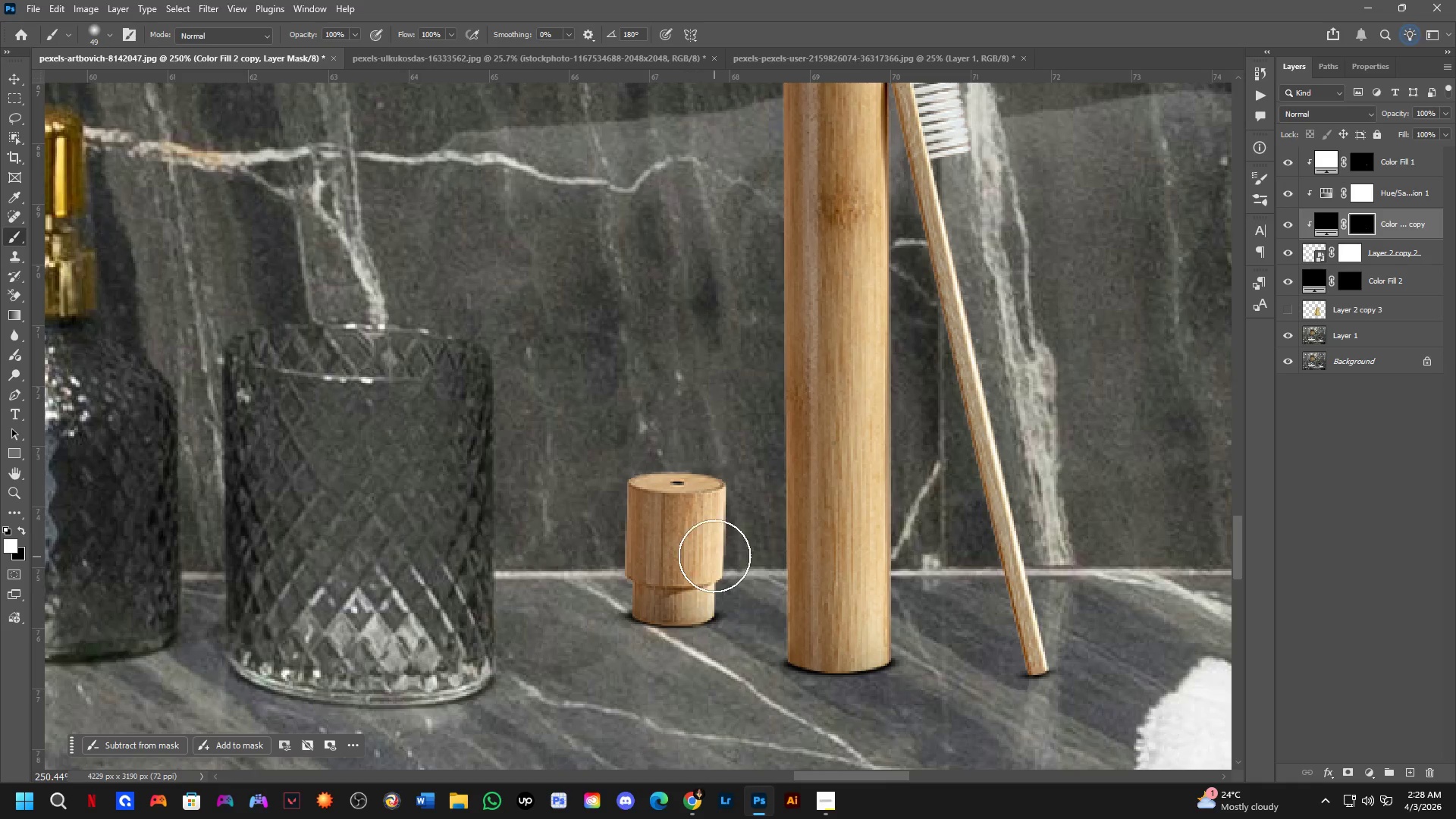 
hold_key(key=AltLeft, duration=0.42)
 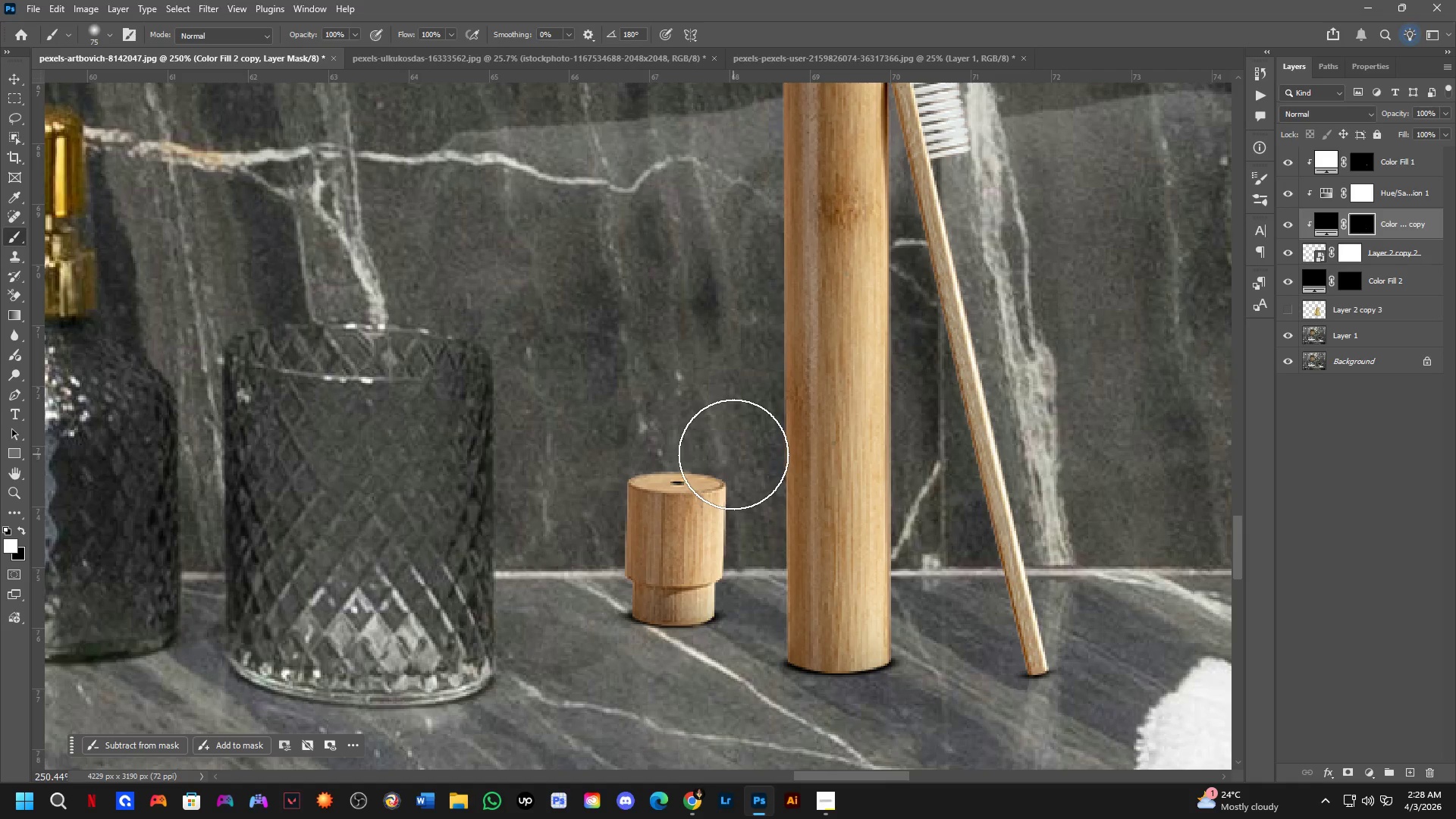 
left_click_drag(start_coordinate=[733, 473], to_coordinate=[731, 692])
 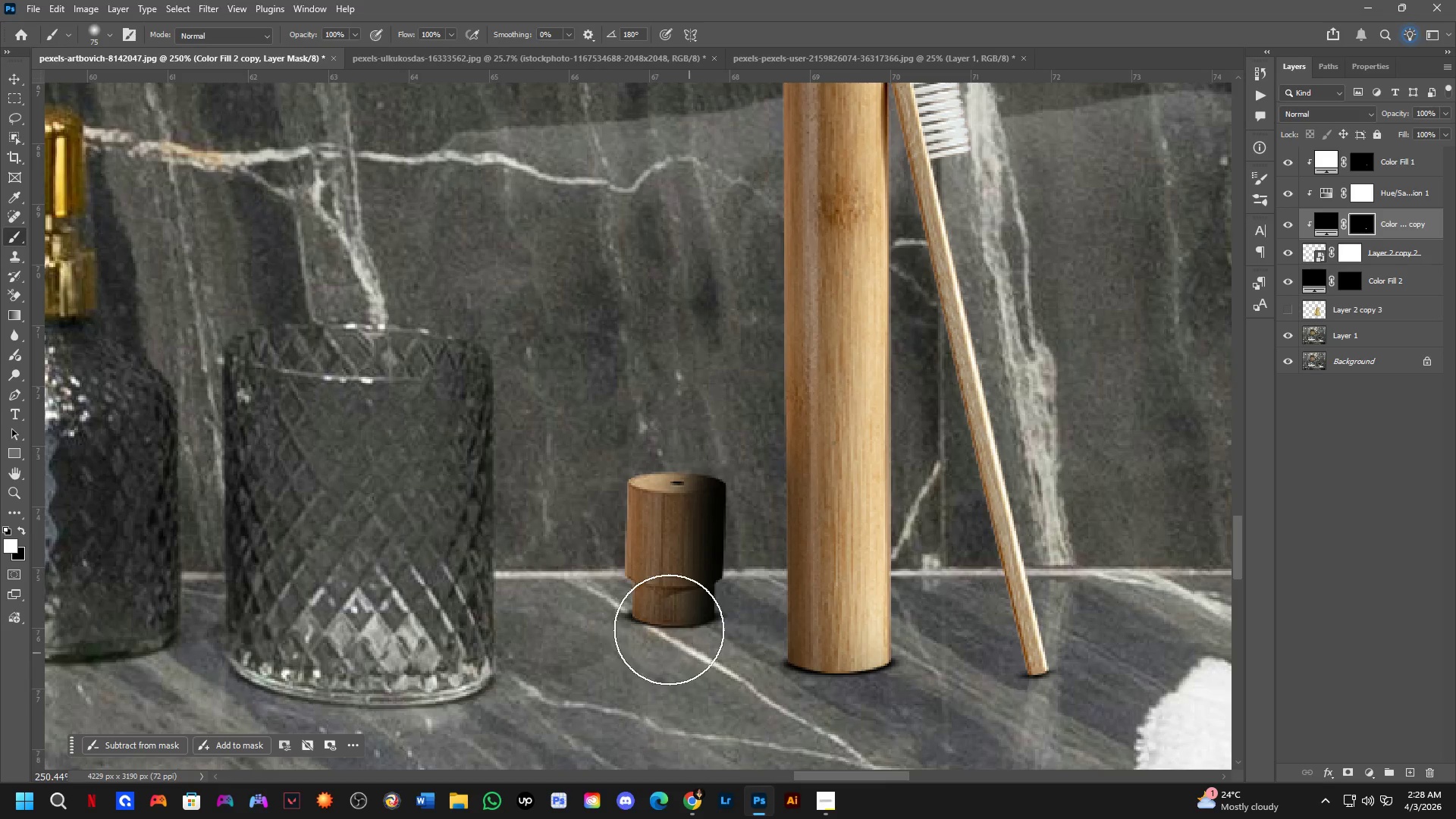 
key(X)
 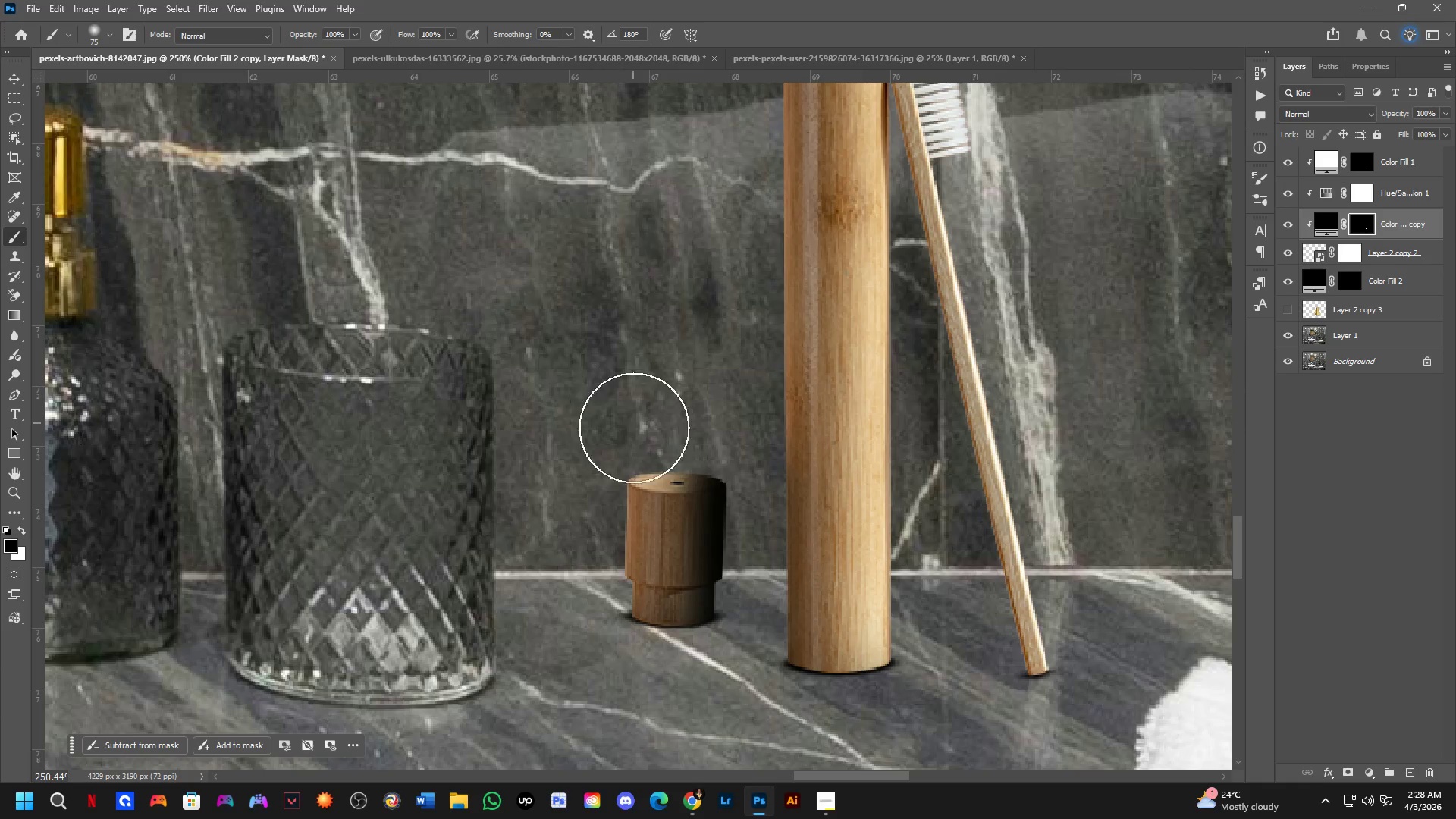 
key(Alt+AltLeft)
 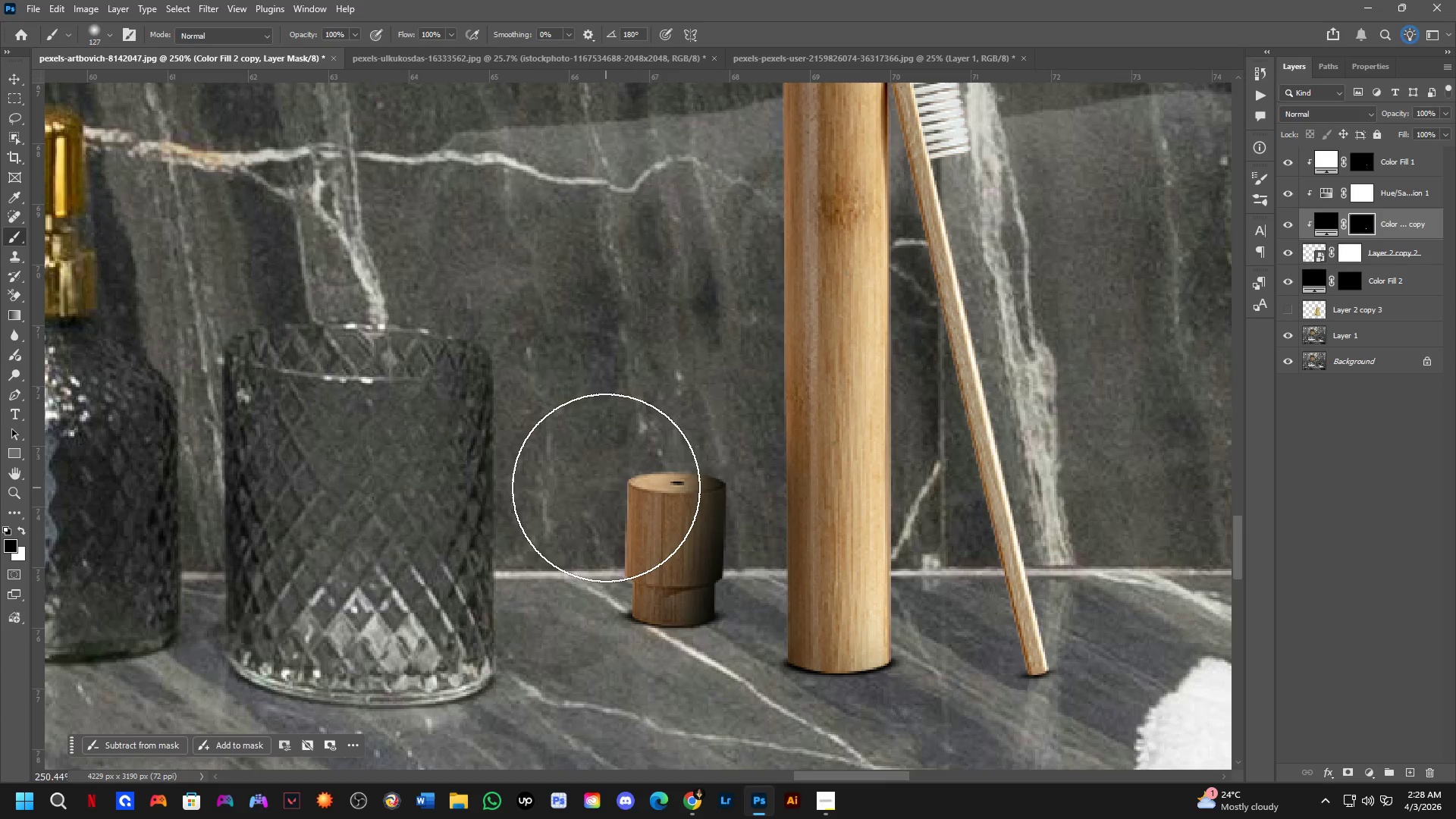 
double_click([611, 486])
 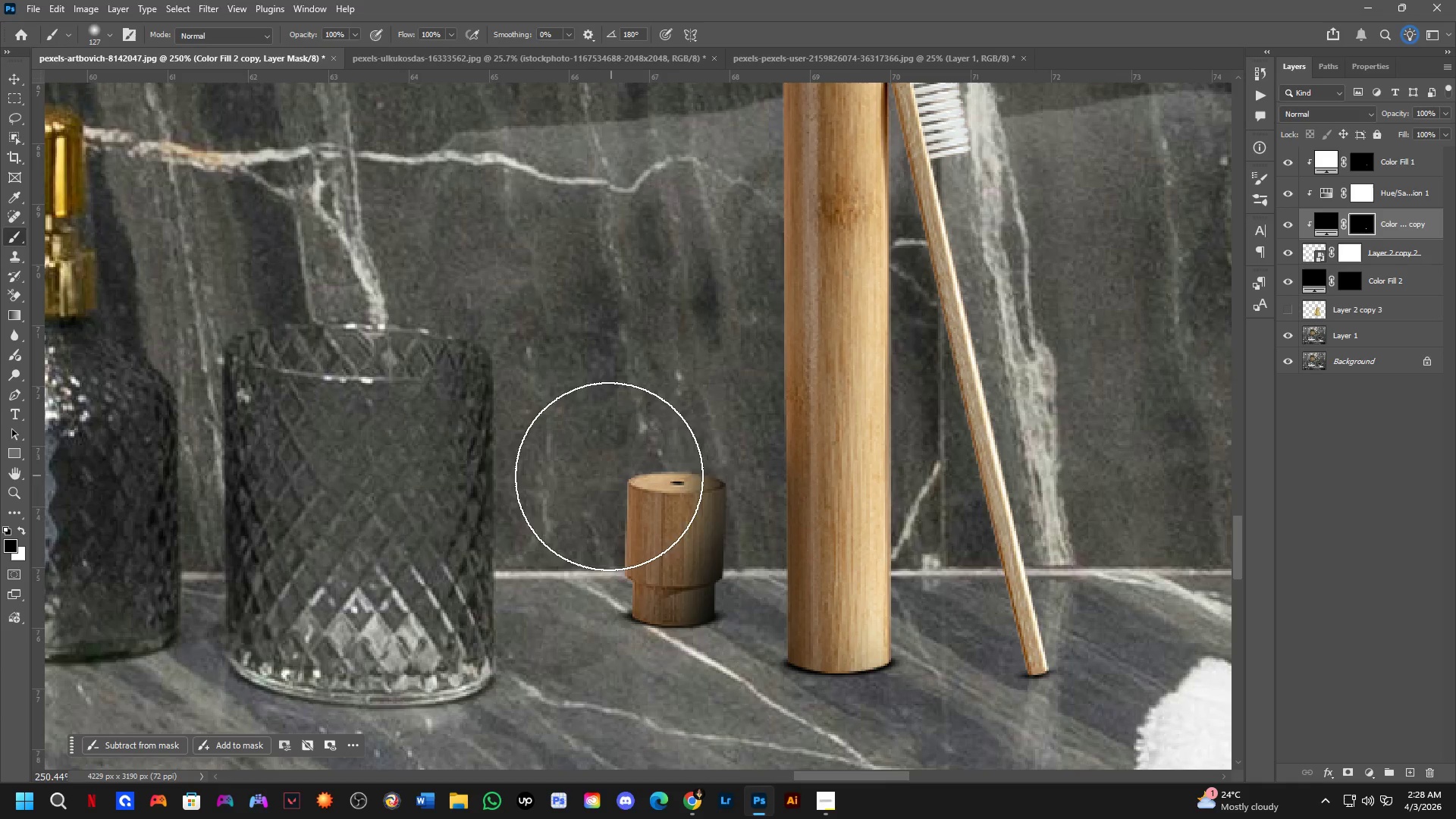 
left_click_drag(start_coordinate=[595, 596], to_coordinate=[595, 610])
 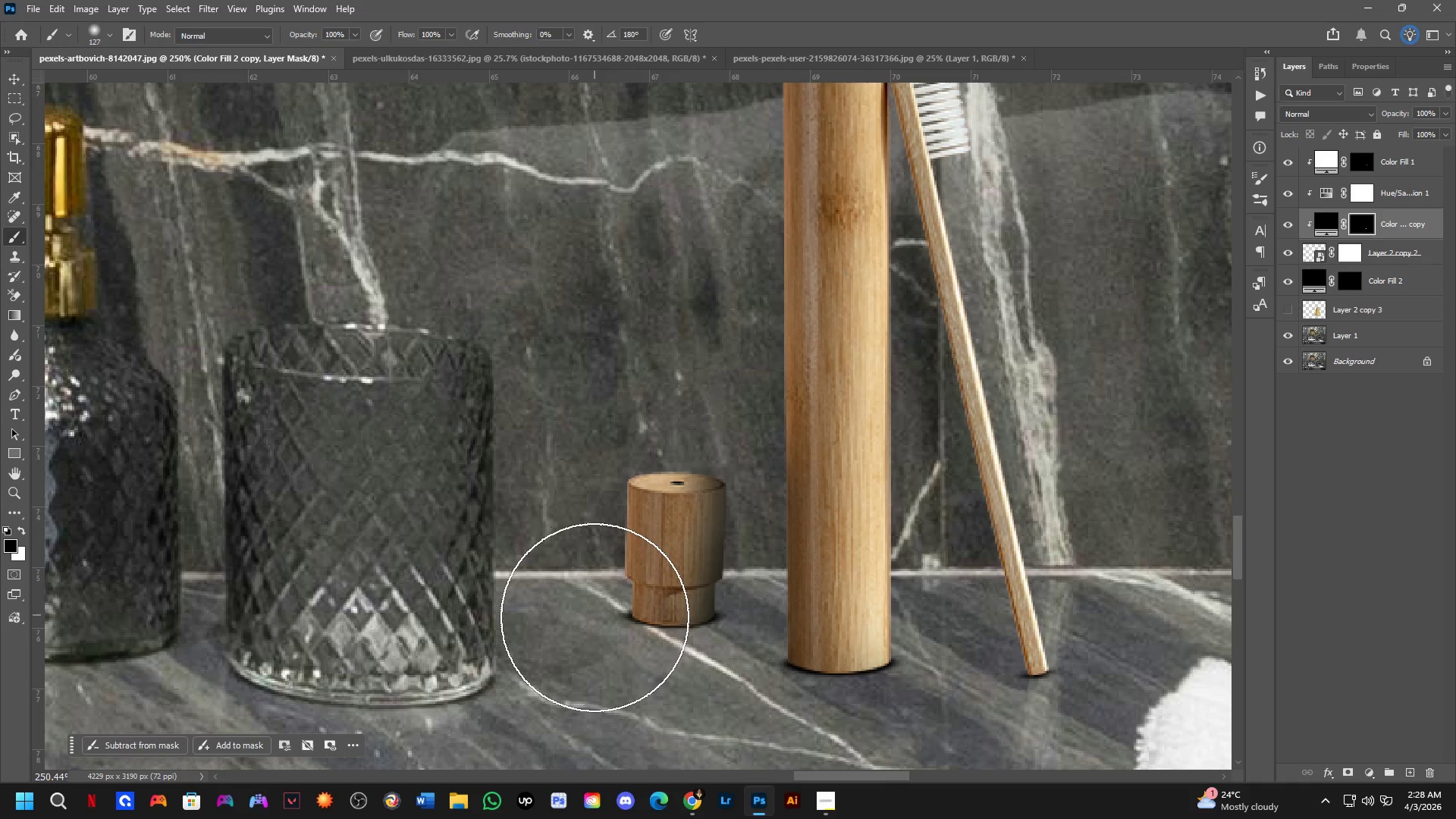 
triple_click([595, 620])
 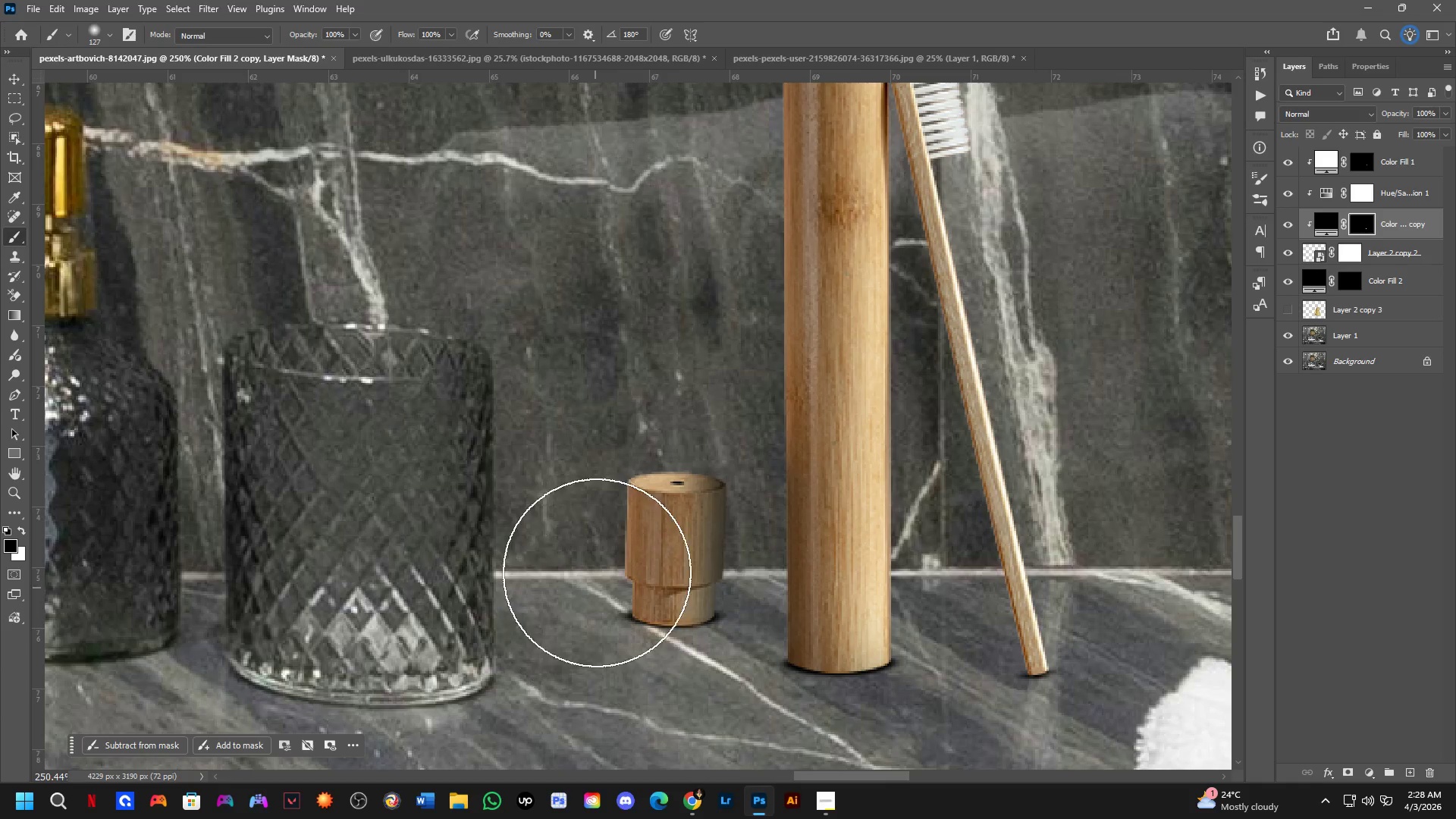 
triple_click([598, 490])
 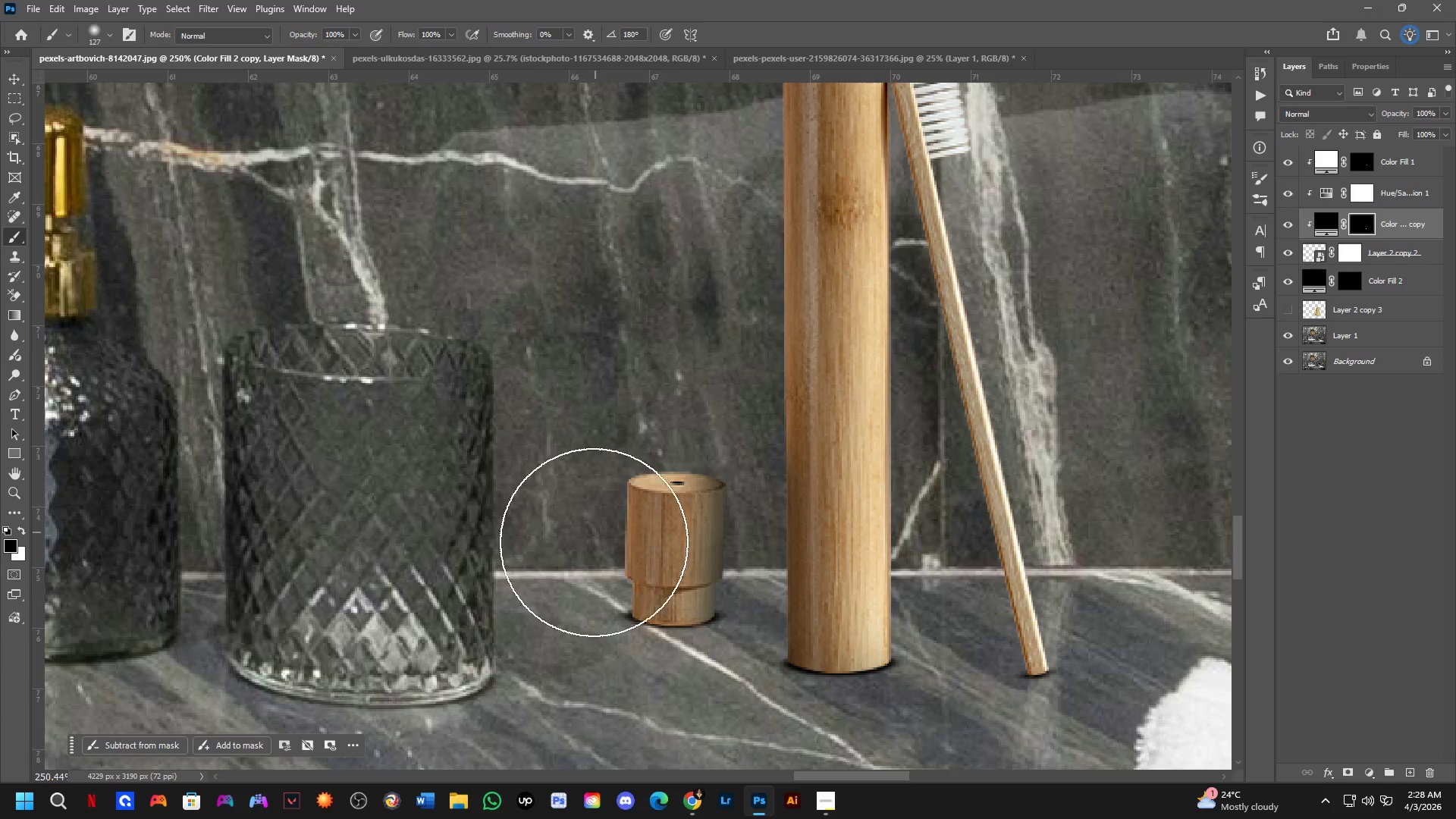 
scroll: coordinate [592, 632], scroll_direction: down, amount: 7.0
 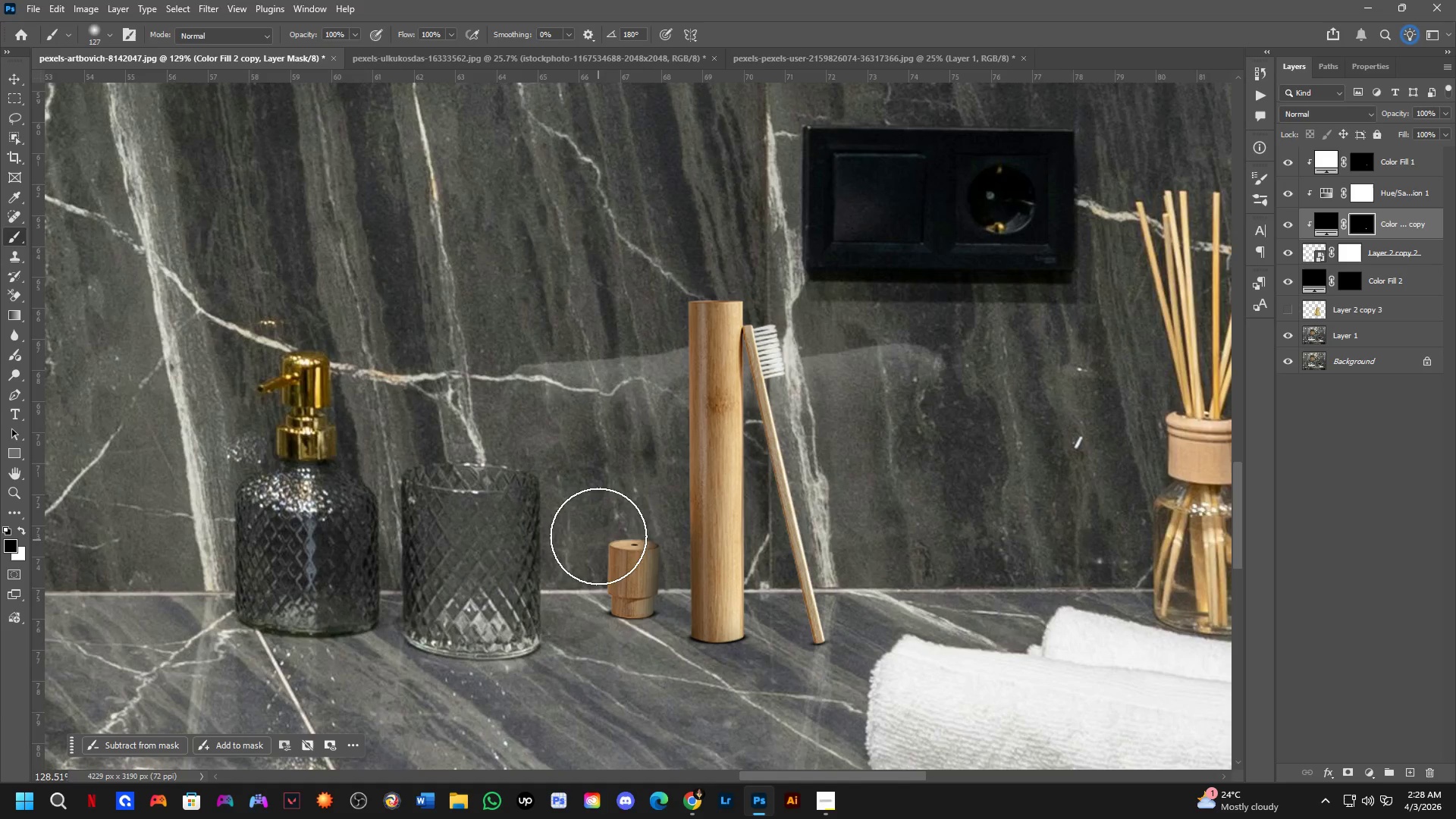 
left_click_drag(start_coordinate=[600, 529], to_coordinate=[588, 595])
 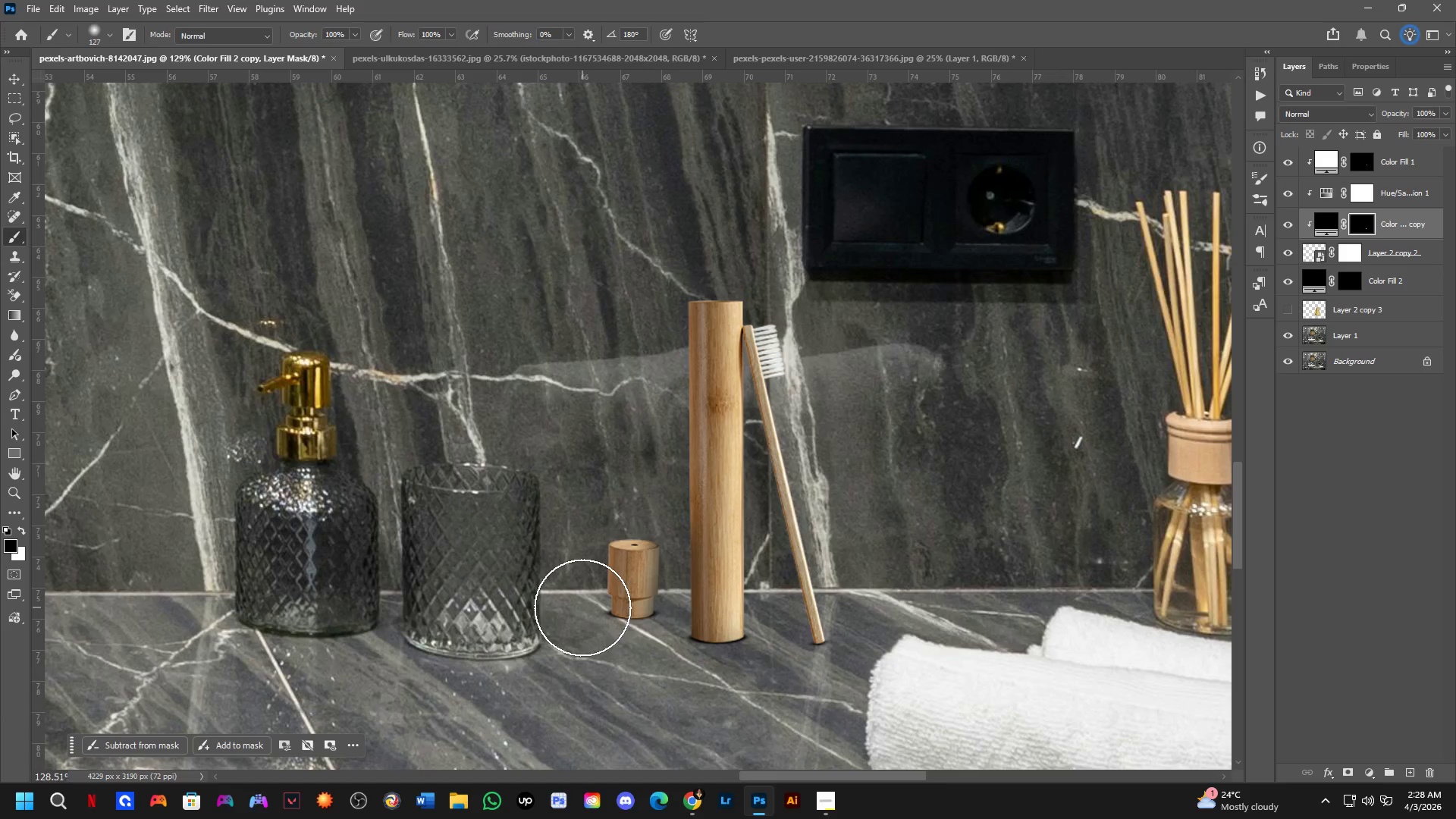 
left_click_drag(start_coordinate=[582, 607], to_coordinate=[582, 620])
 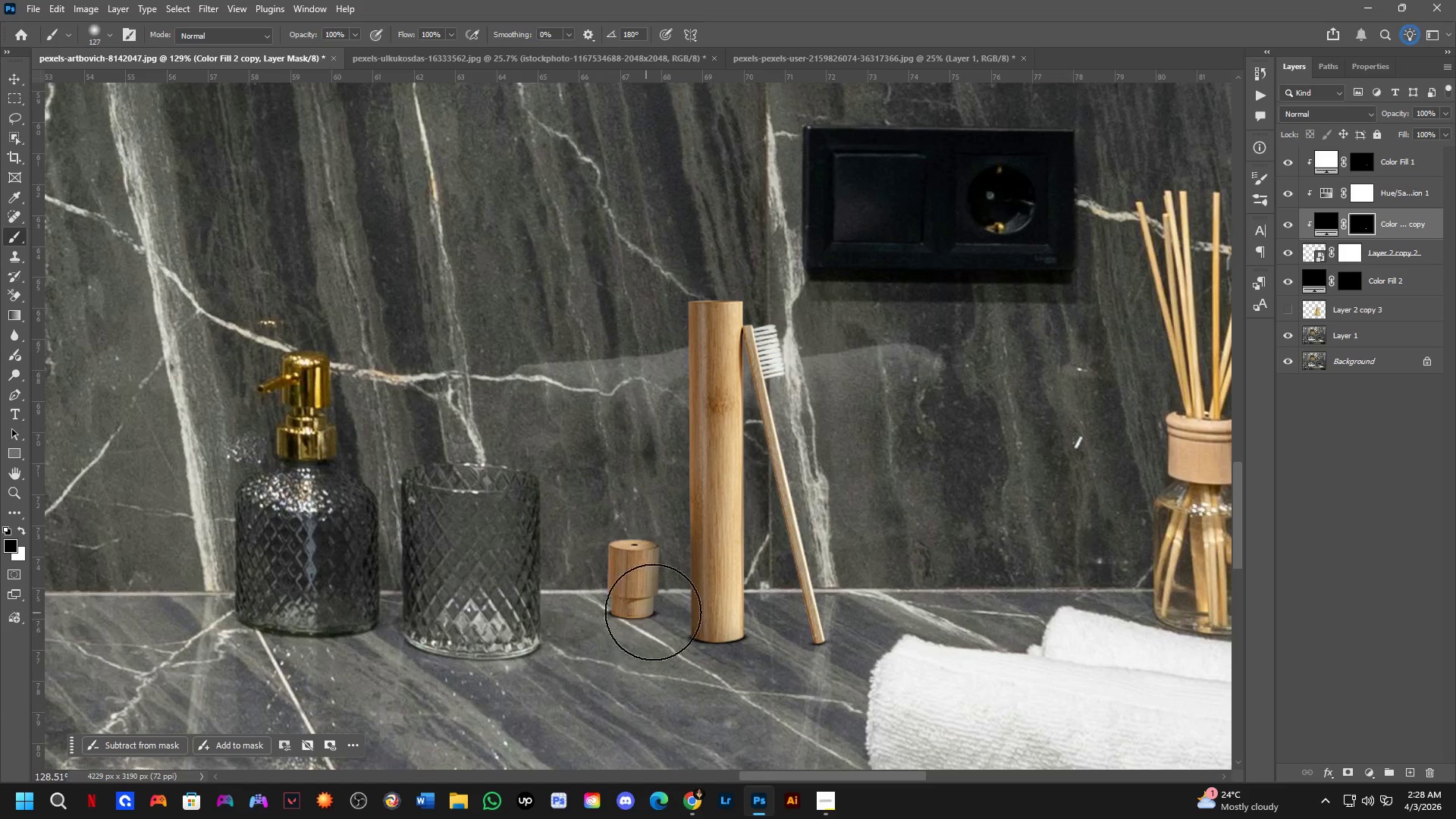 
scroll: coordinate [664, 615], scroll_direction: up, amount: 3.0
 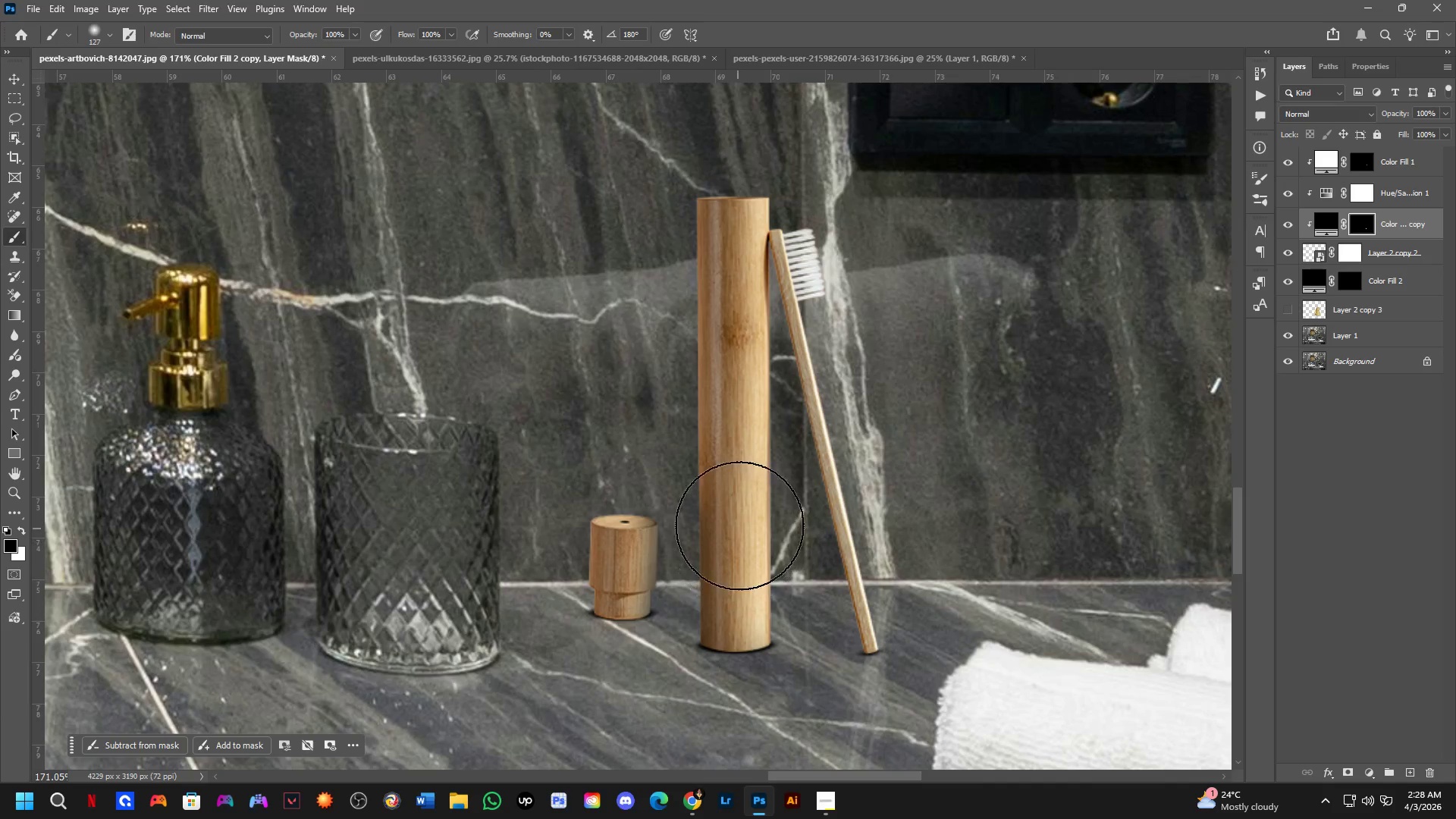 
left_click([749, 520])
 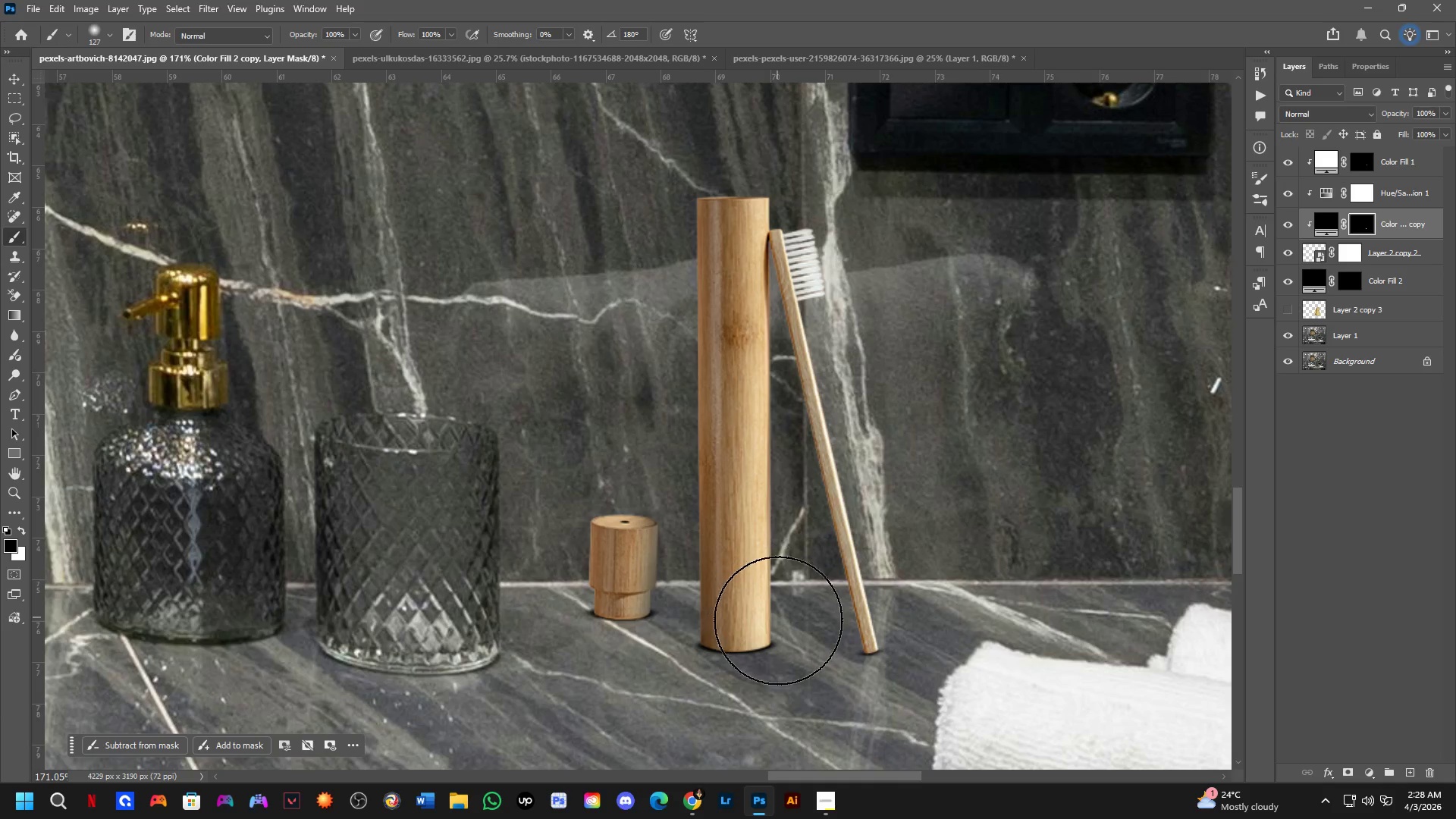 
hold_key(key=AltLeft, duration=0.62)
 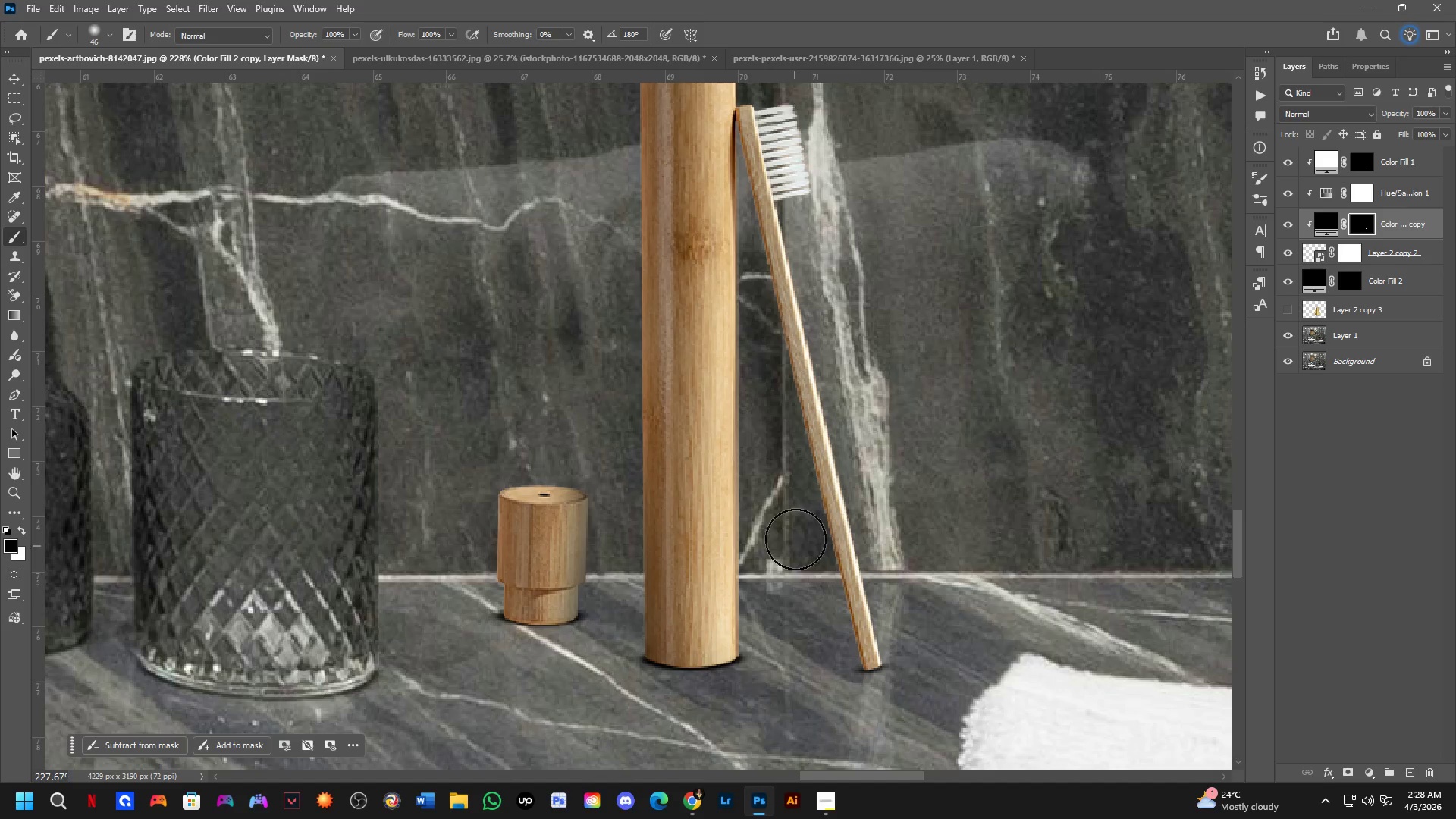 
scroll: coordinate [869, 604], scroll_direction: up, amount: 3.0
 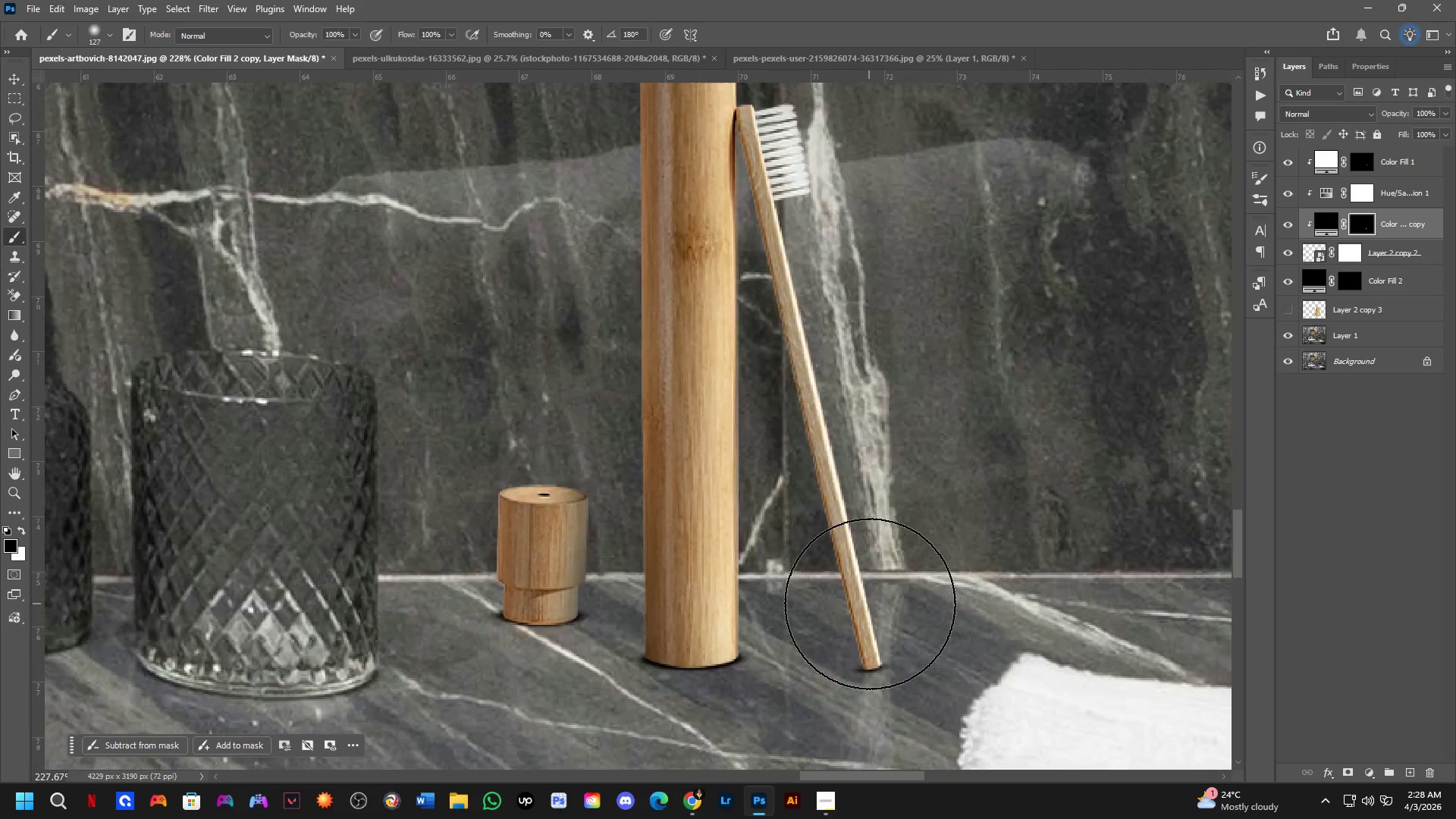 
type(xx)
 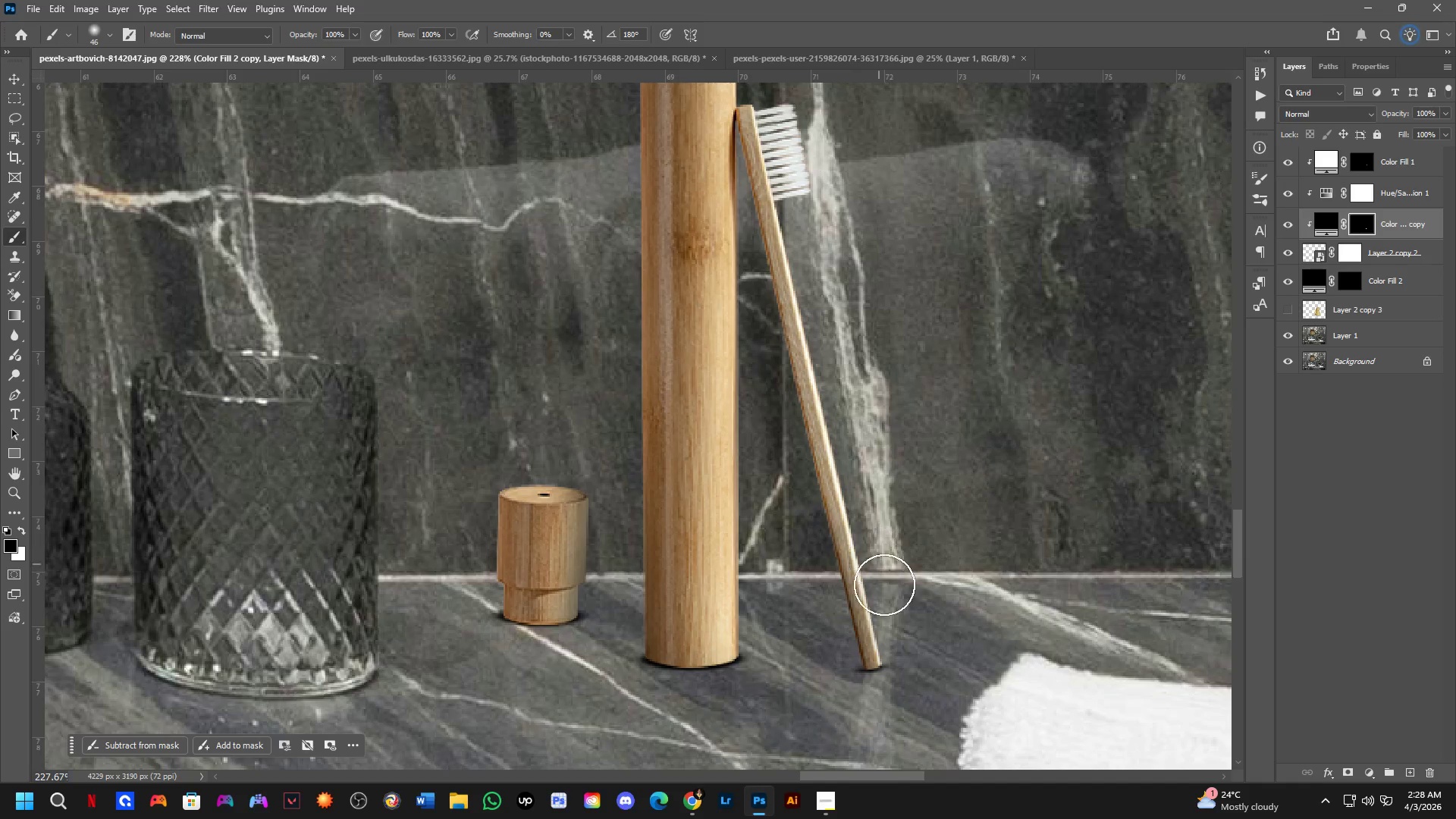 
left_click_drag(start_coordinate=[792, 531], to_coordinate=[854, 756])
 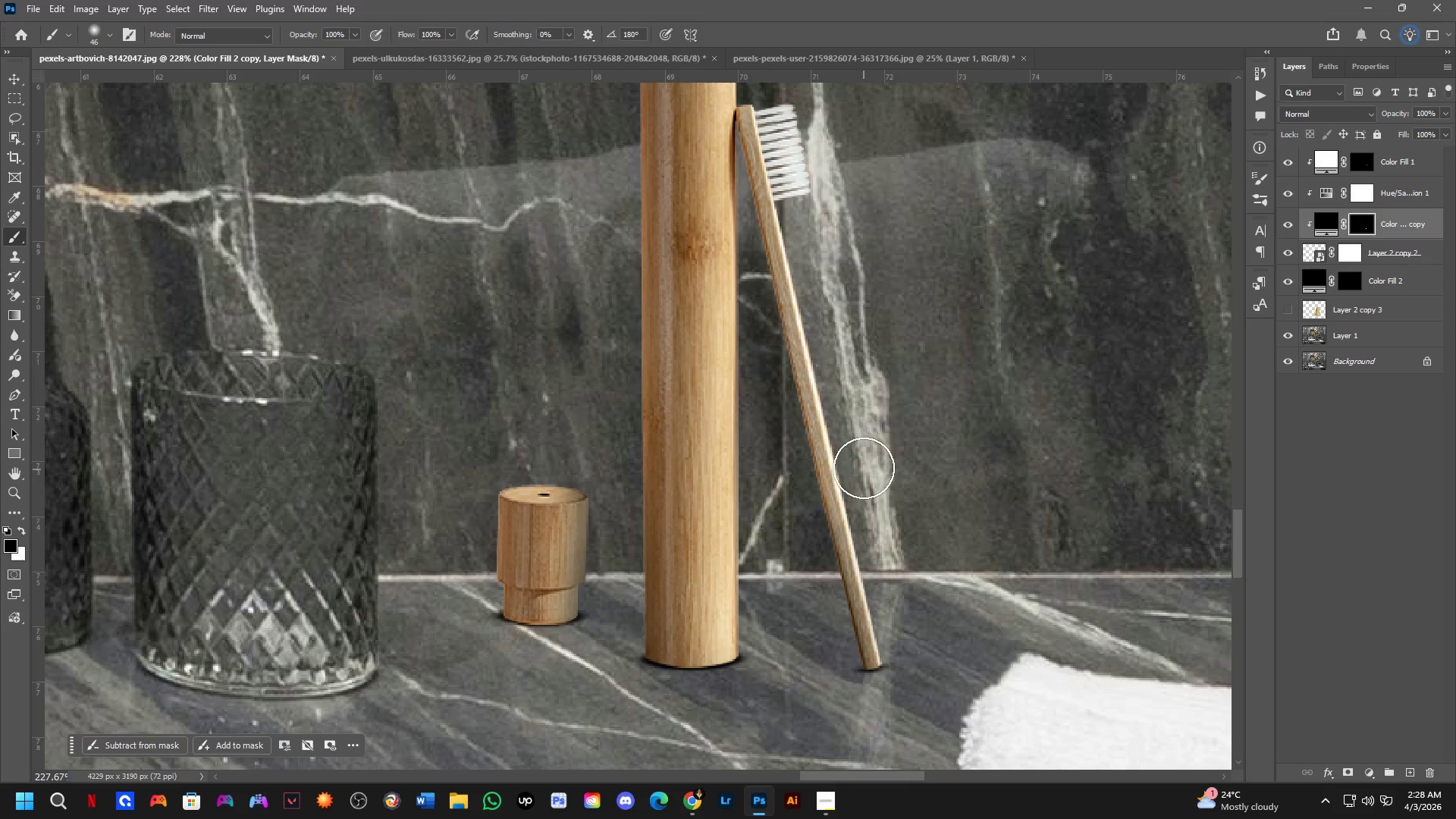 
left_click_drag(start_coordinate=[864, 472], to_coordinate=[921, 700])
 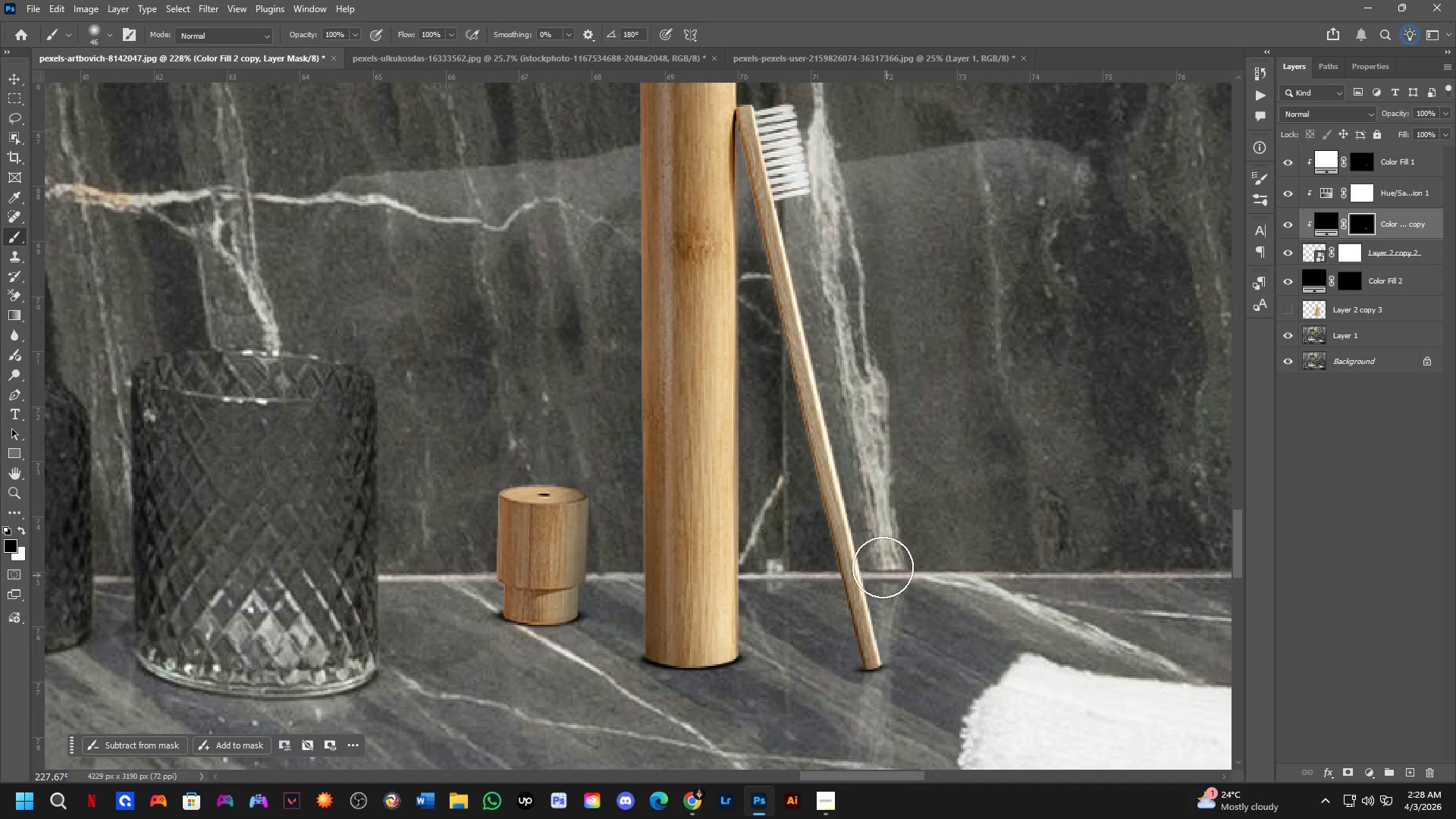 
hold_key(key=Space, duration=0.5)
 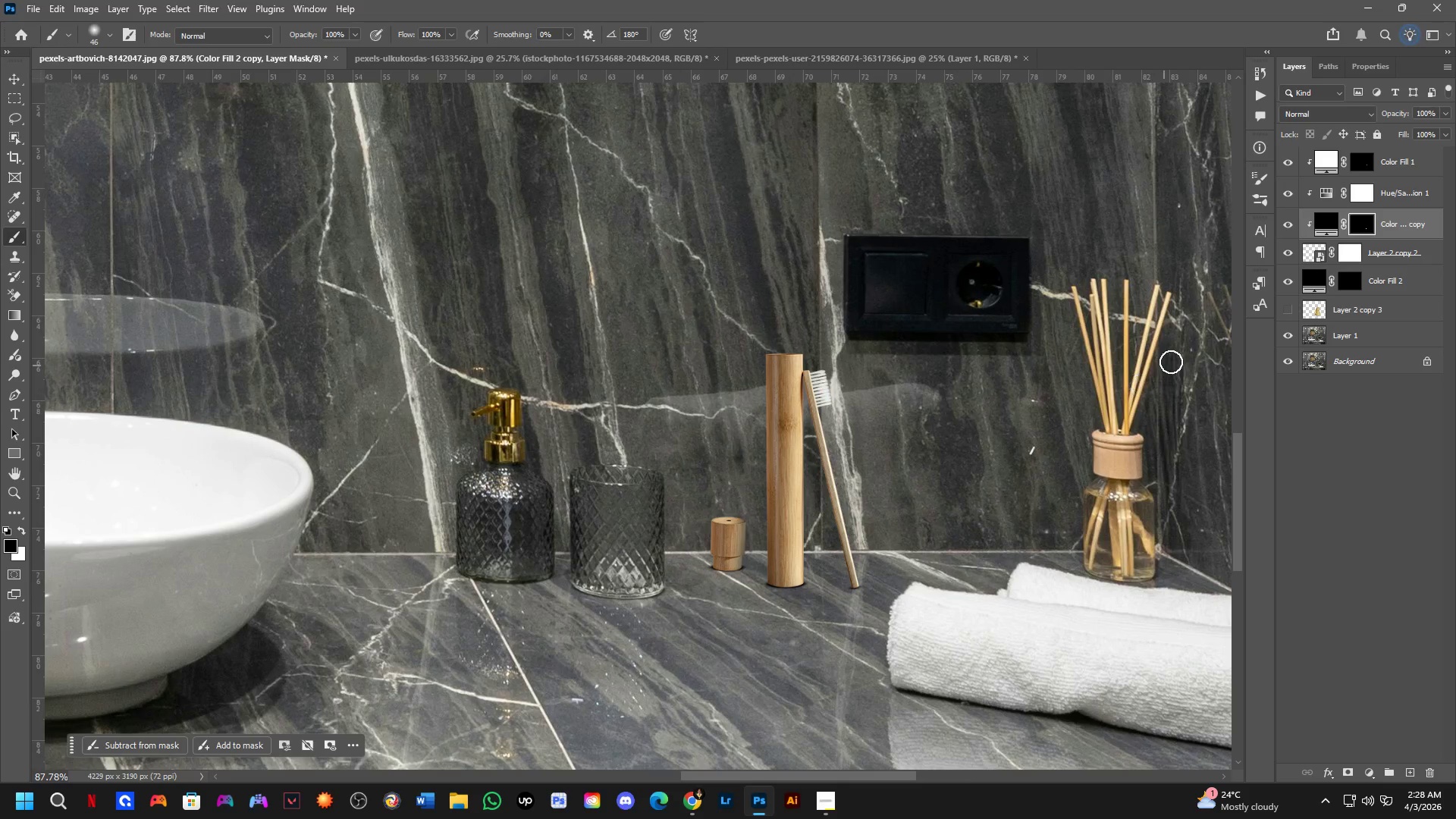 
left_click_drag(start_coordinate=[912, 604], to_coordinate=[890, 598])
 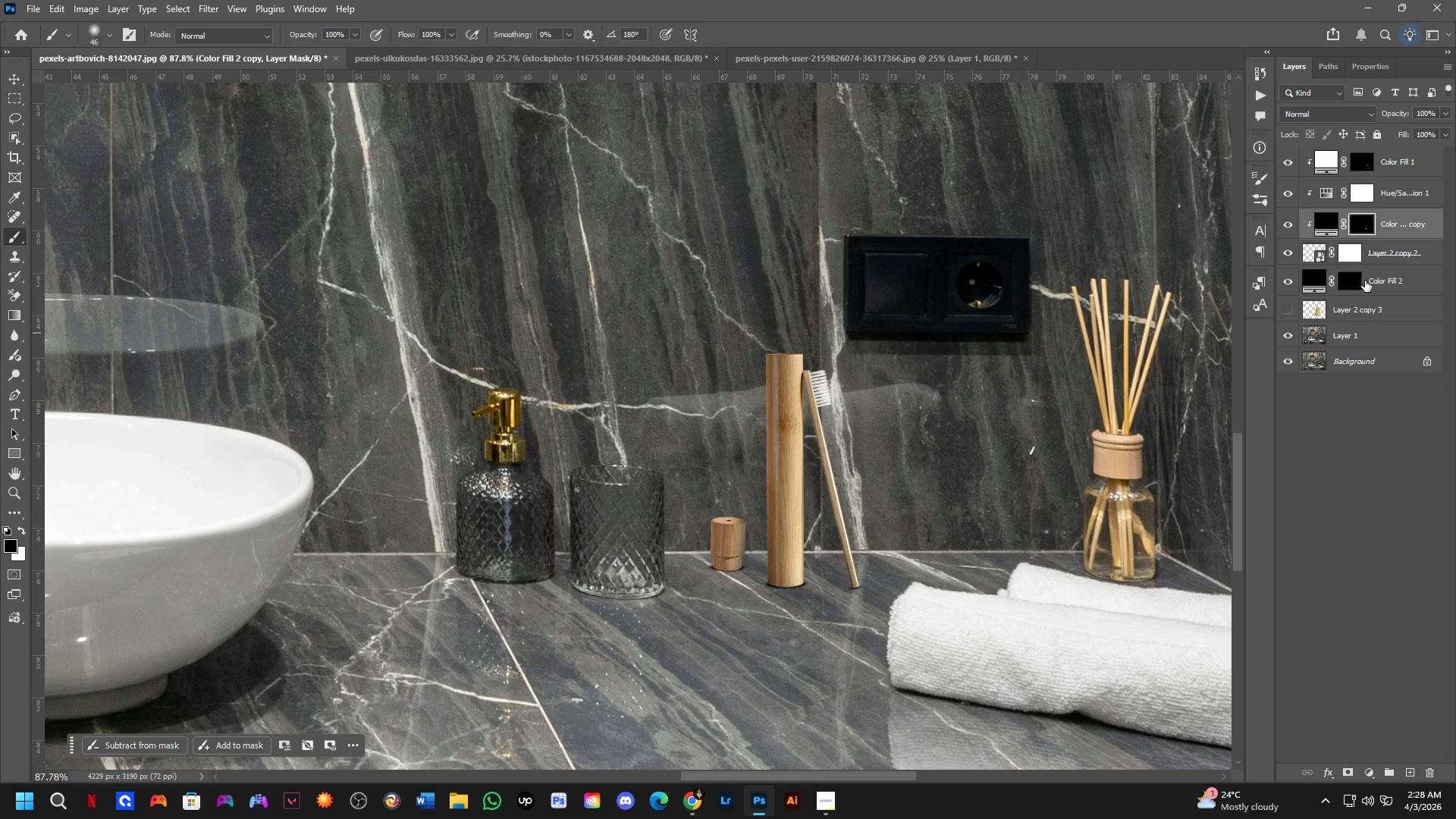 
scroll: coordinate [903, 568], scroll_direction: down, amount: 10.0
 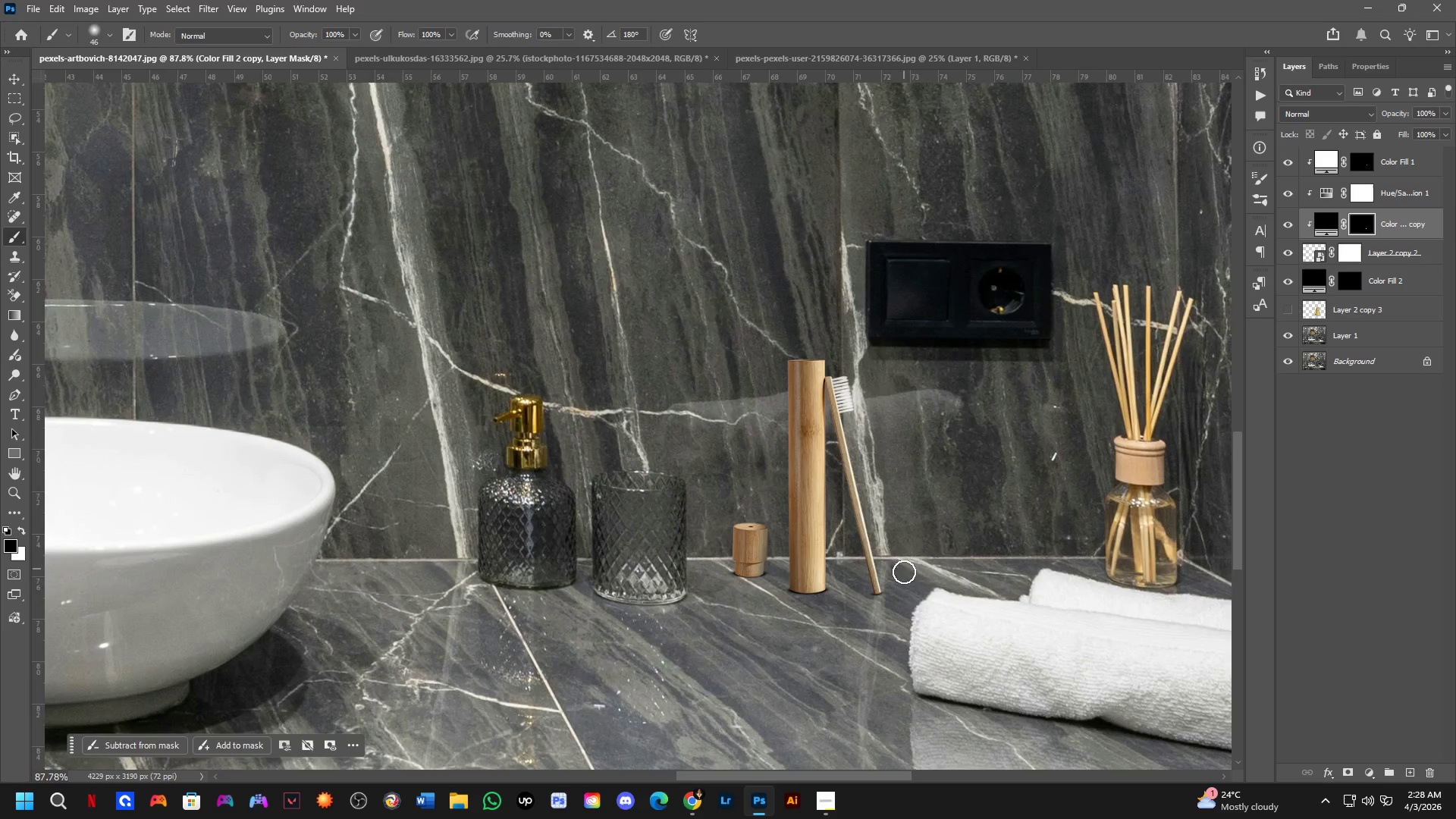 
left_click([1370, 281])
 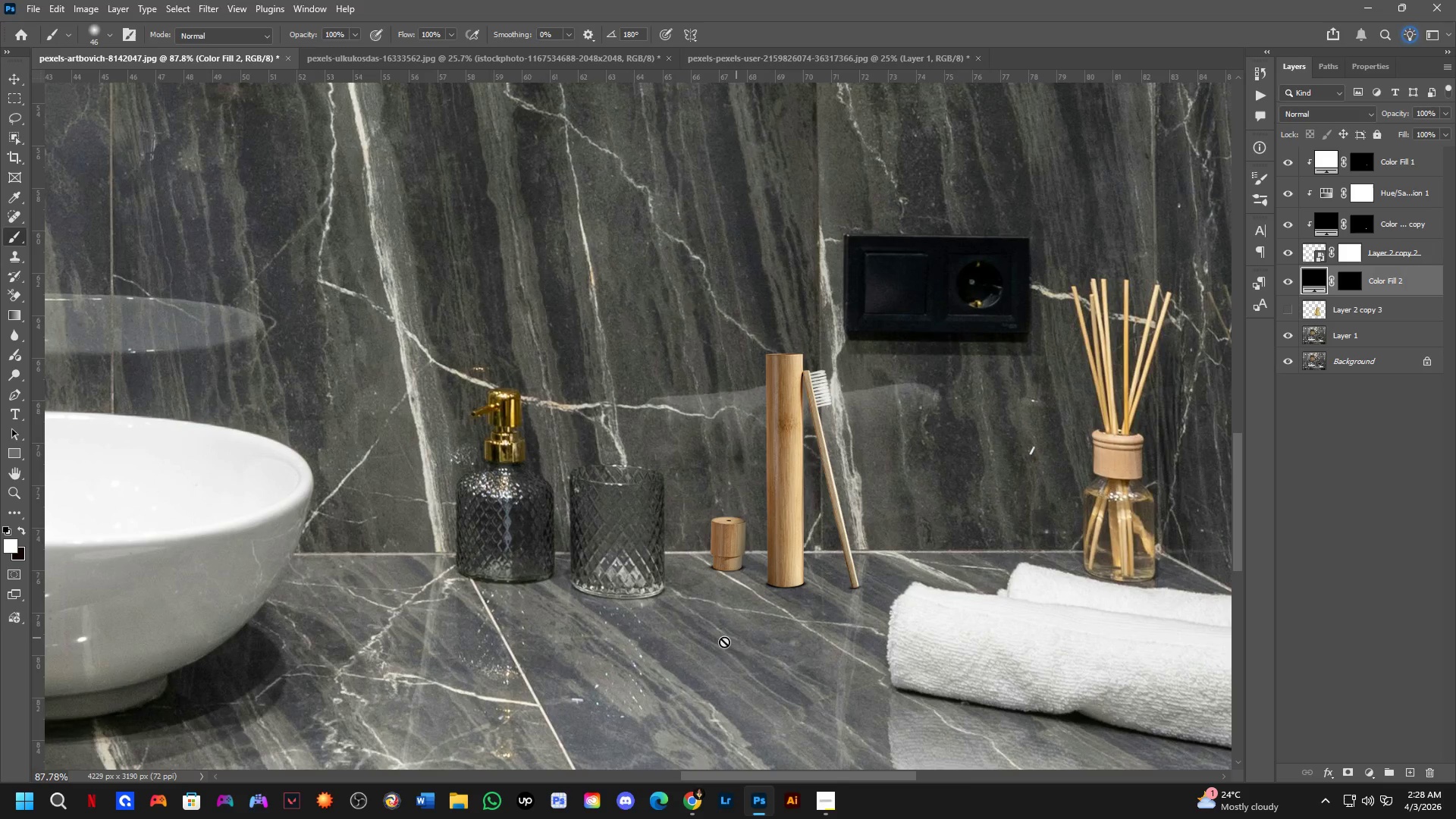 
key(Shift+ShiftLeft)
 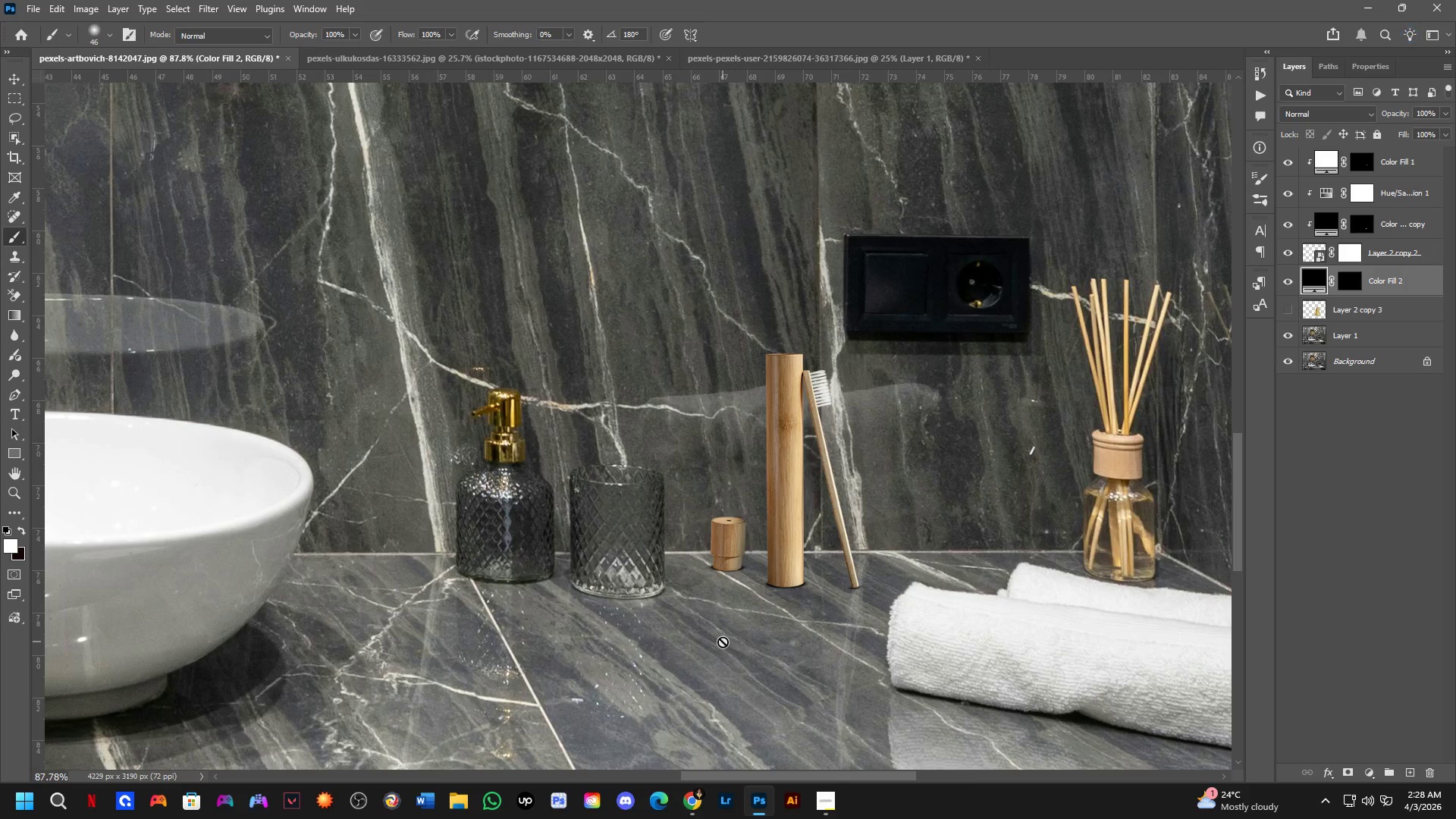 
hold_key(key=Space, duration=0.61)
 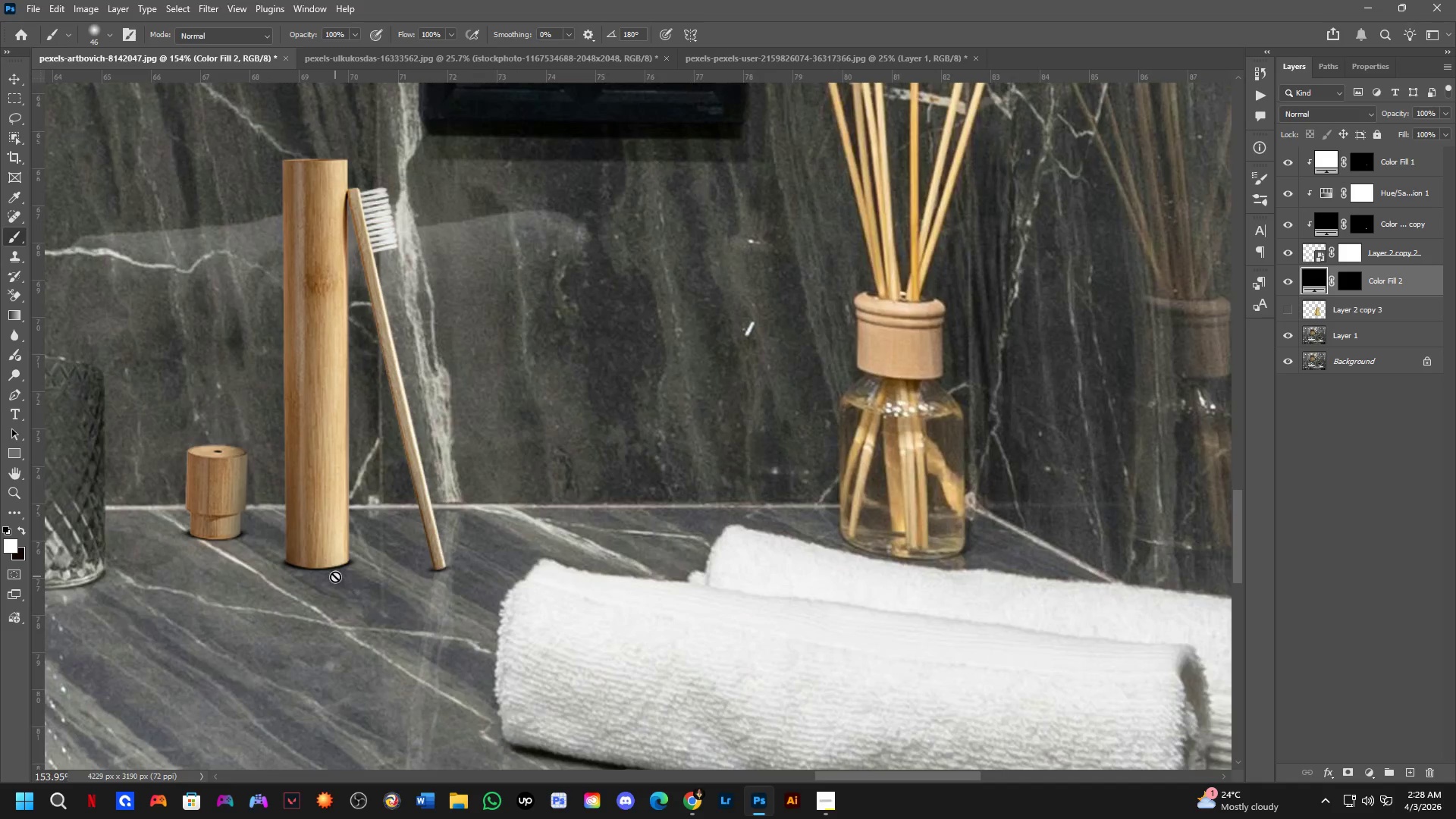 
left_click_drag(start_coordinate=[879, 523], to_coordinate=[240, 629])
 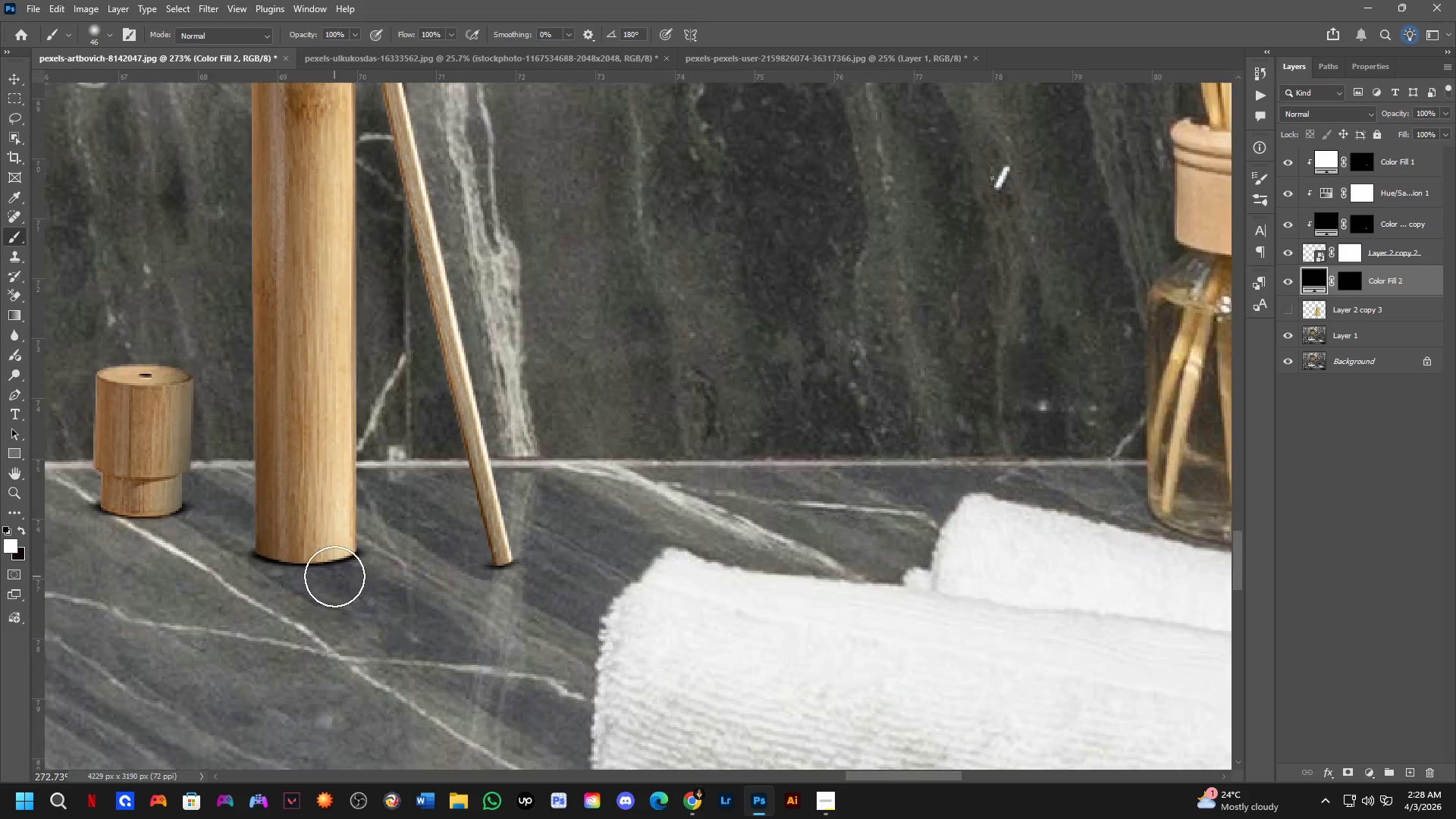 
scroll: coordinate [722, 642], scroll_direction: up, amount: 3.0
 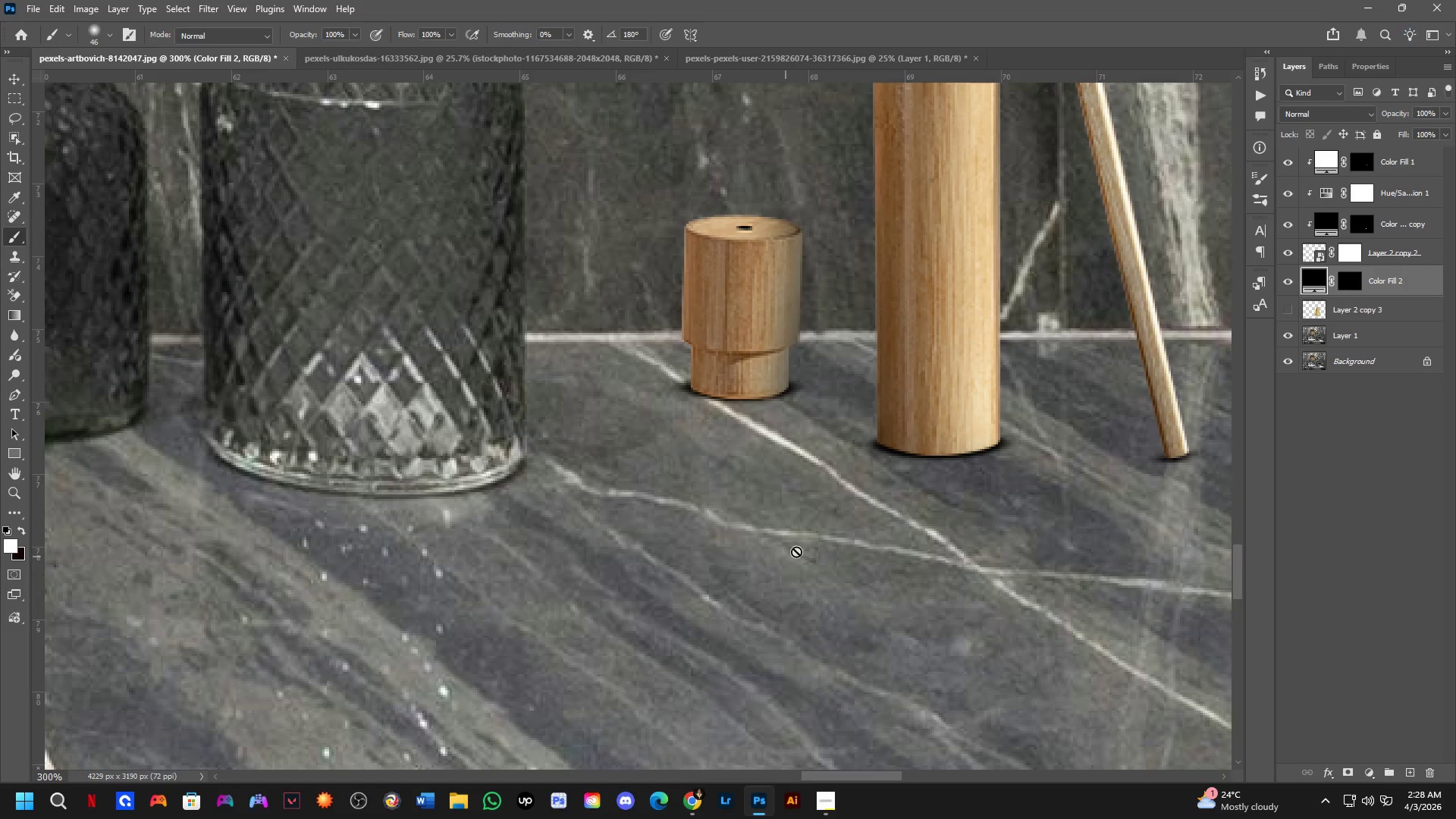 
key(Shift+ShiftLeft)
 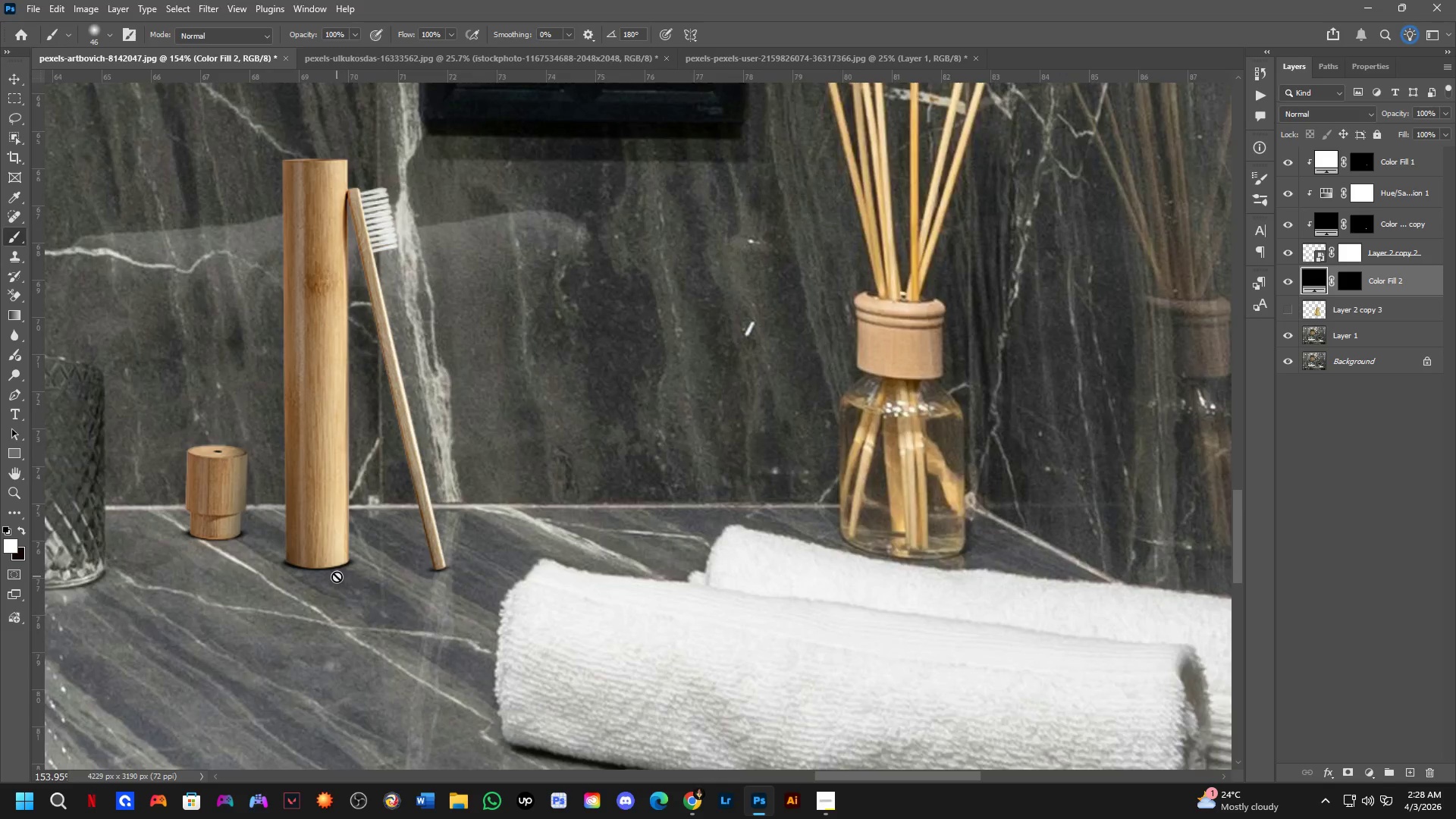 
scroll: coordinate [335, 576], scroll_direction: down, amount: 7.0
 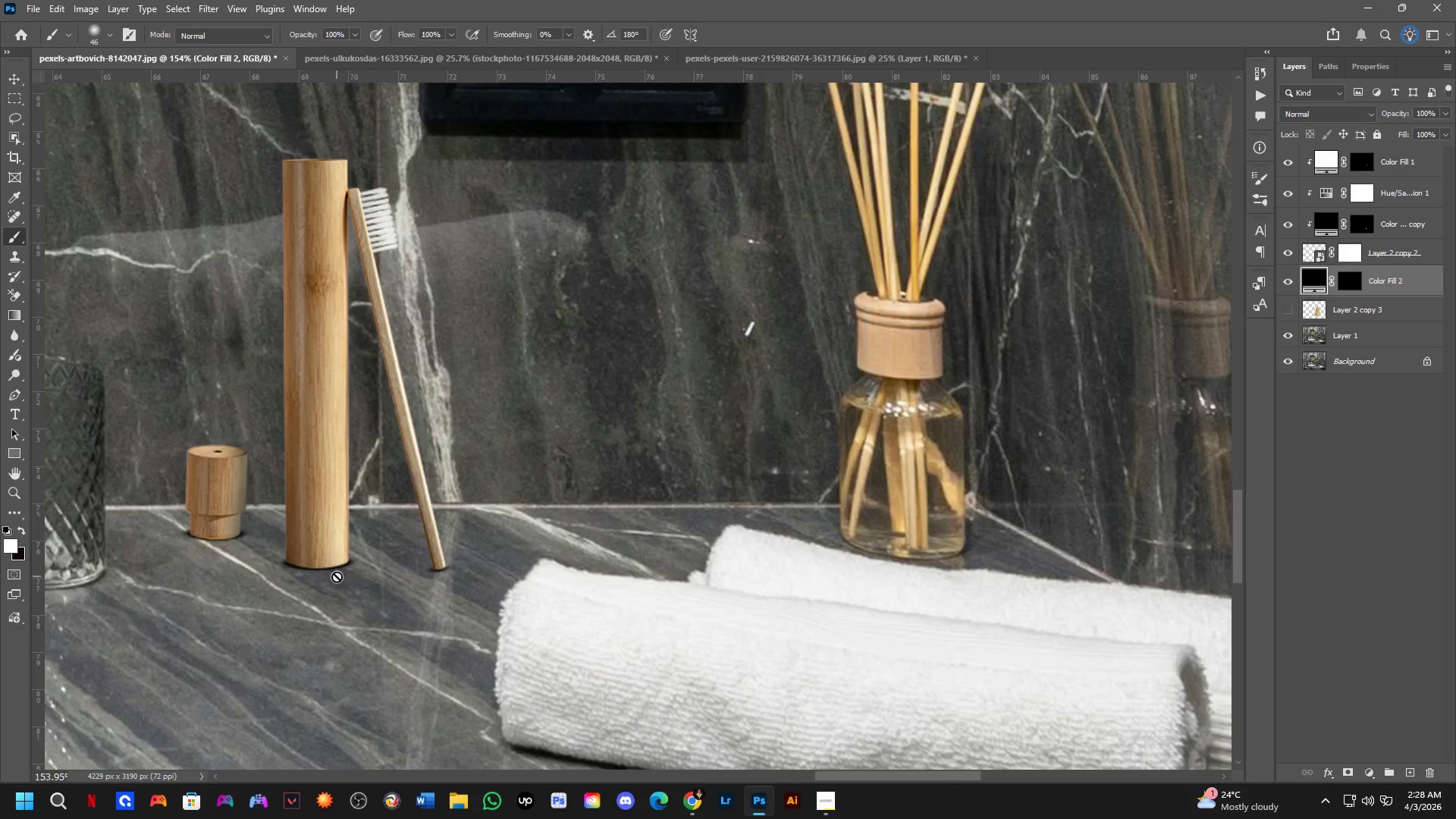 
hold_key(key=Space, duration=0.56)
 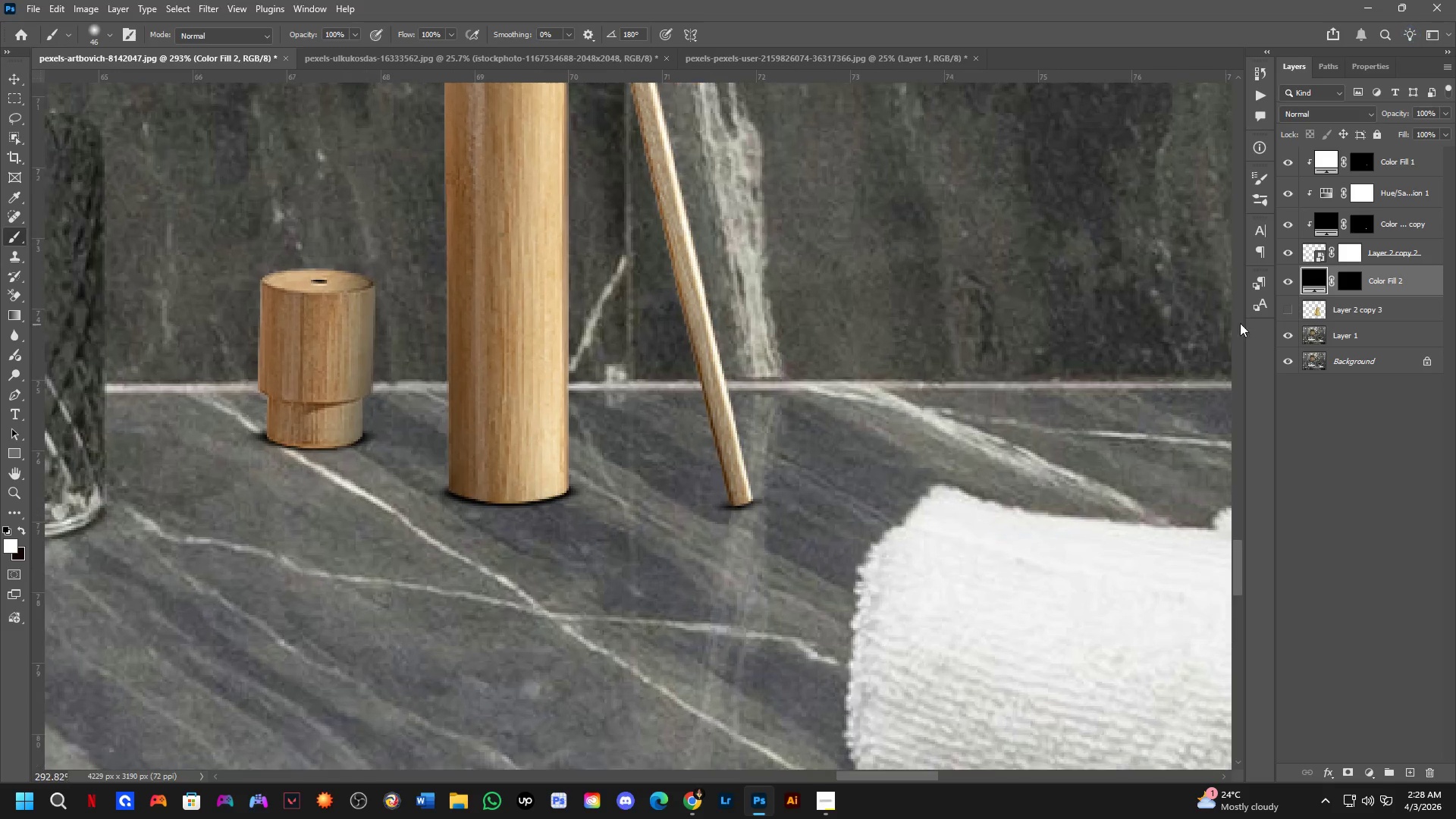 
left_click_drag(start_coordinate=[328, 585], to_coordinate=[591, 513])
 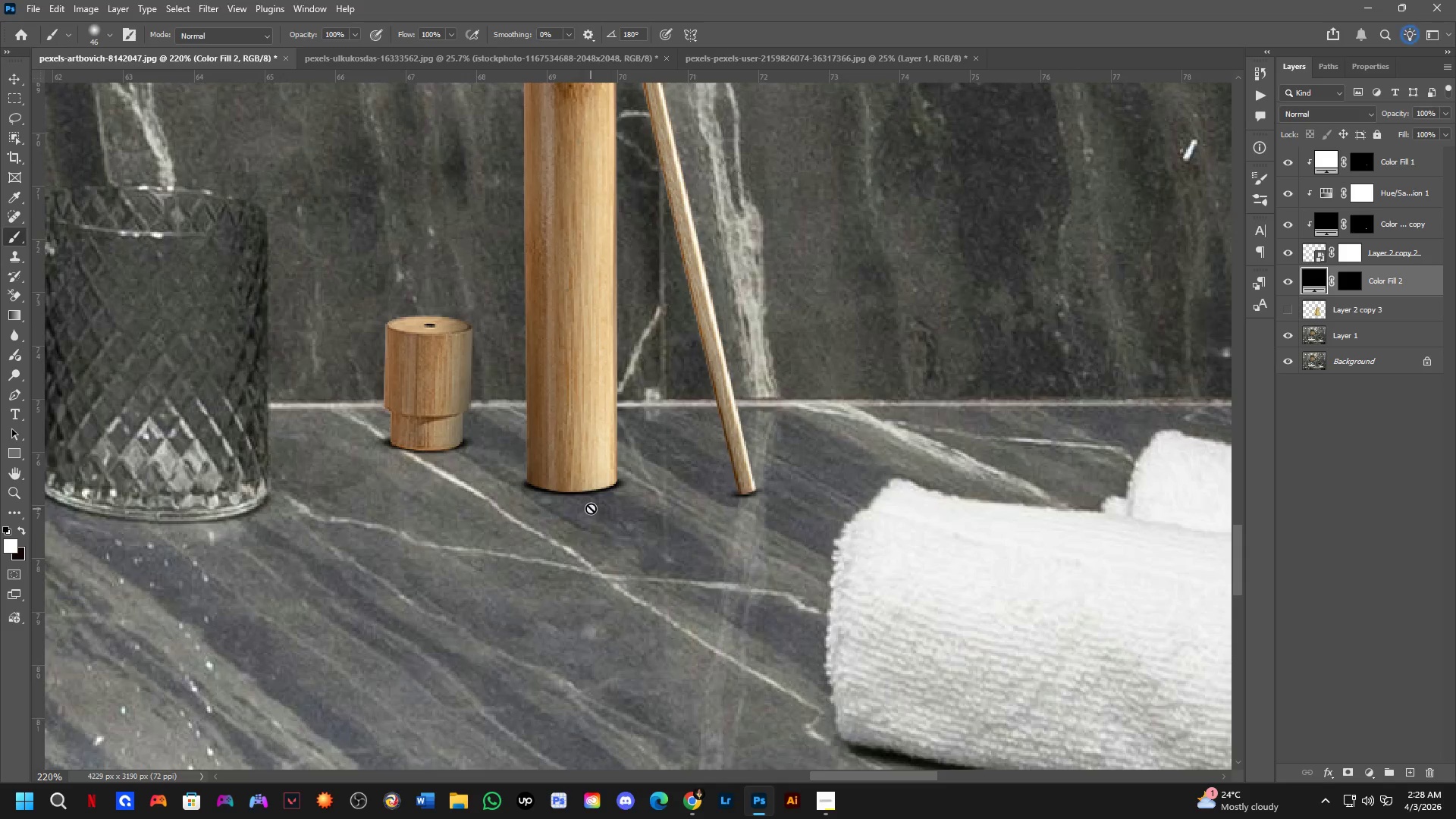 
scroll: coordinate [1164, 346], scroll_direction: up, amount: 5.0
 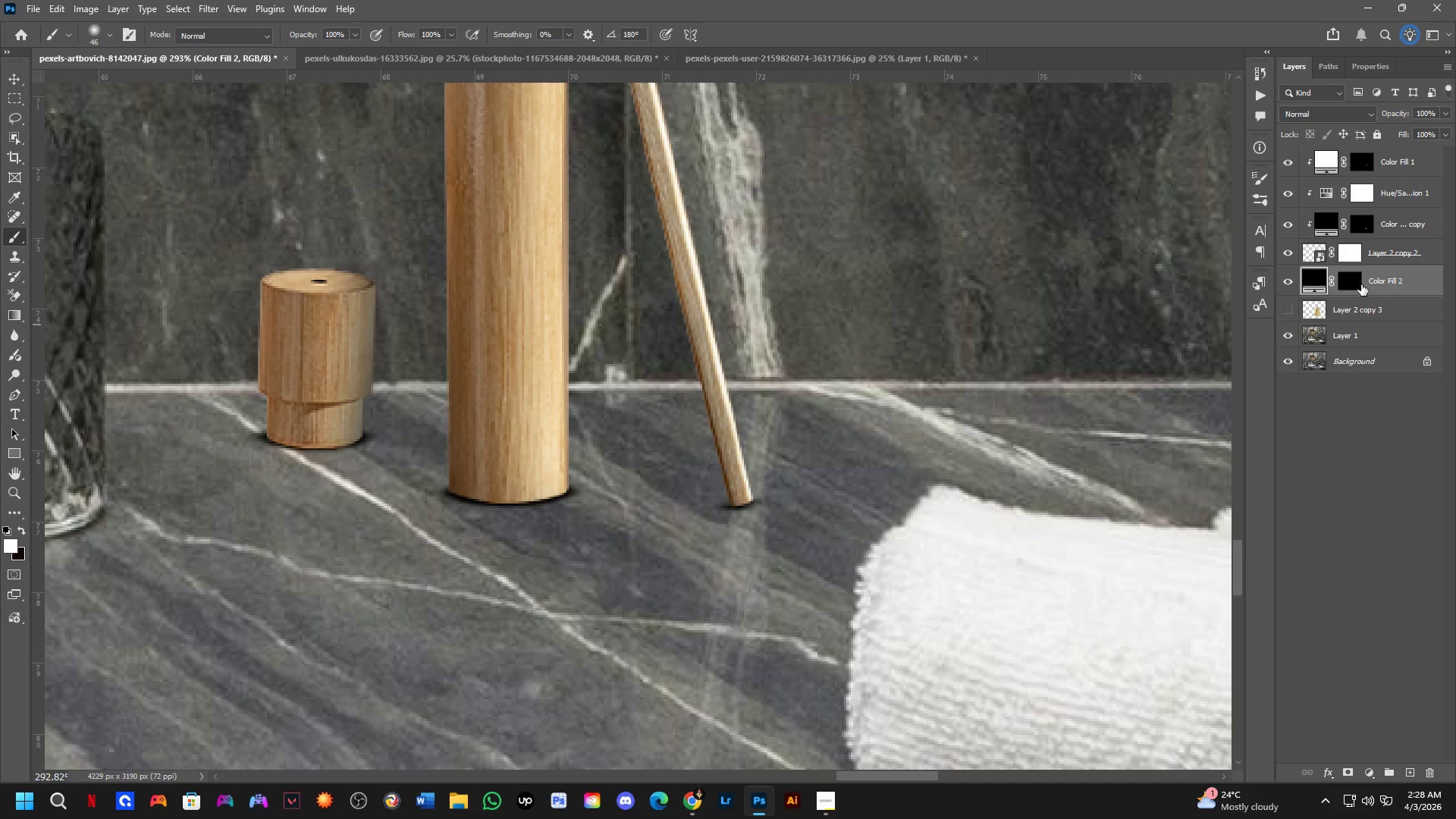 
left_click([1354, 282])
 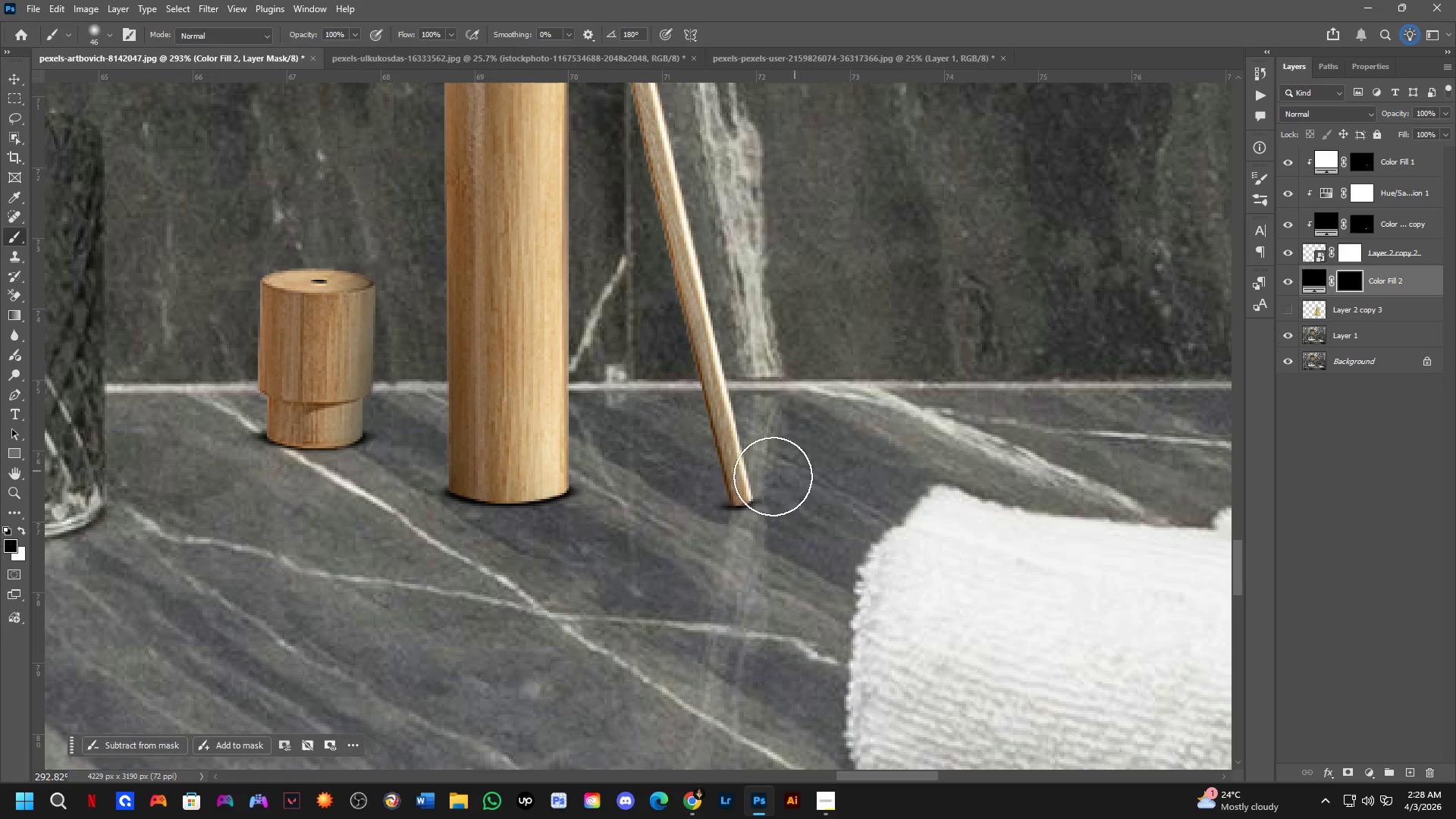 
hold_key(key=AltLeft, duration=0.69)
 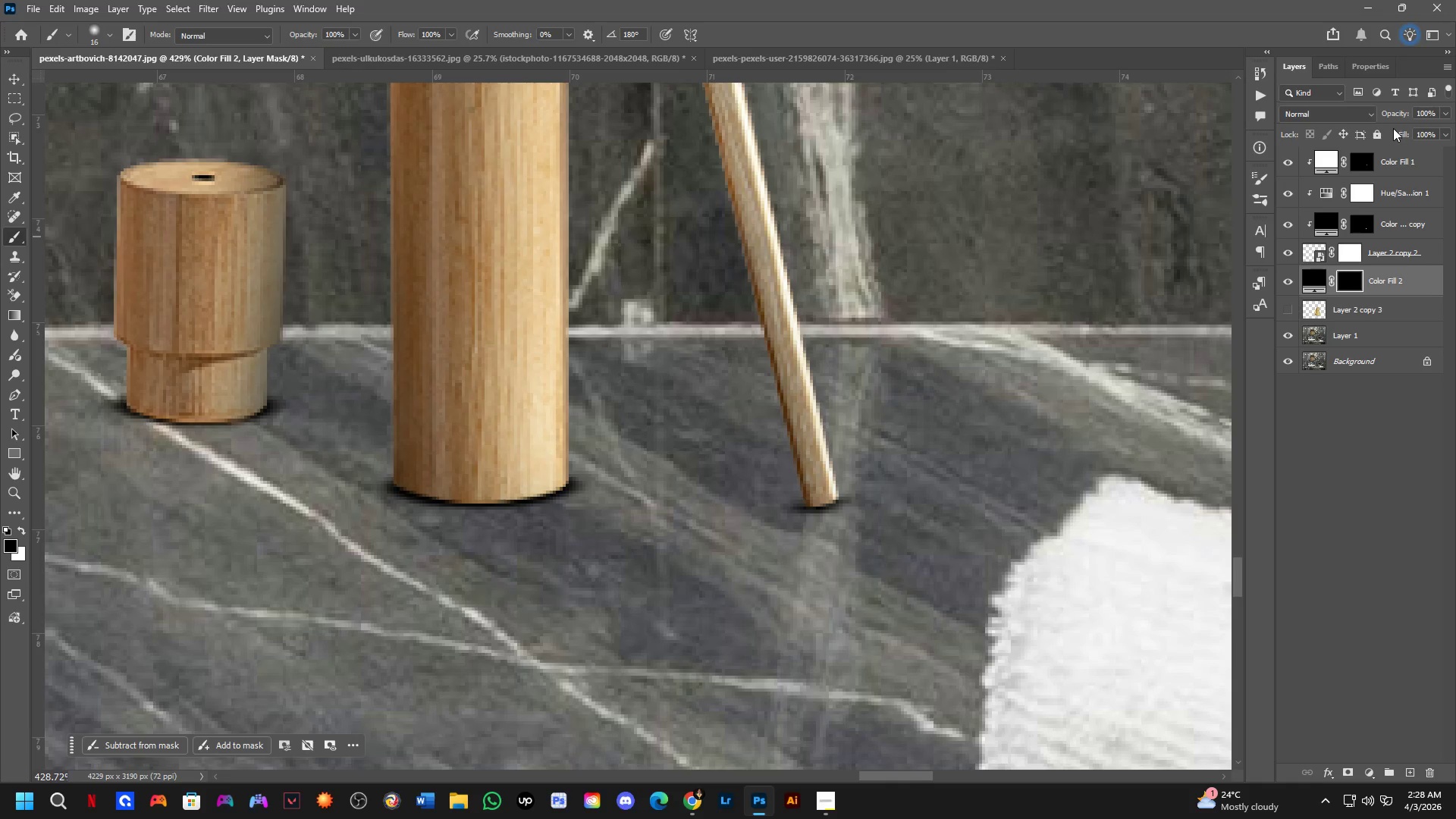 
scroll: coordinate [494, 519], scroll_direction: up, amount: 4.0
 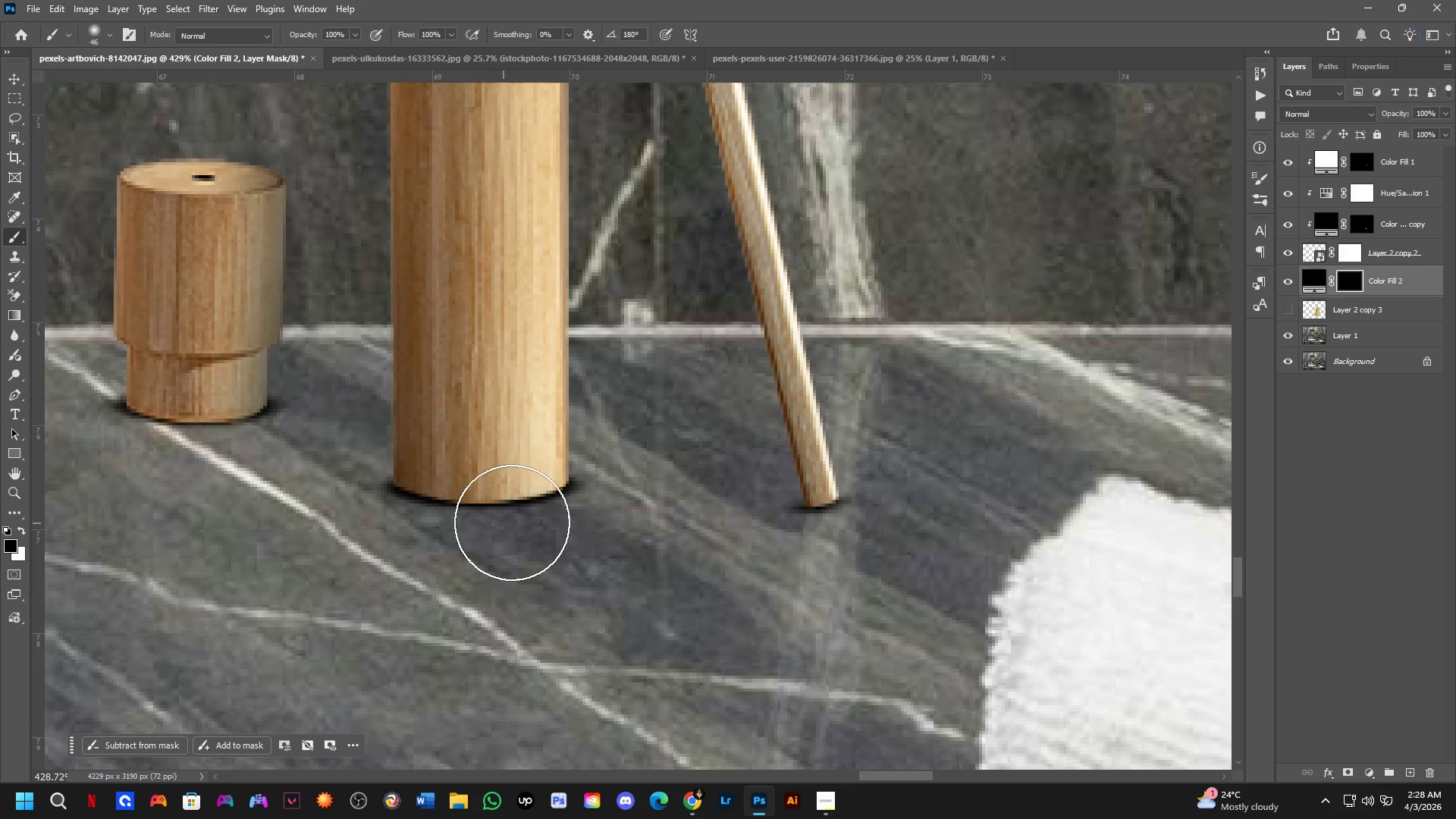 
left_click_drag(start_coordinate=[1396, 116], to_coordinate=[1374, 120])
 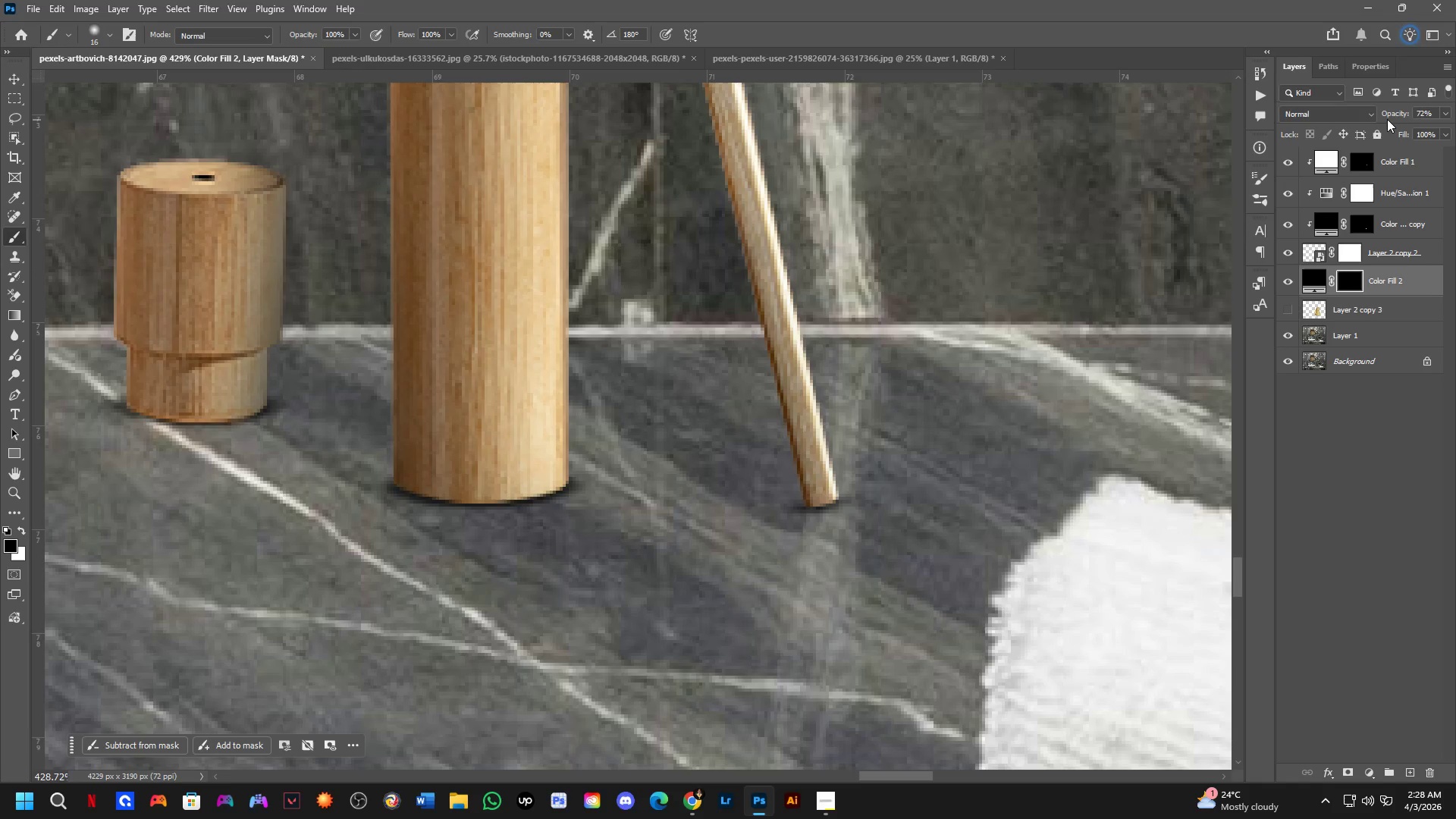 
left_click_drag(start_coordinate=[1387, 119], to_coordinate=[1379, 119])
 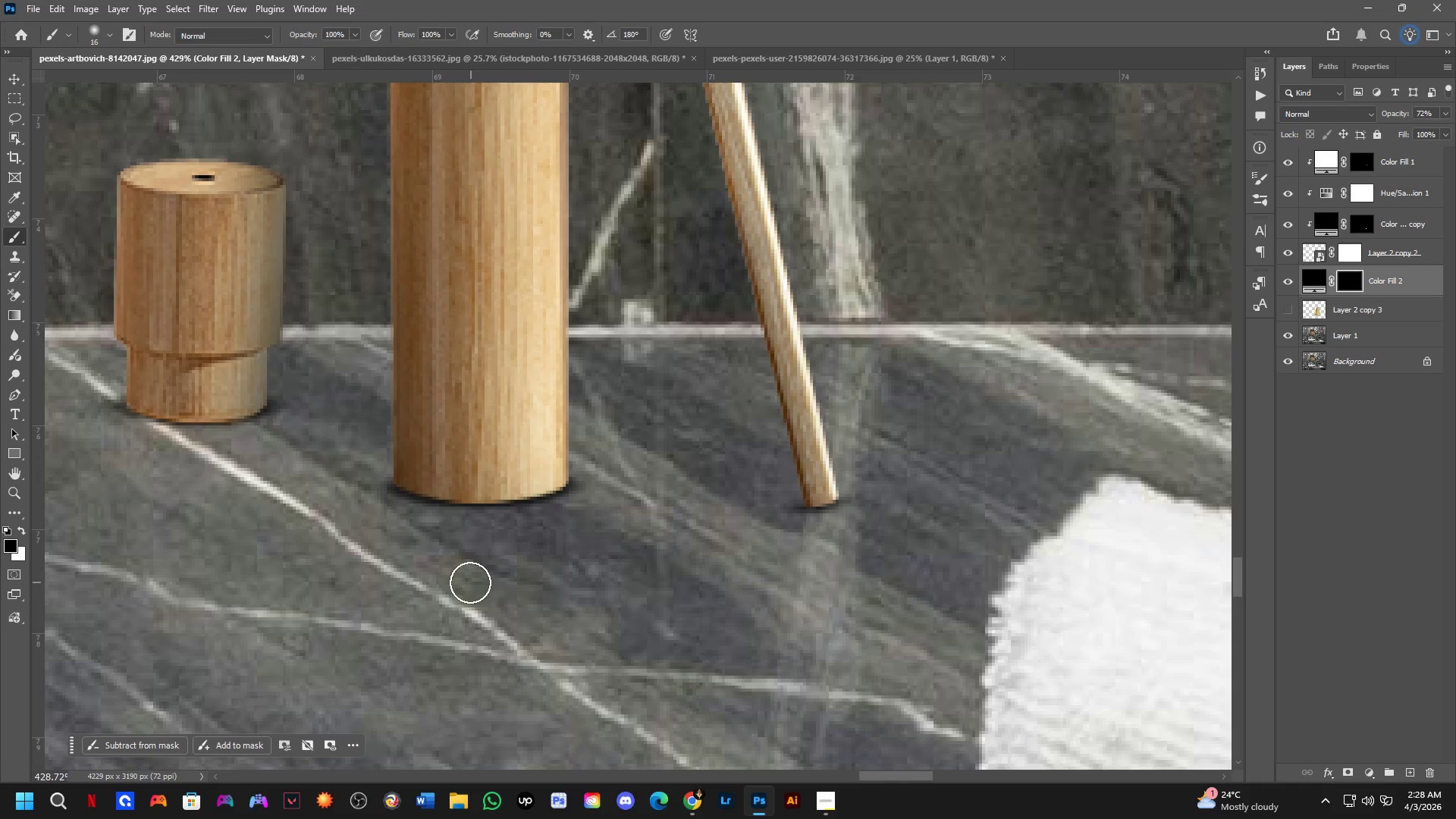 
hold_key(key=AltLeft, duration=0.73)
 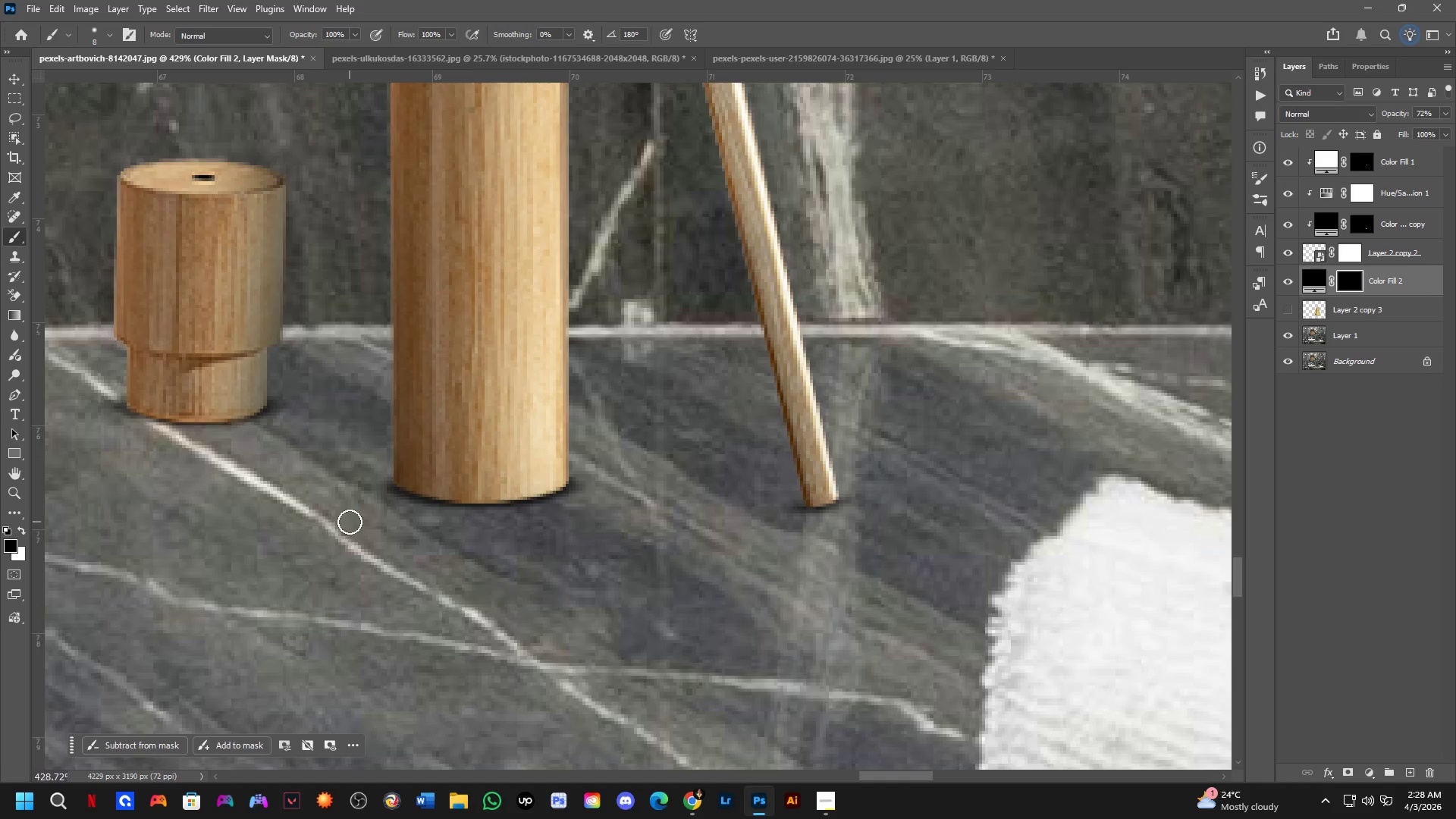 
scroll: coordinate [383, 479], scroll_direction: down, amount: 1.0
 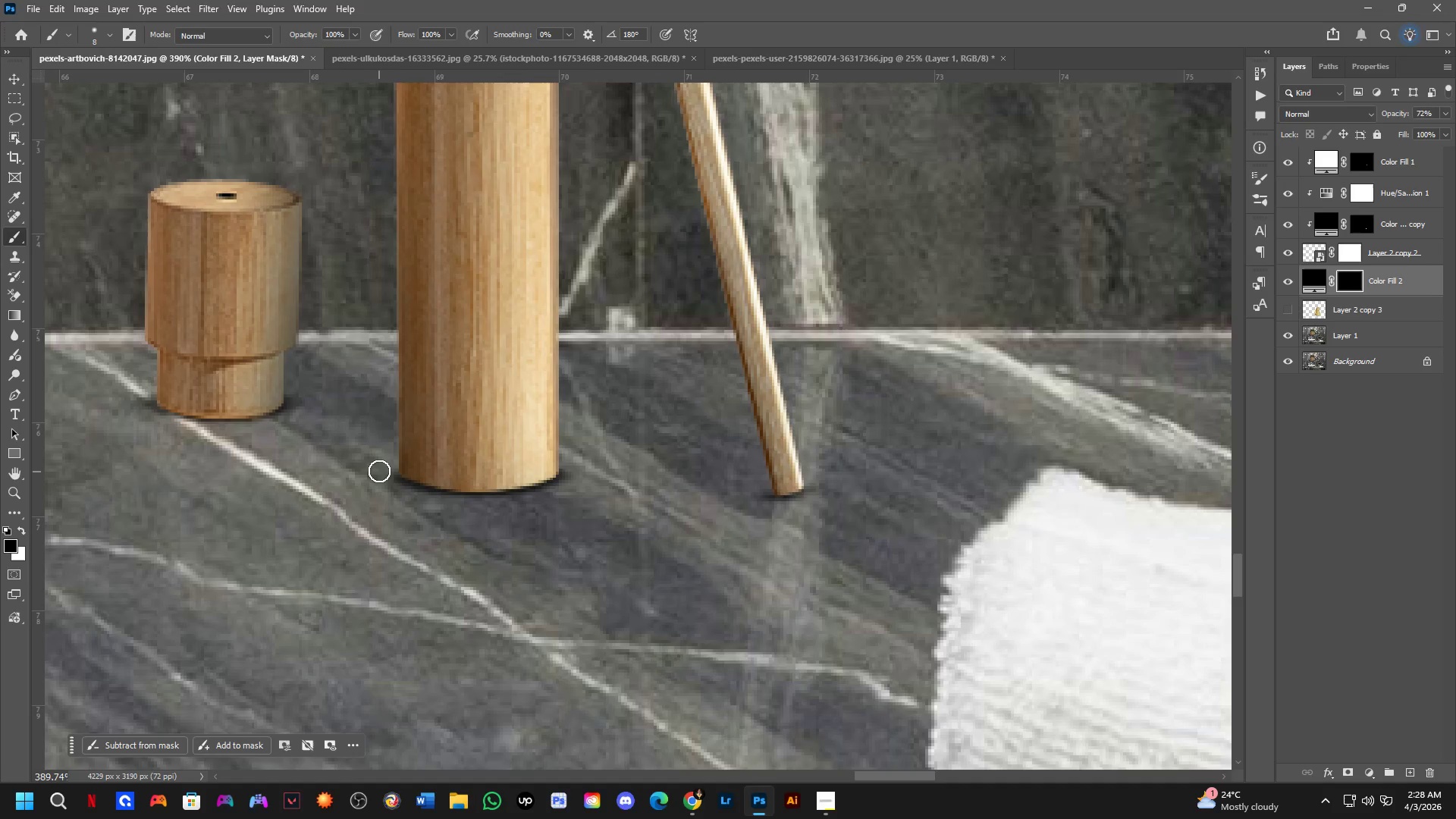 
left_click_drag(start_coordinate=[379, 471], to_coordinate=[443, 504])
 